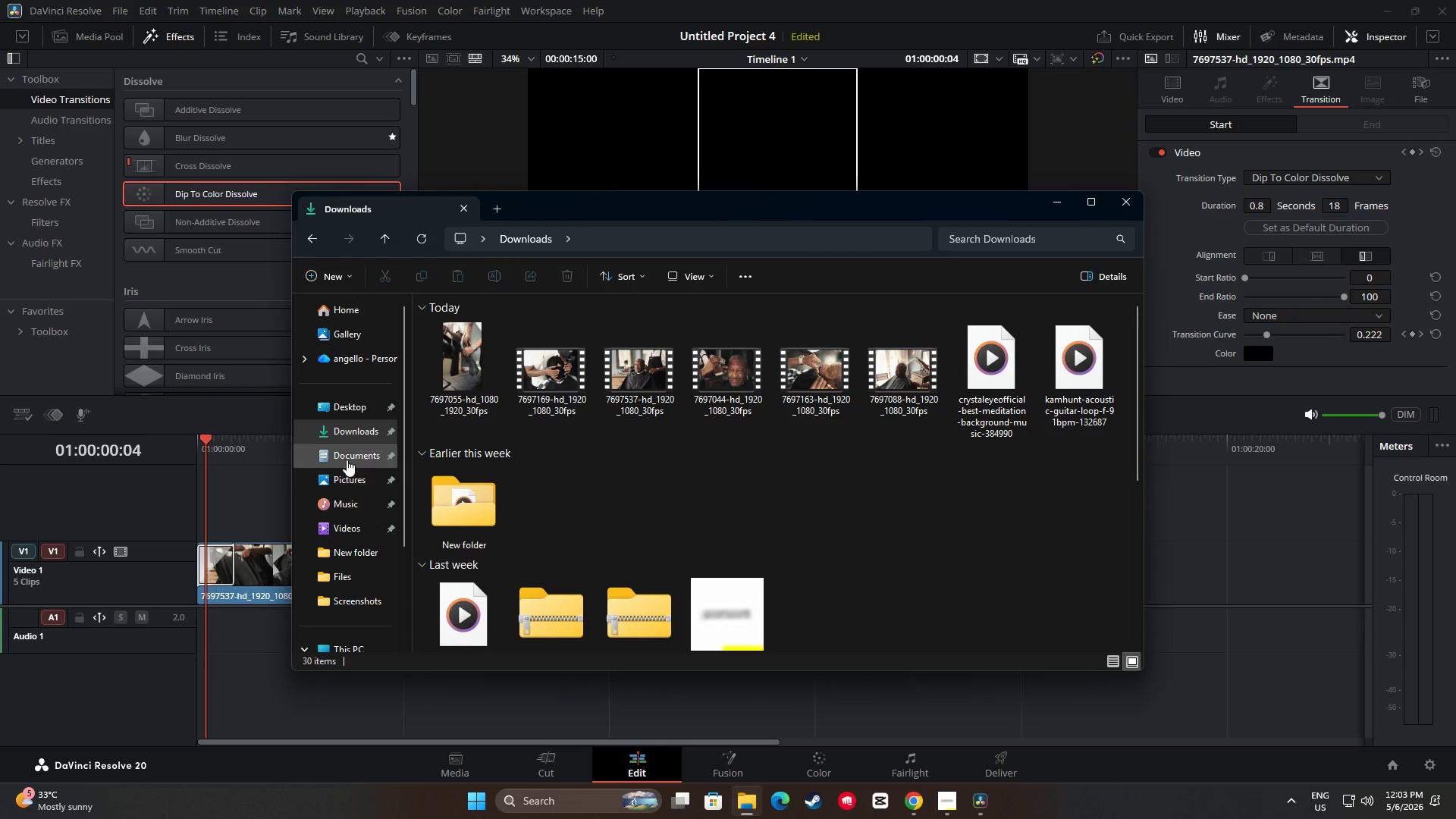 
left_click([349, 424])
 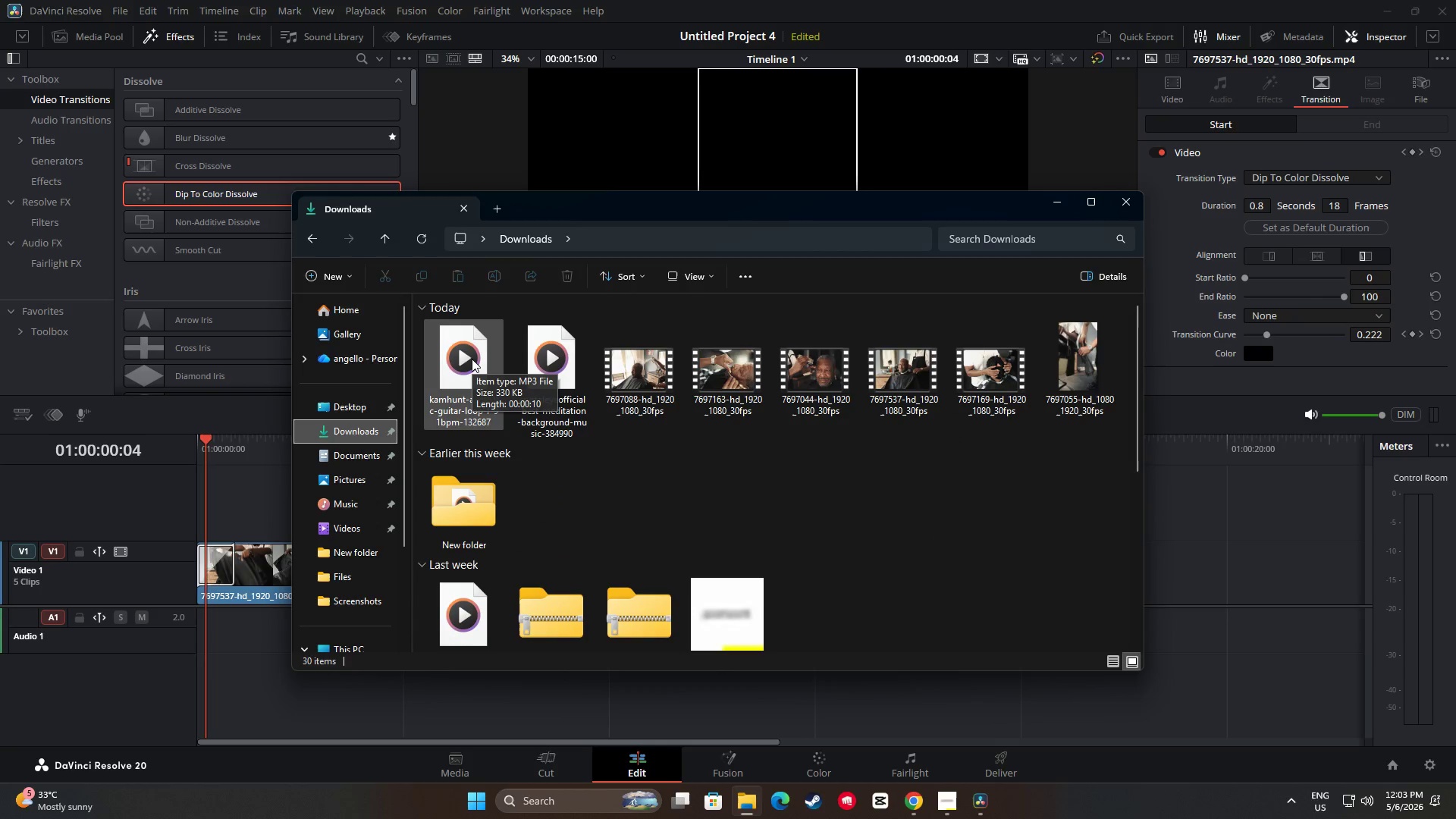 
left_click_drag(start_coordinate=[463, 369], to_coordinate=[197, 642])
 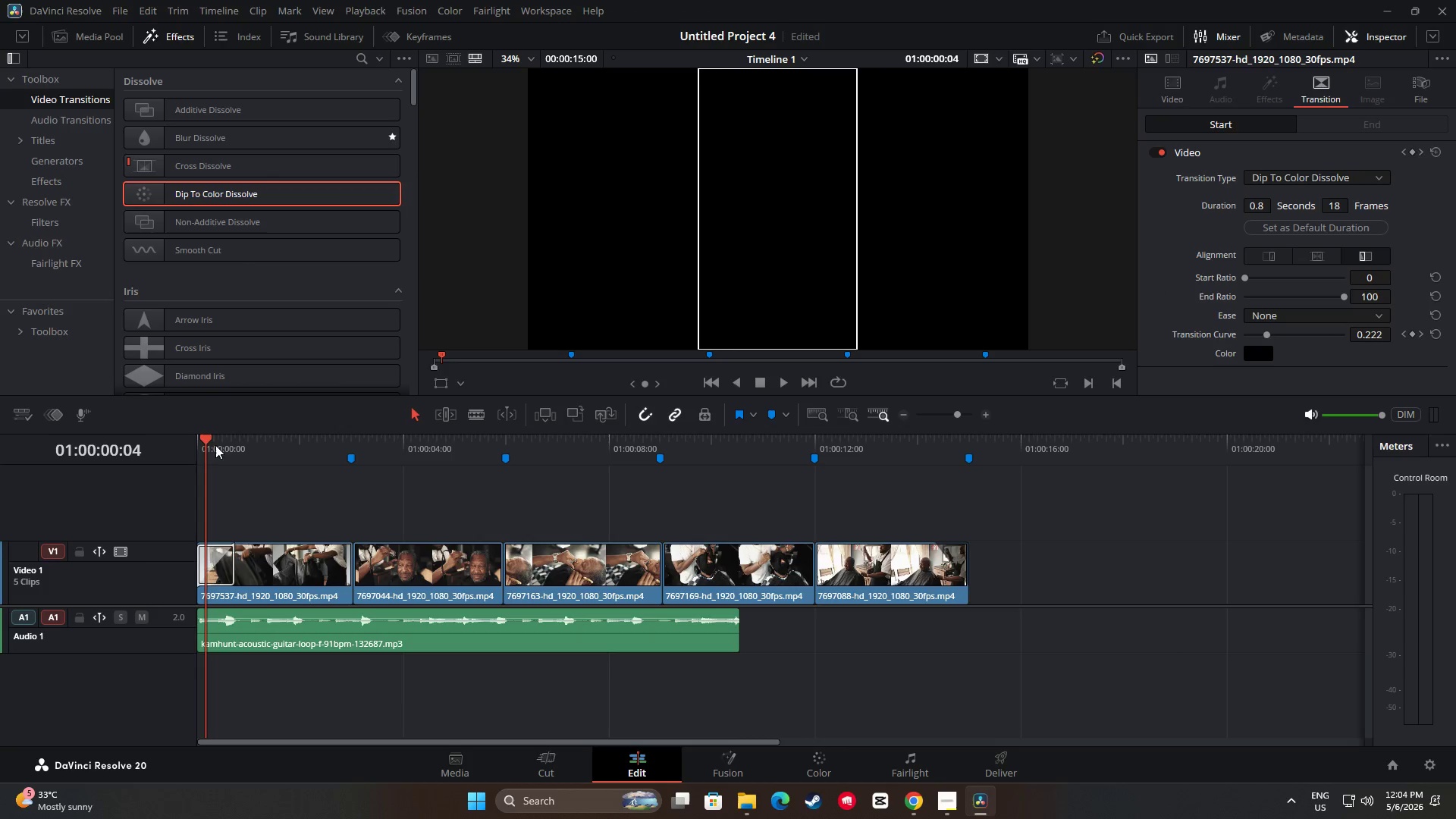 
left_click([171, 37])
 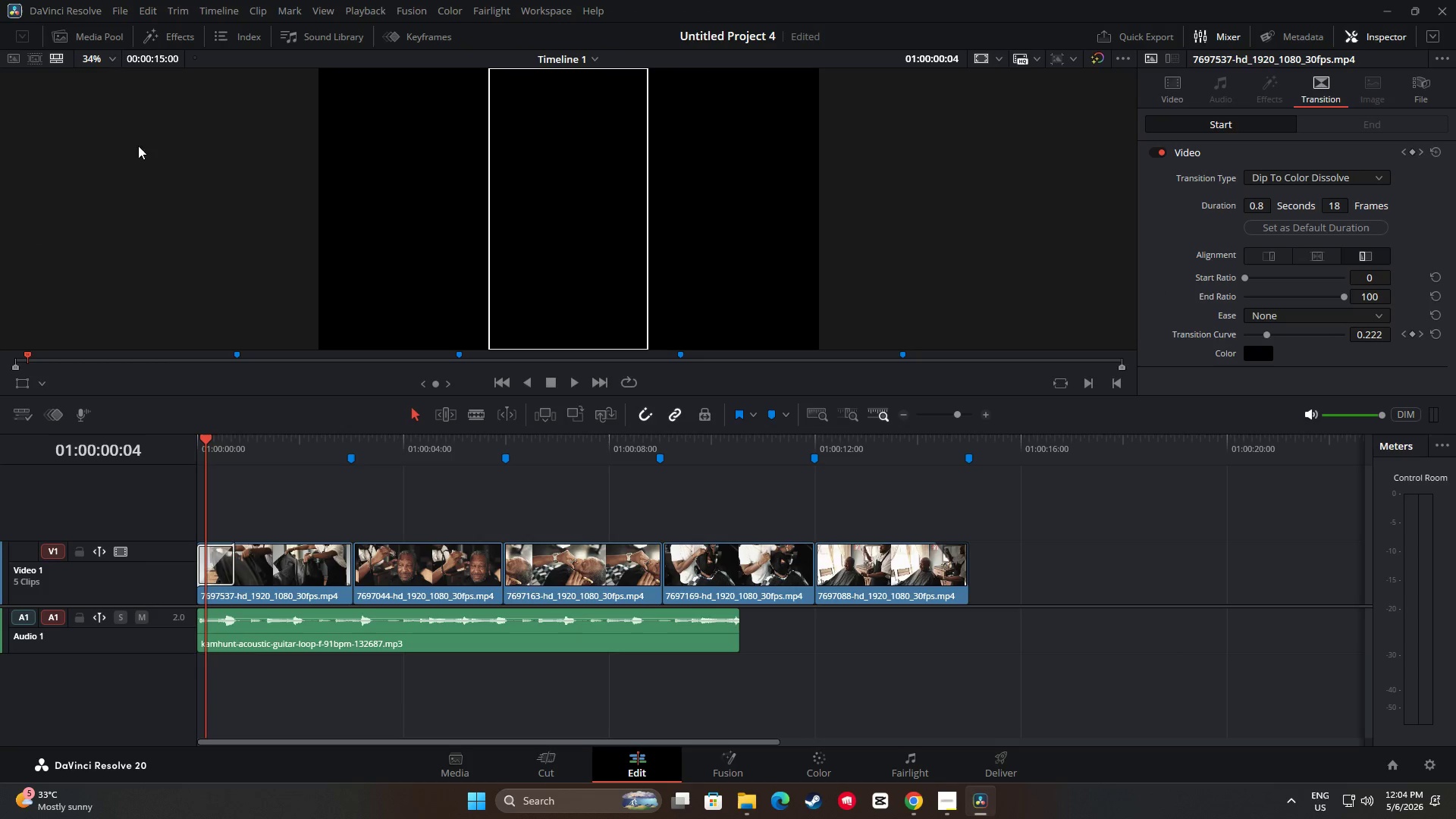 
left_click([102, 33])
 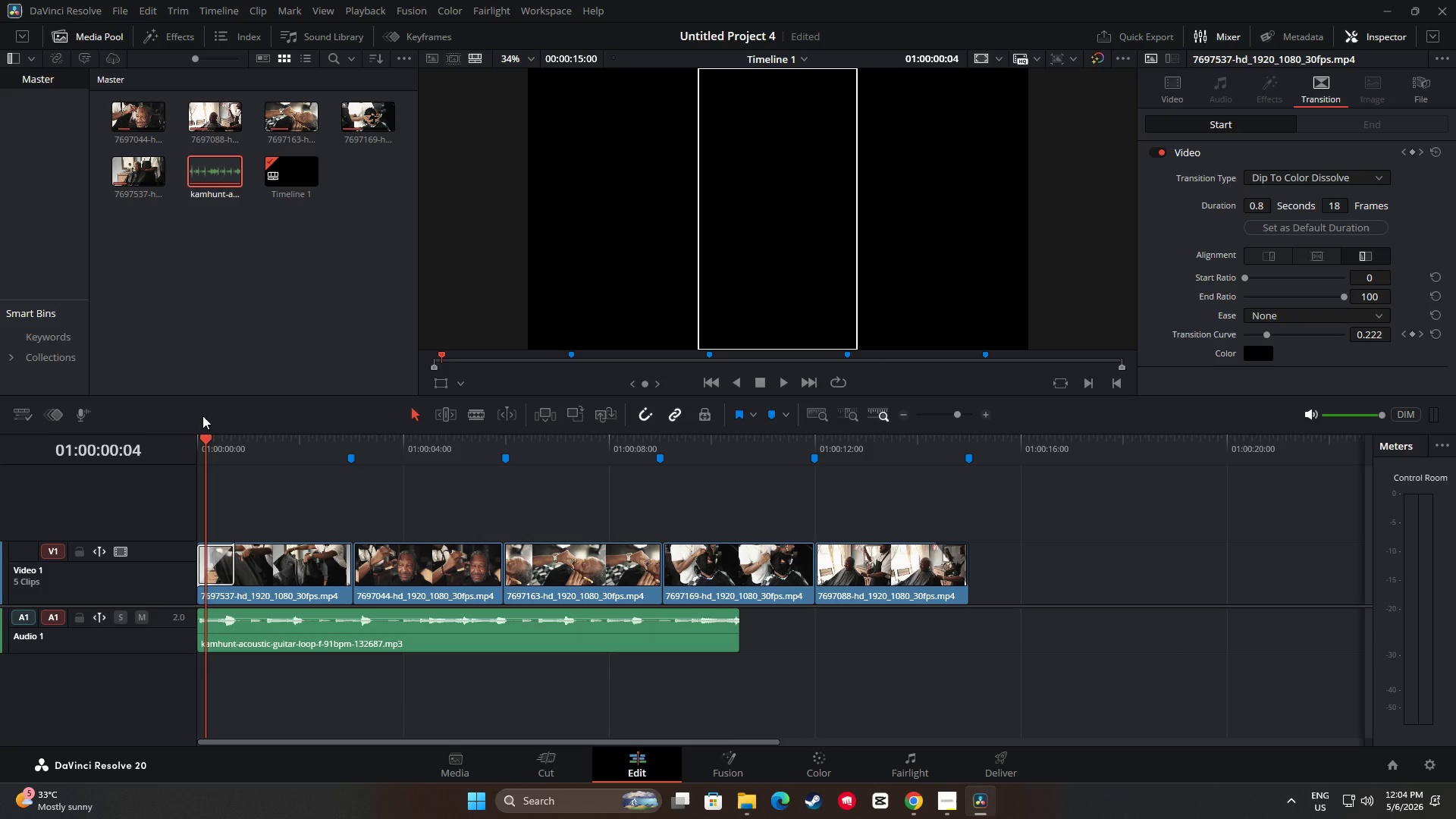 
left_click_drag(start_coordinate=[203, 435], to_coordinate=[188, 435])
 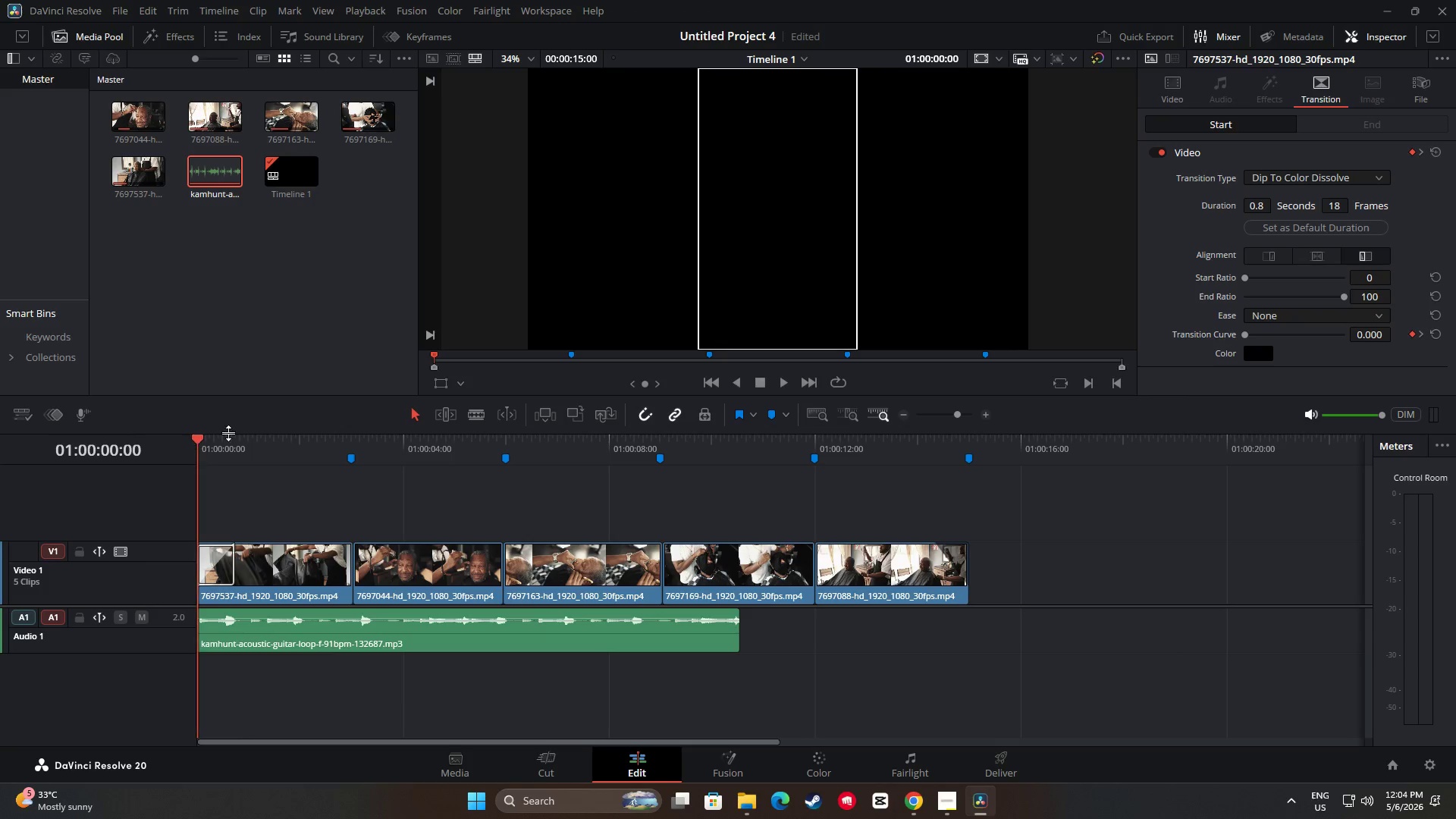 
key(Space)
 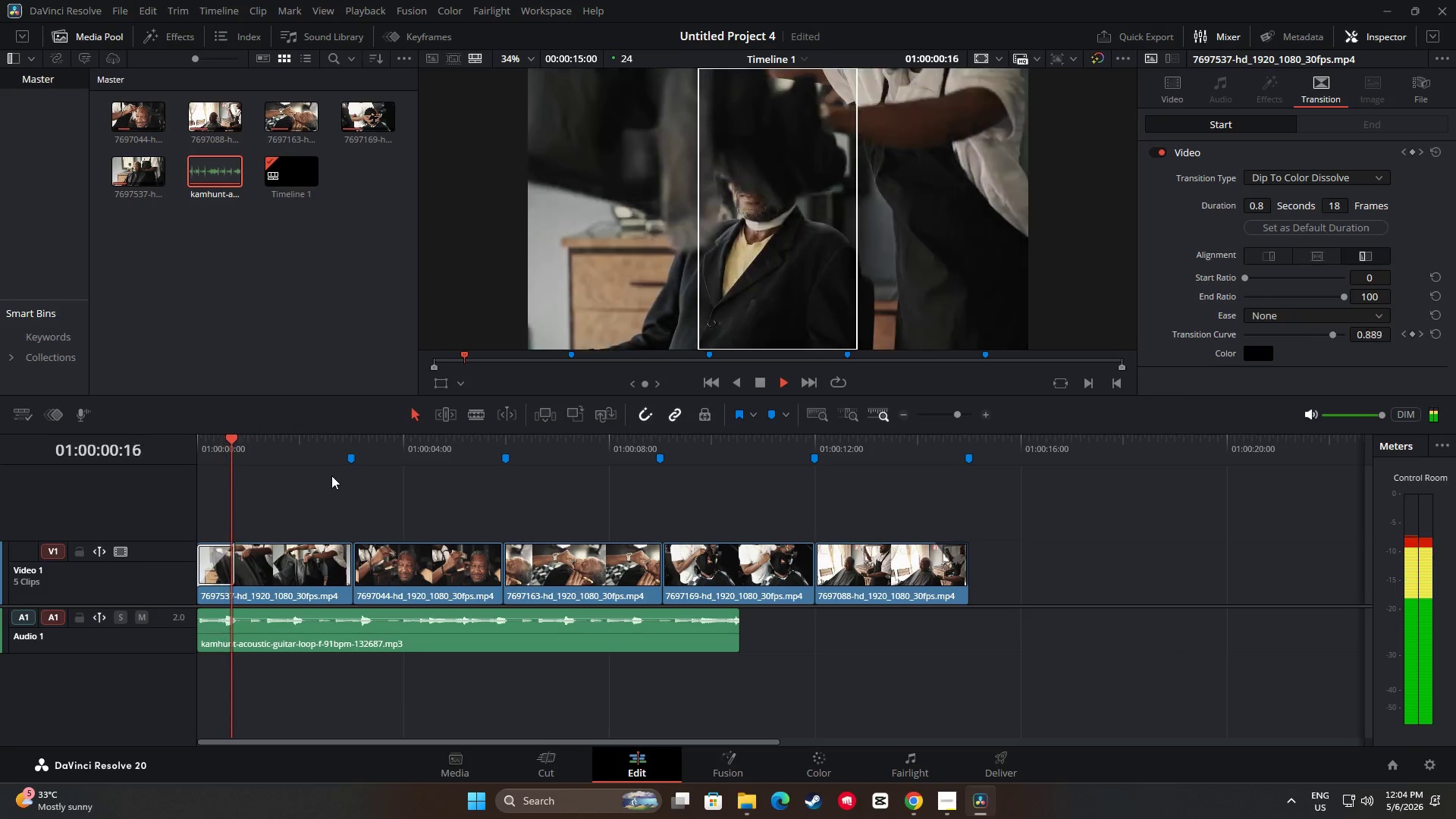 
key(Space)
 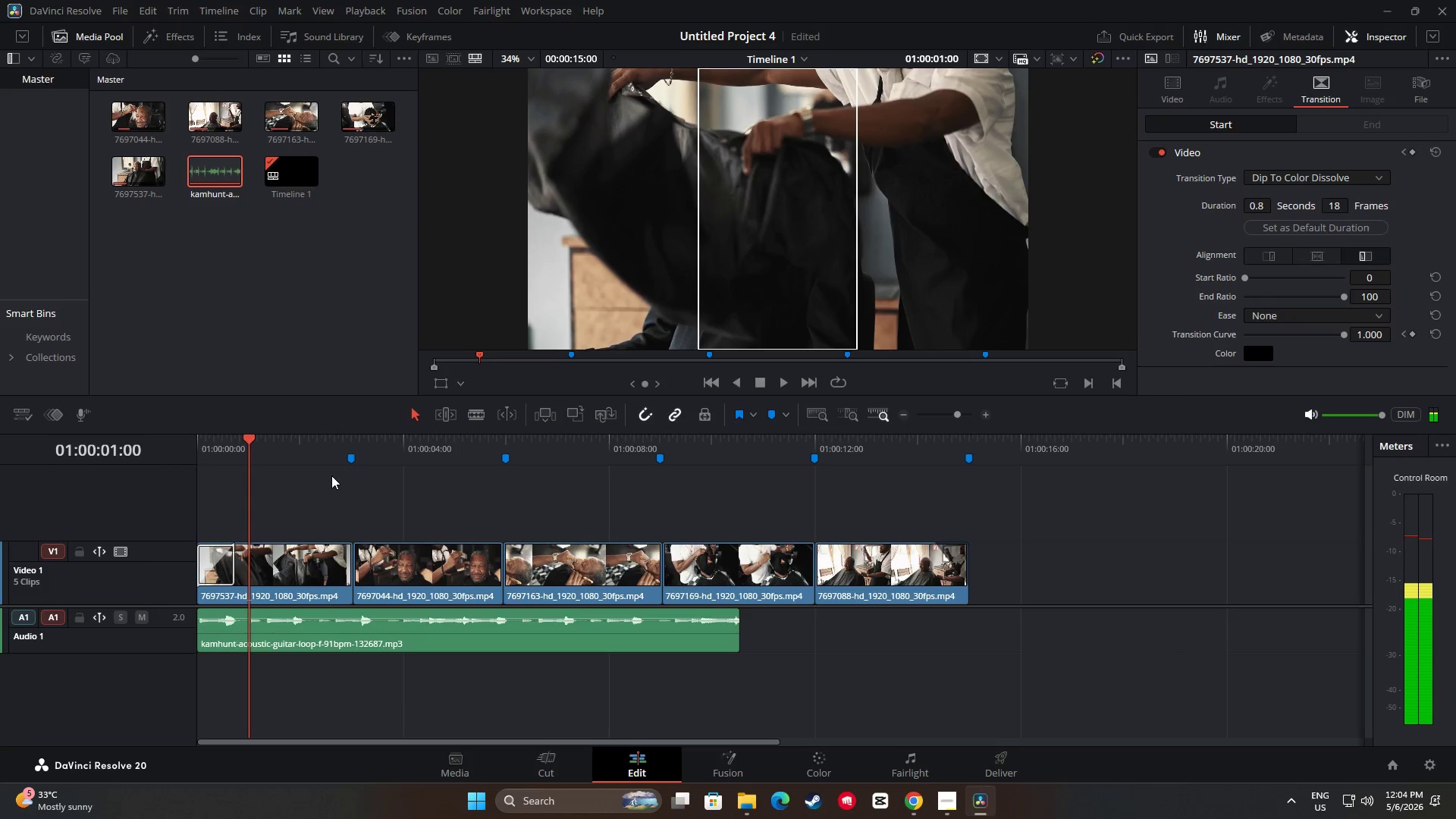 
key(Space)
 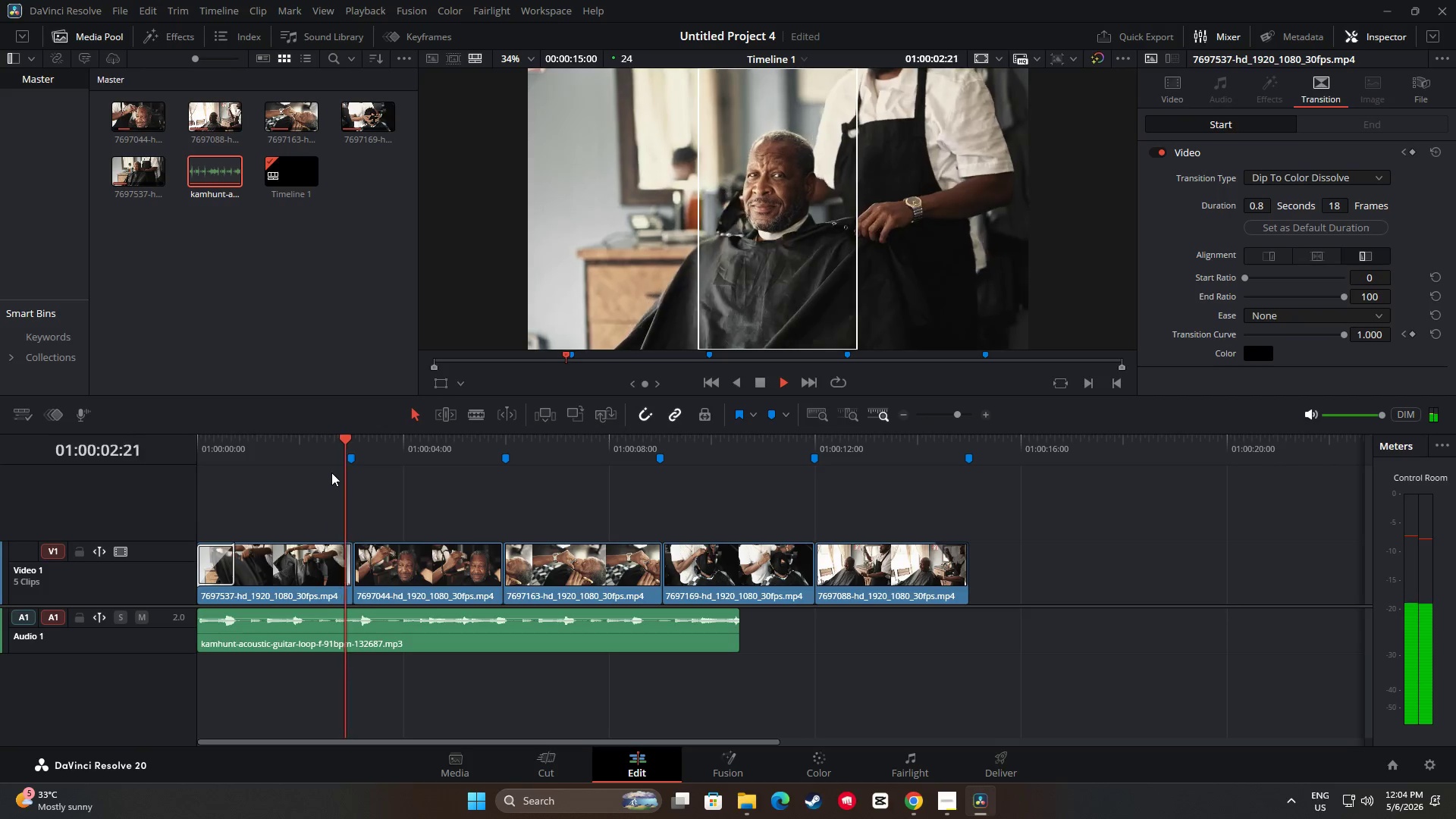 
key(Space)
 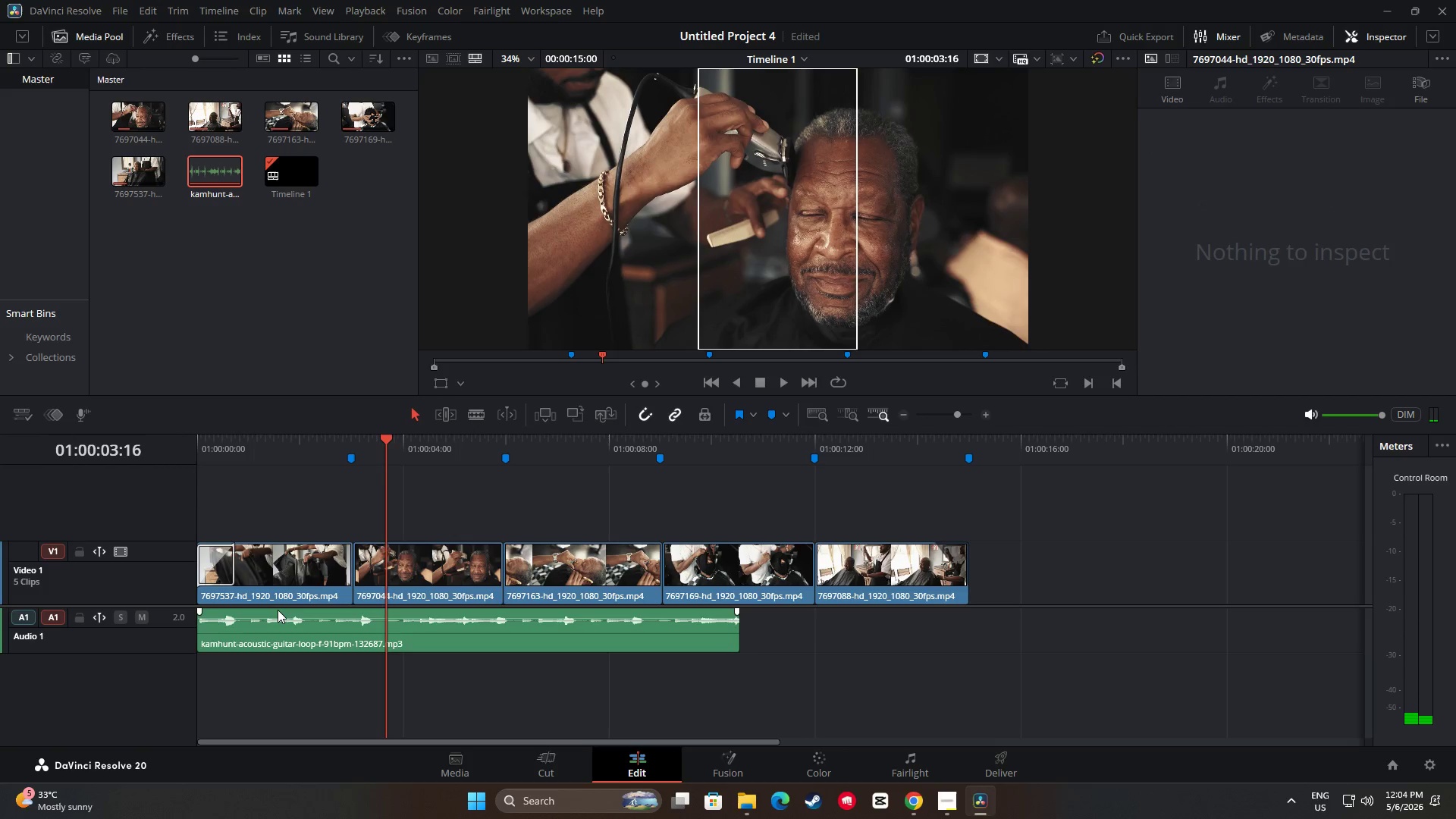 
key(Space)
 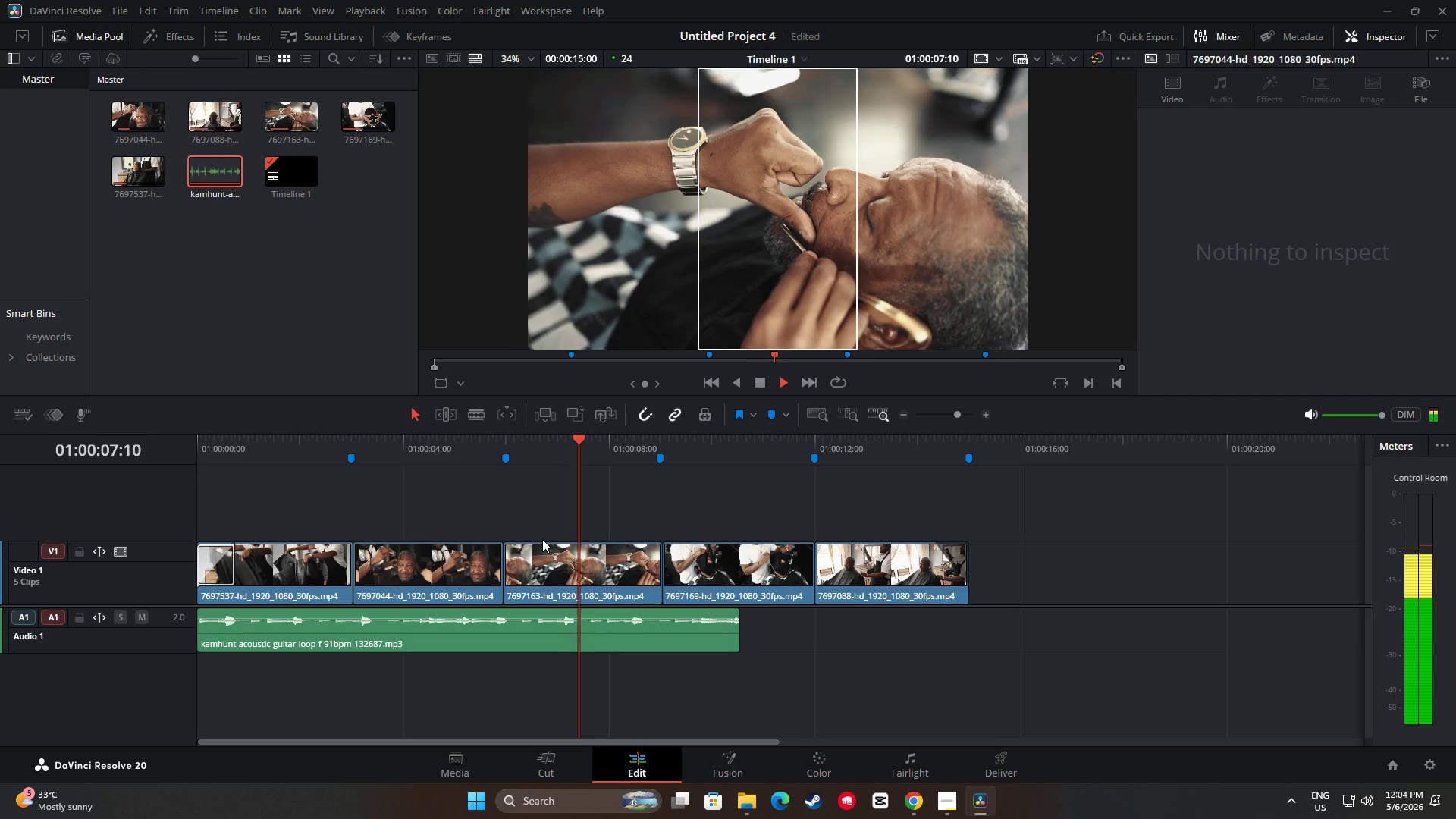 
wait(8.83)
 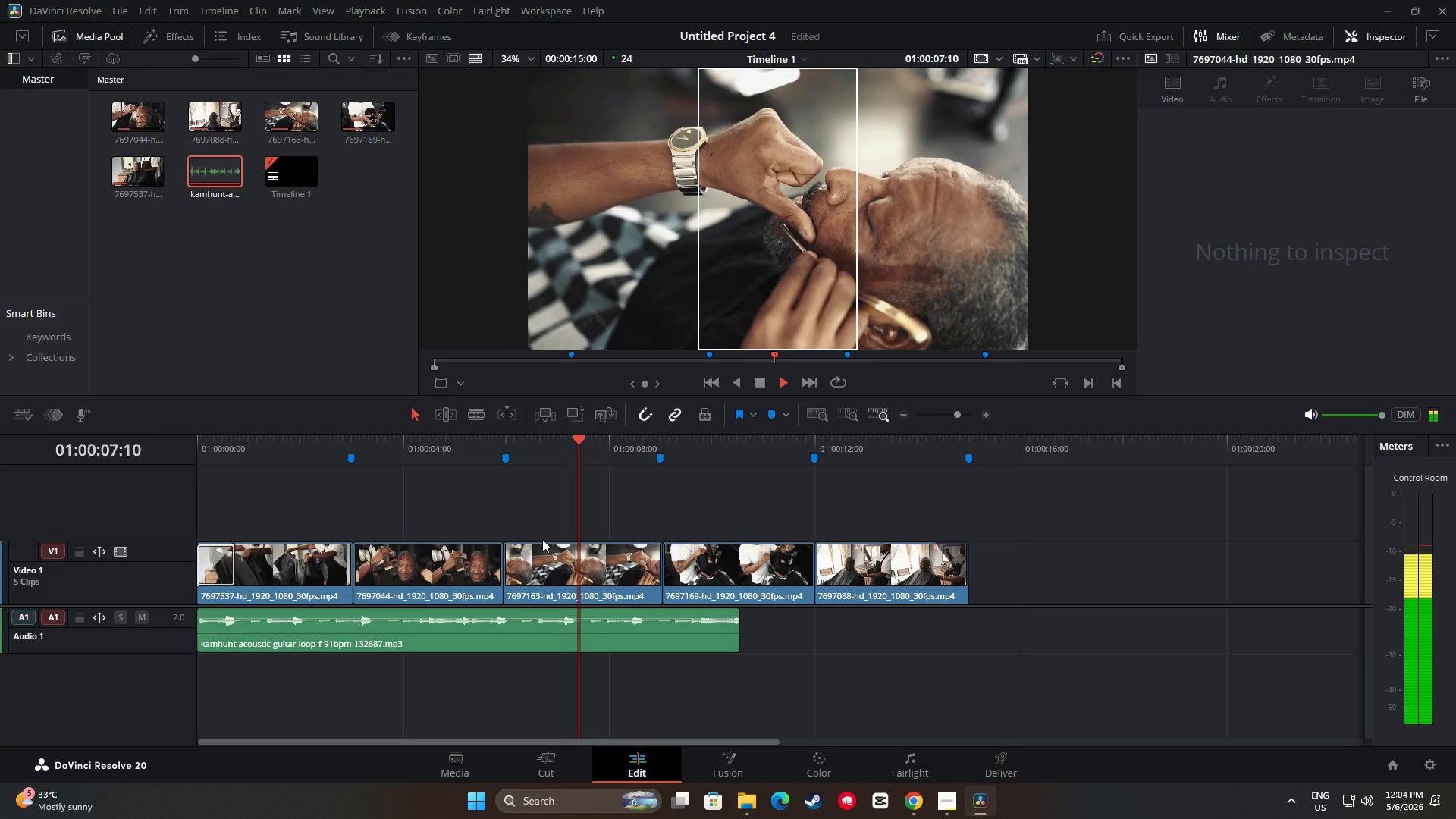 
left_click_drag(start_coordinate=[834, 439], to_coordinate=[146, 460])
 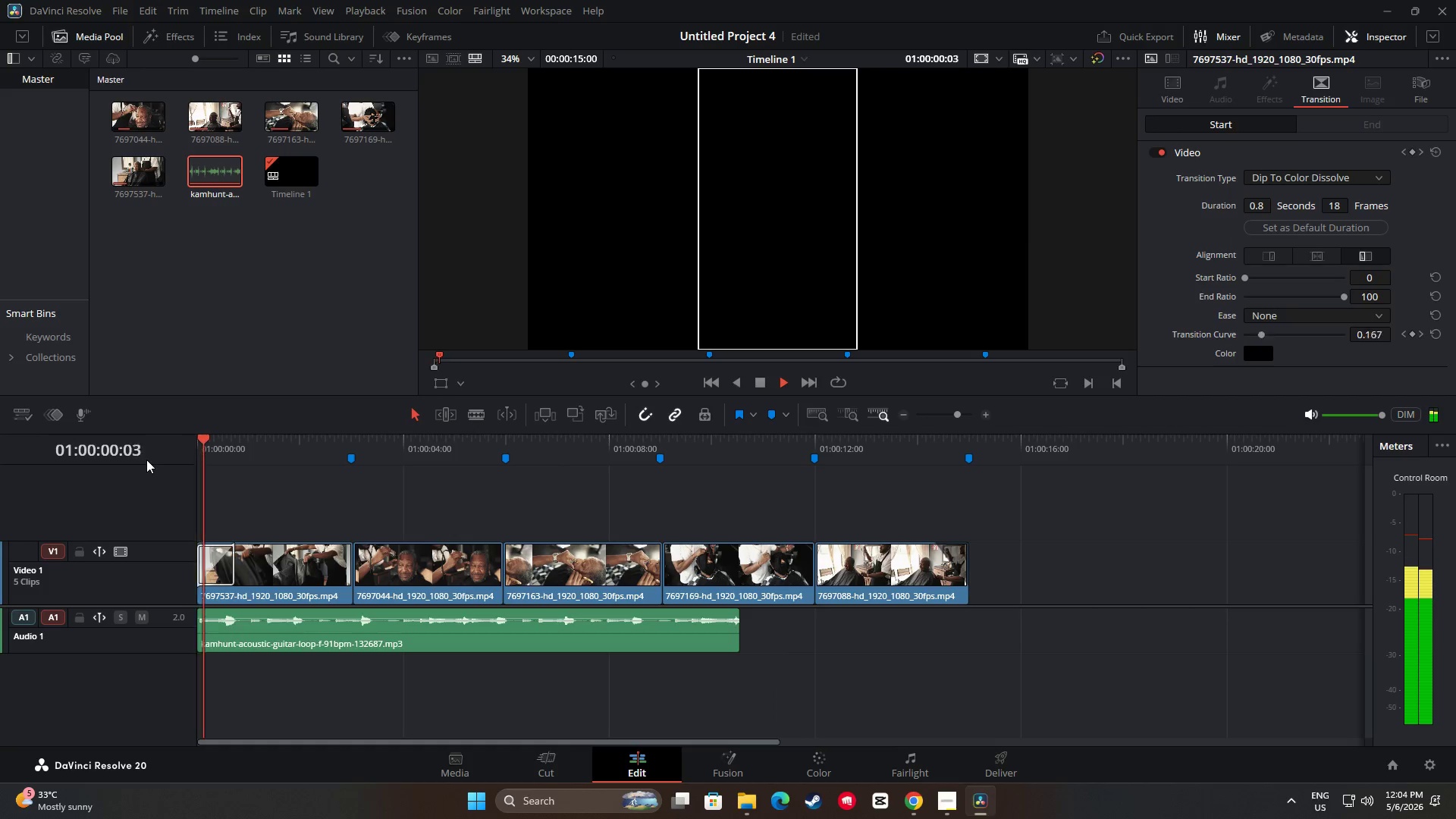 
key(Space)
 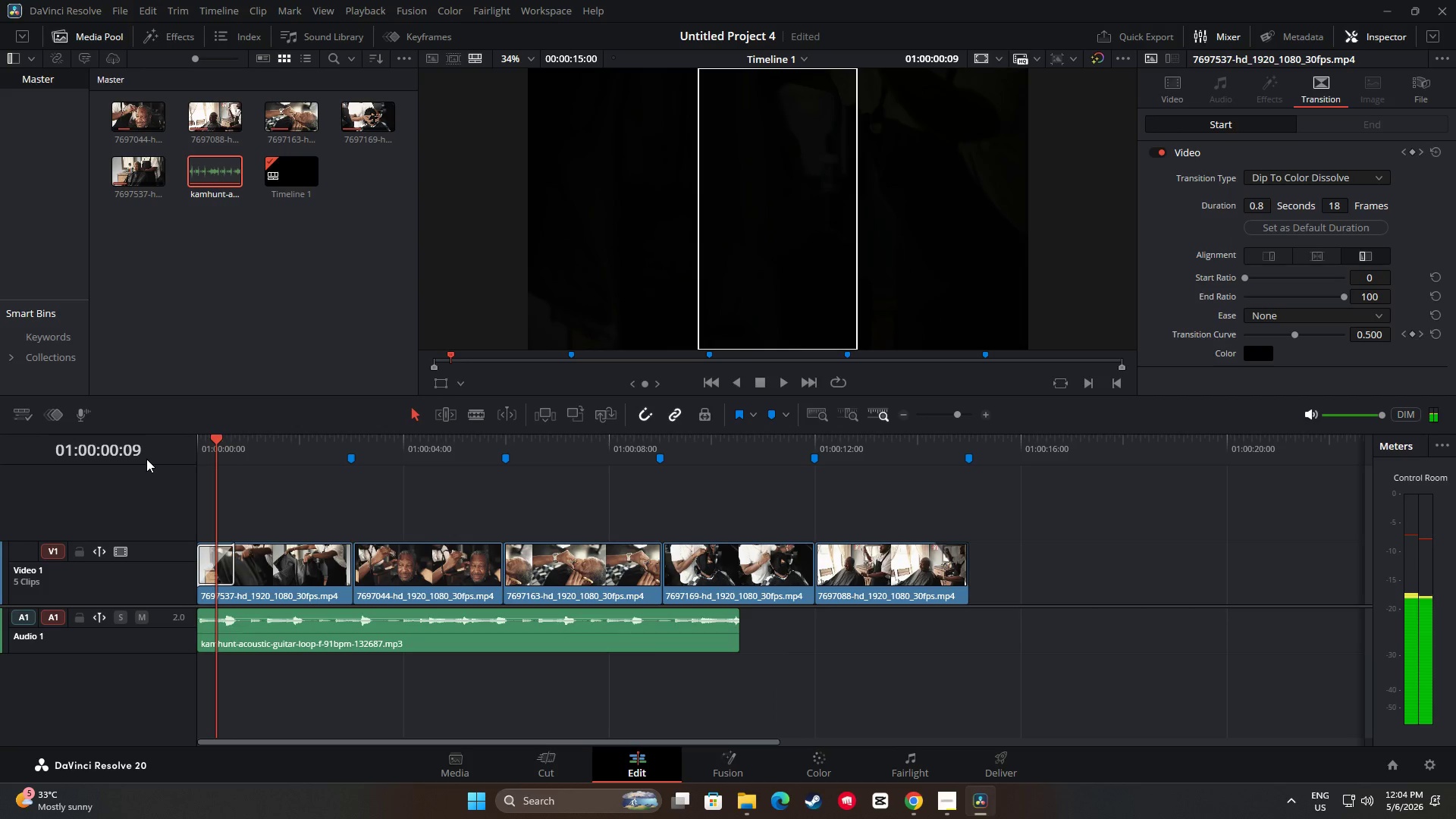 
key(Space)
 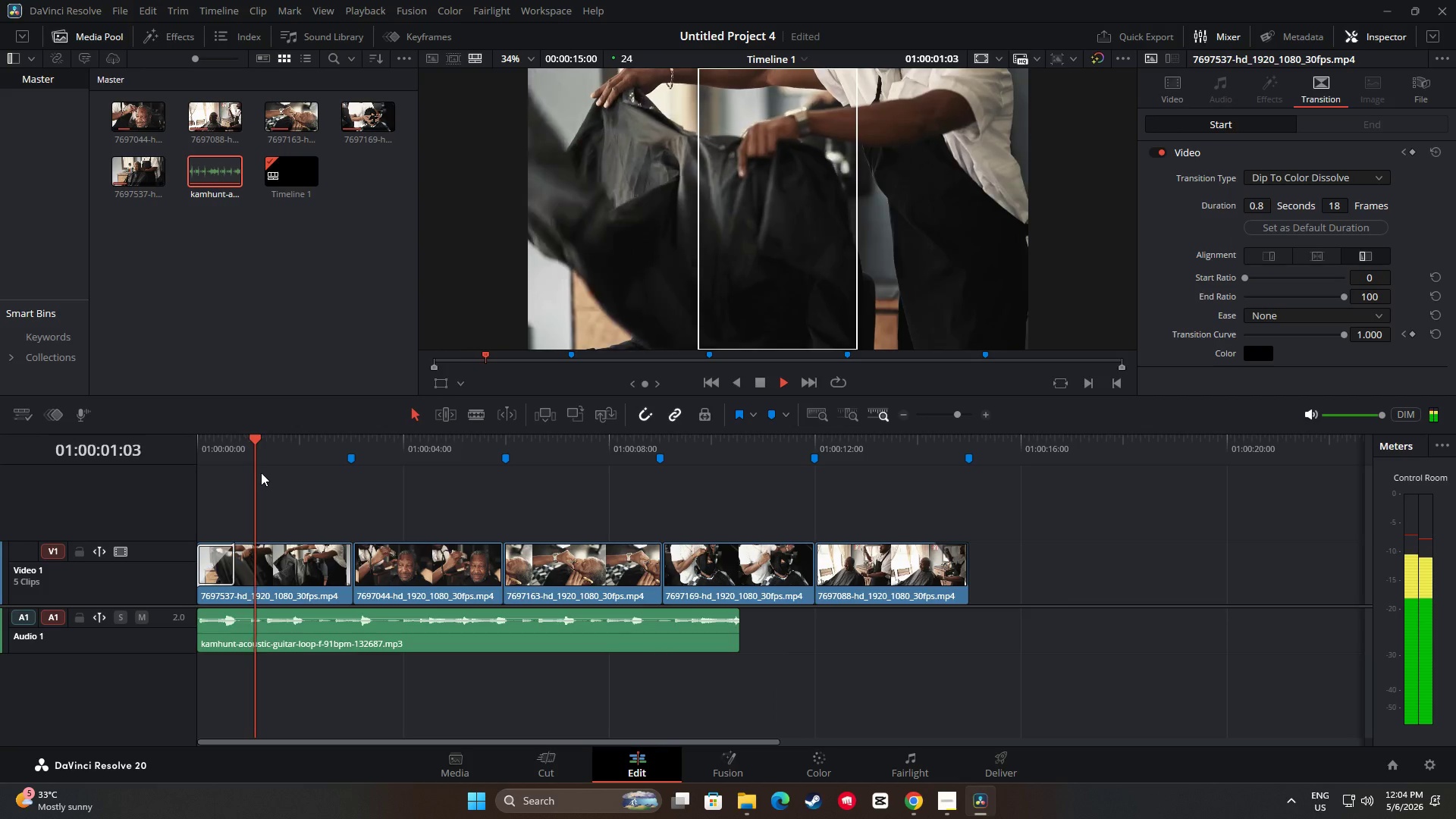 
key(Space)
 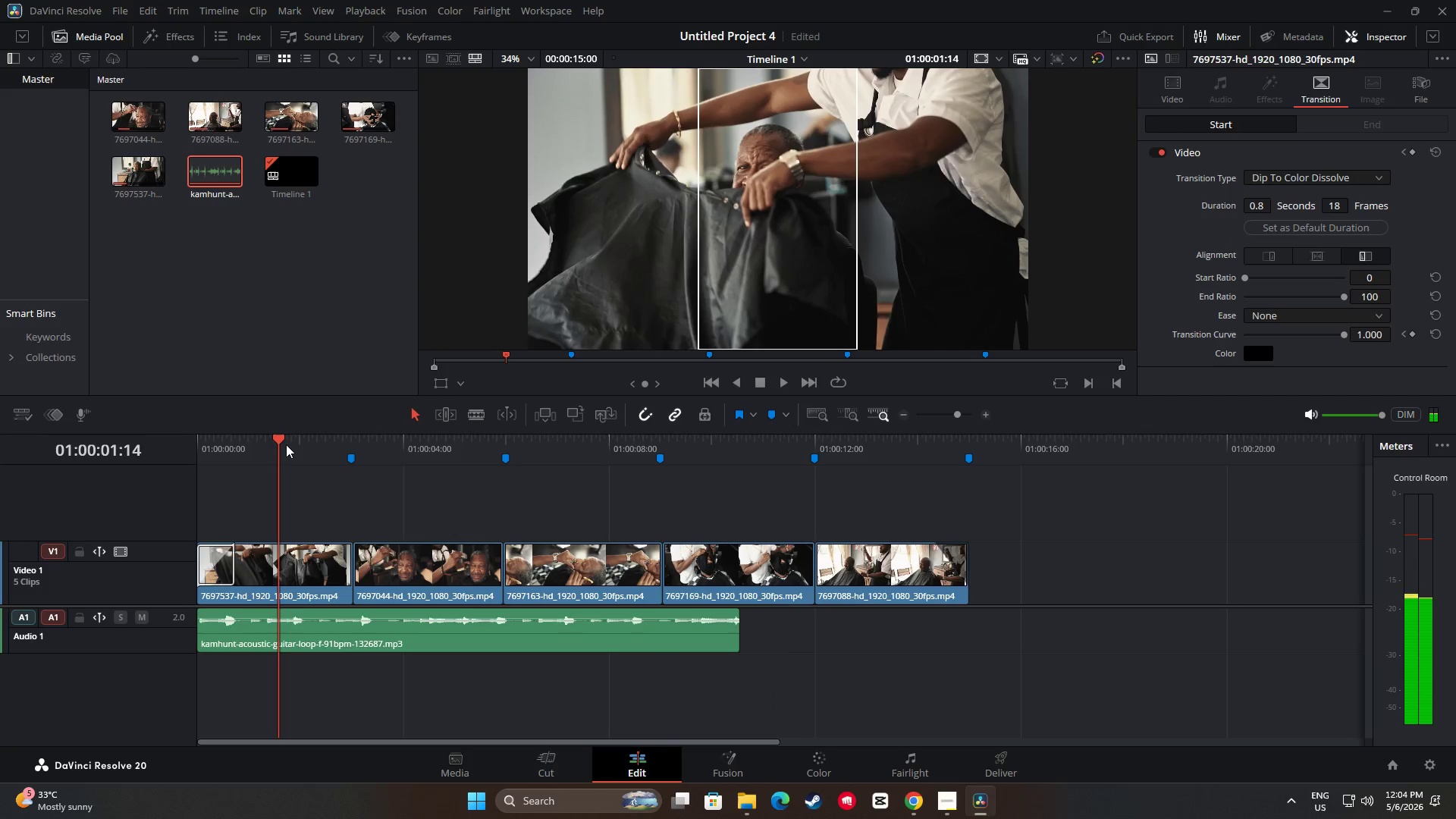 
left_click_drag(start_coordinate=[289, 437], to_coordinate=[200, 441])
 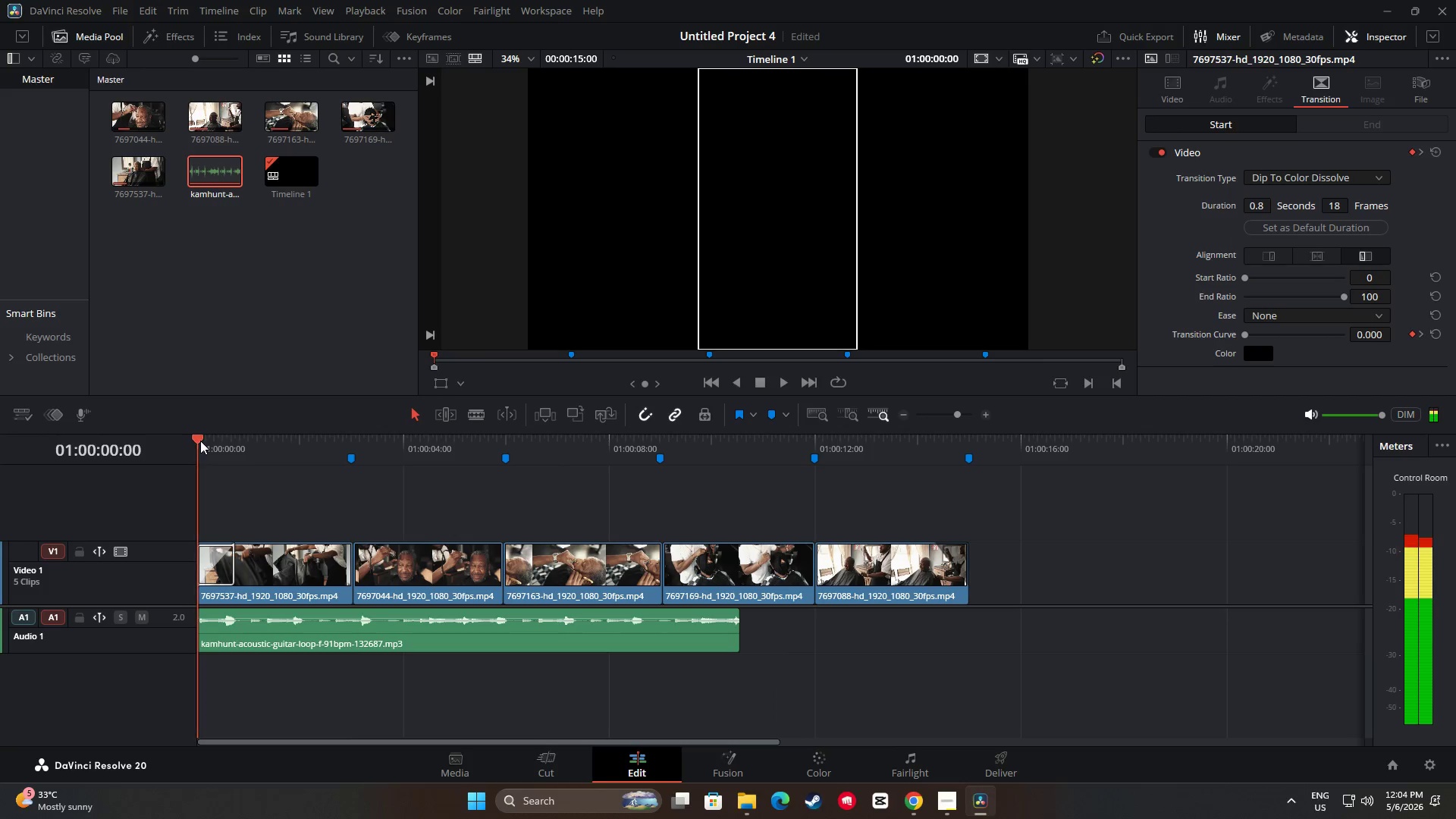 
key(Space)
 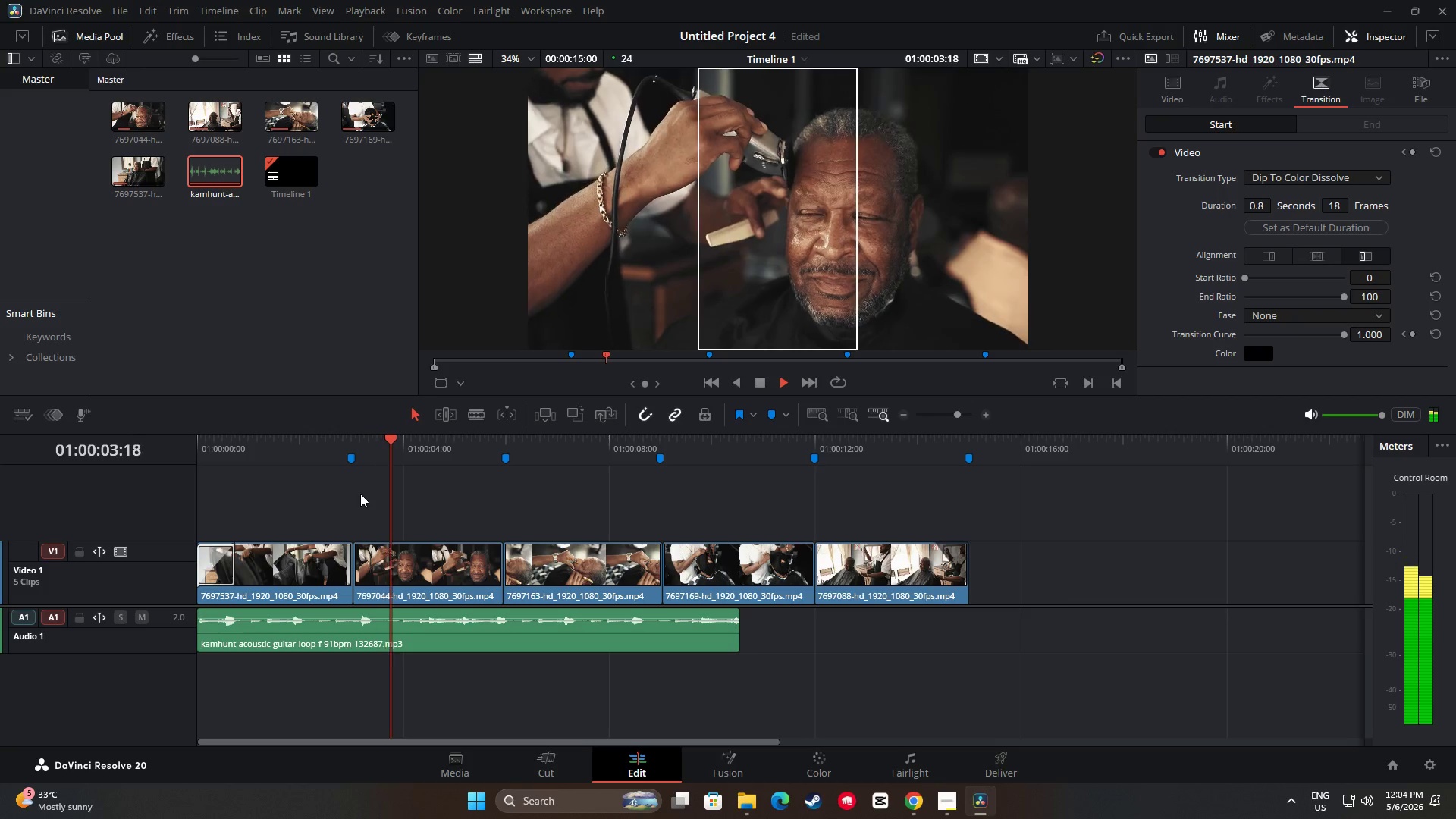 
wait(8.8)
 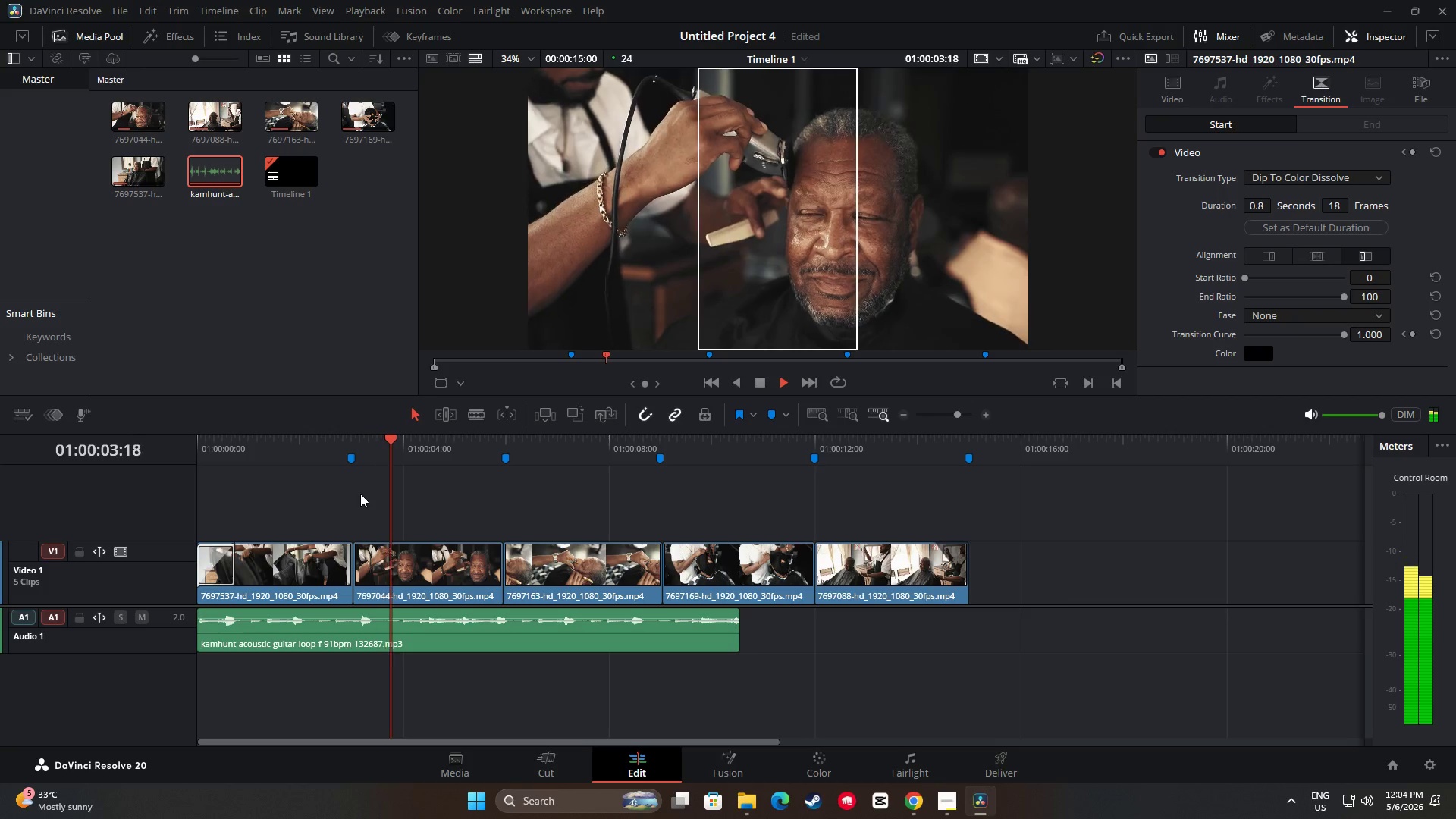 
key(Space)
 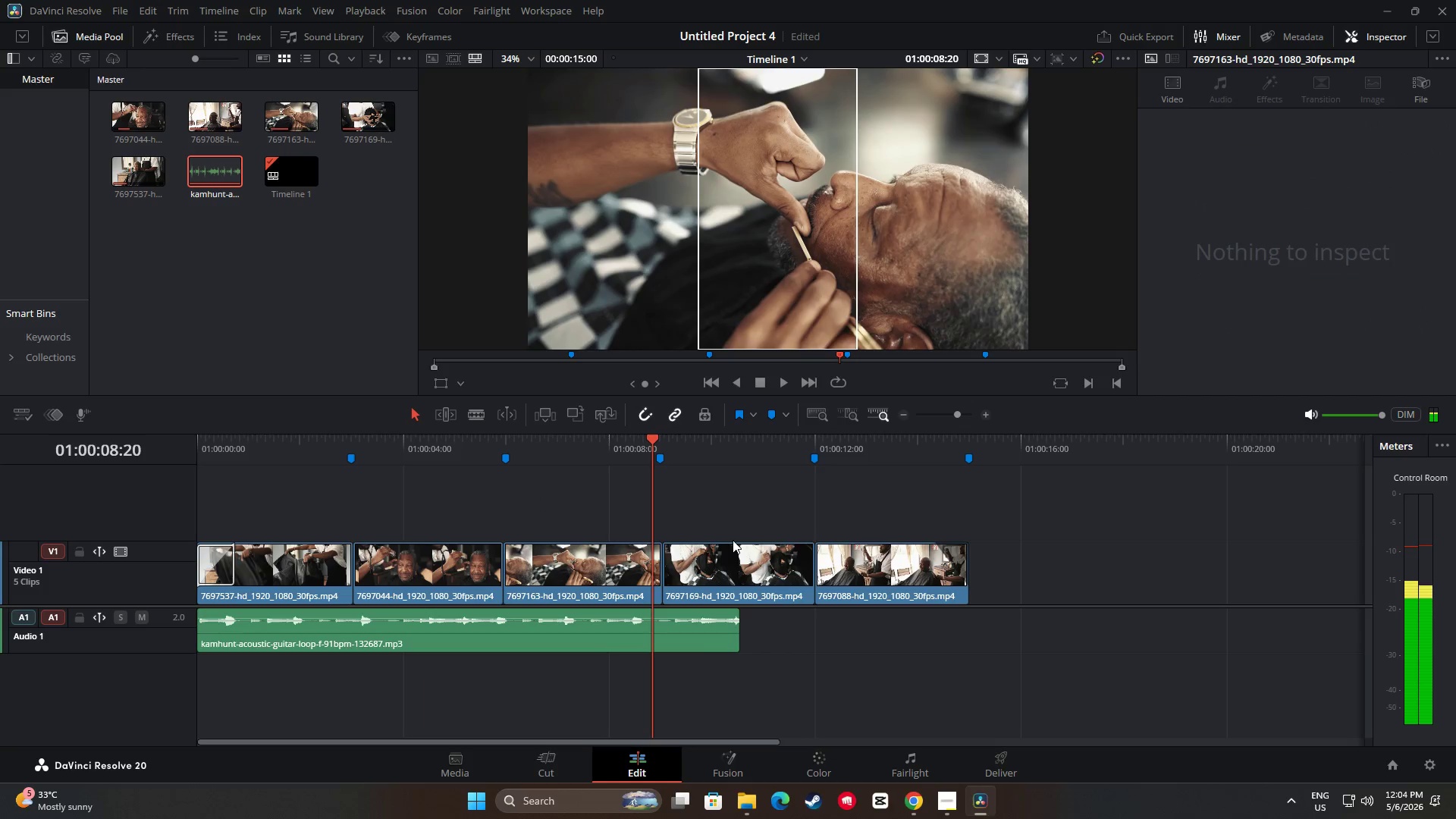 
key(Space)
 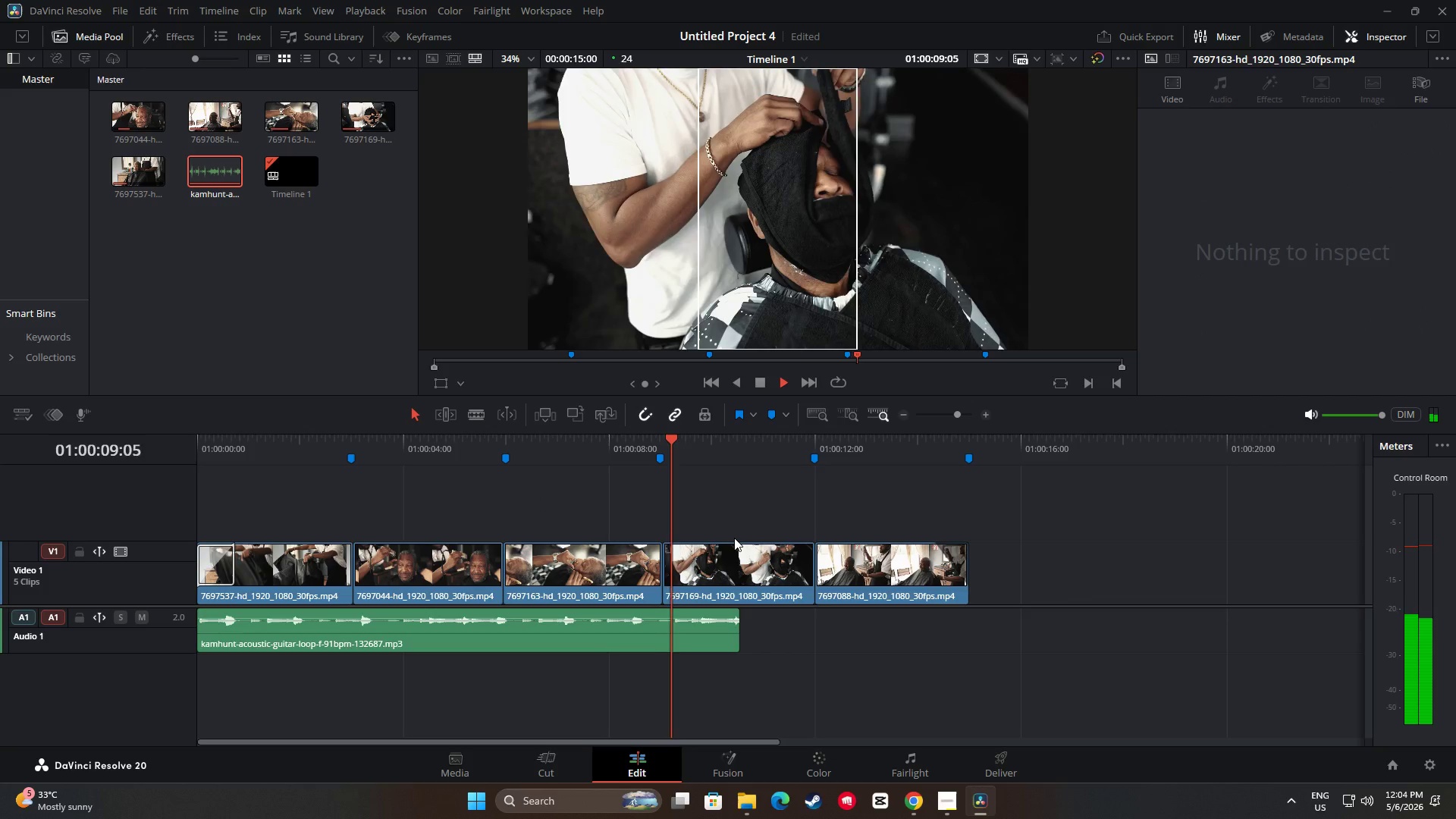 
key(Space)
 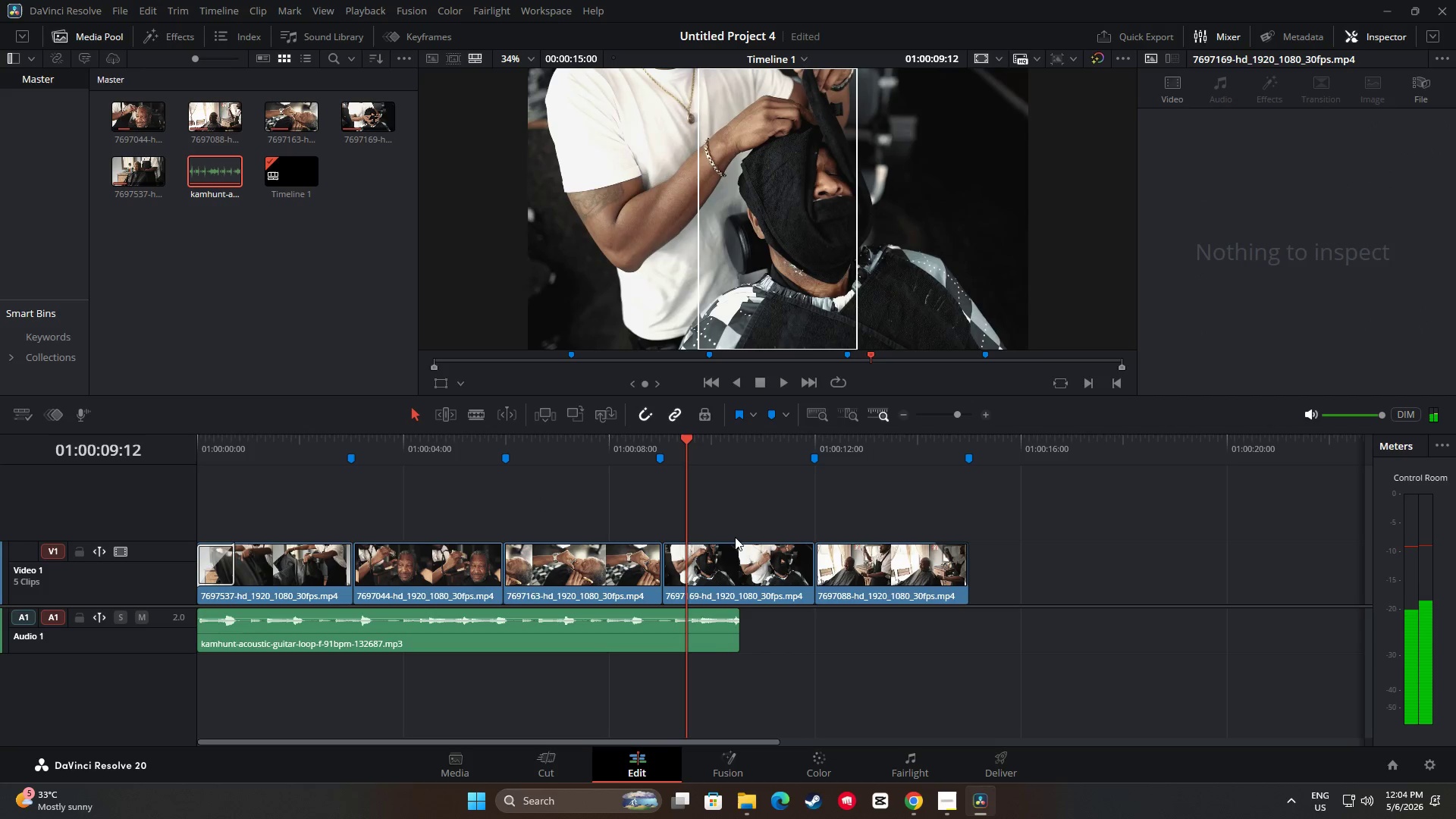 
key(Space)
 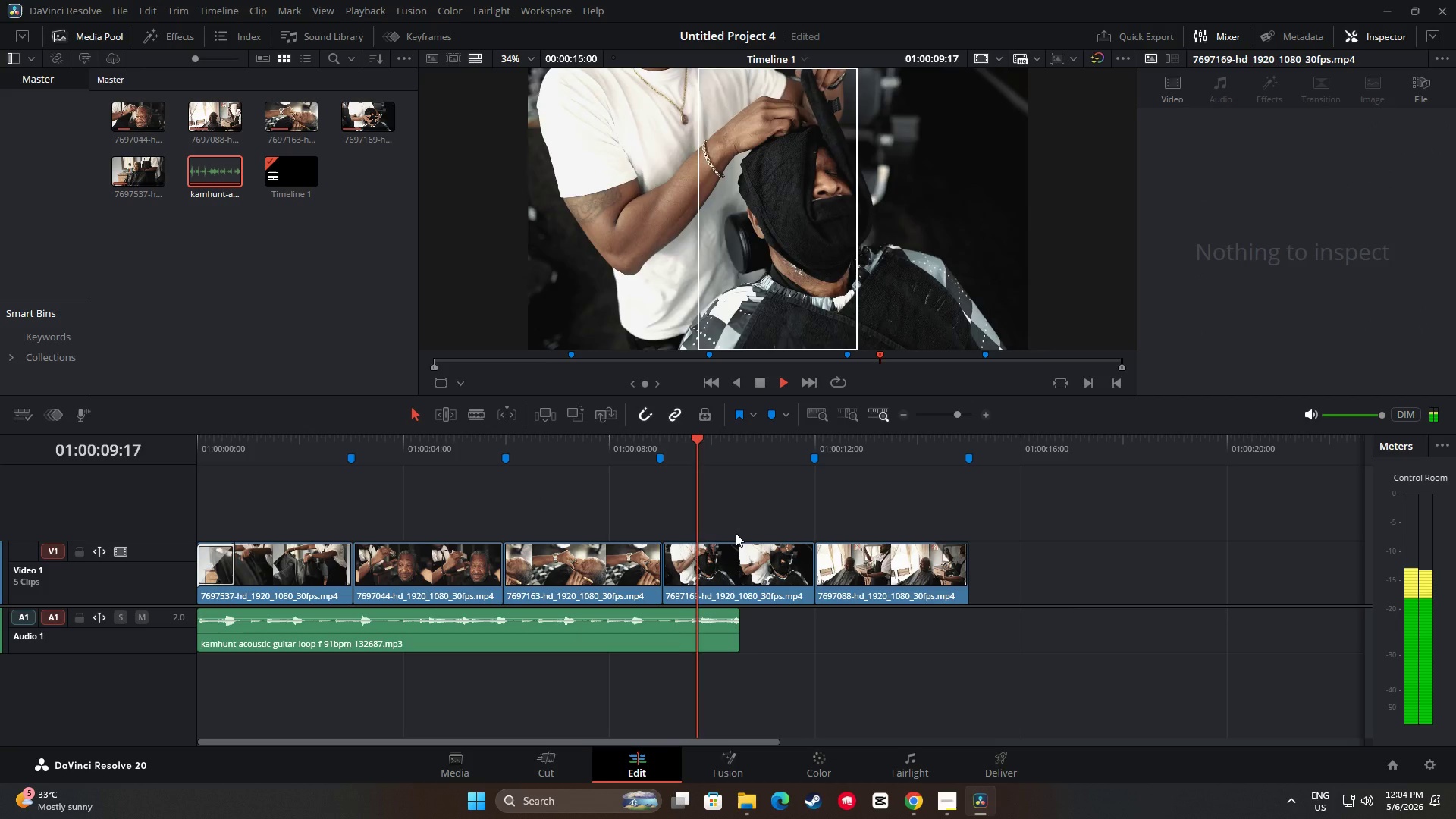 
key(Space)
 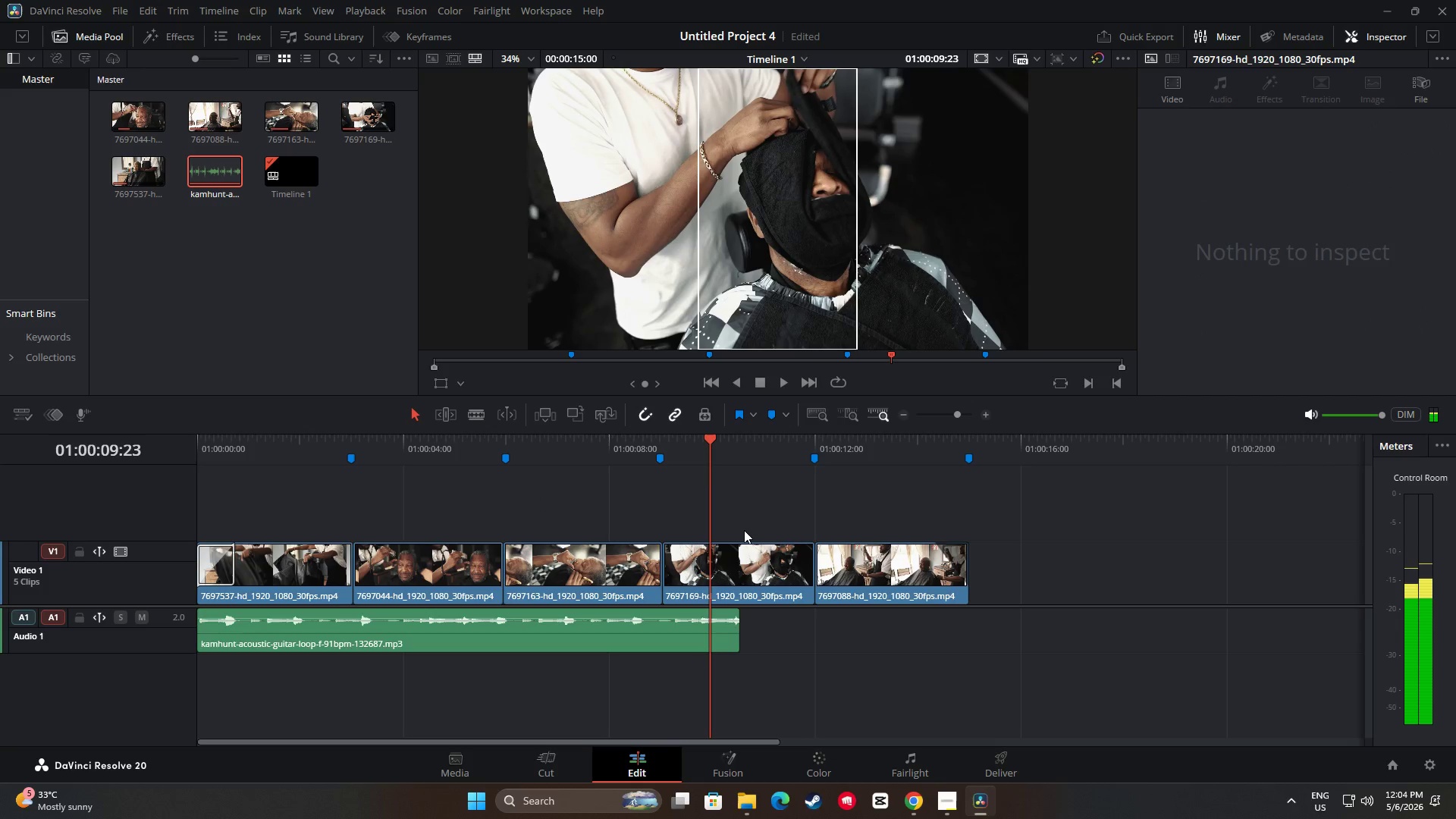 
key(Space)
 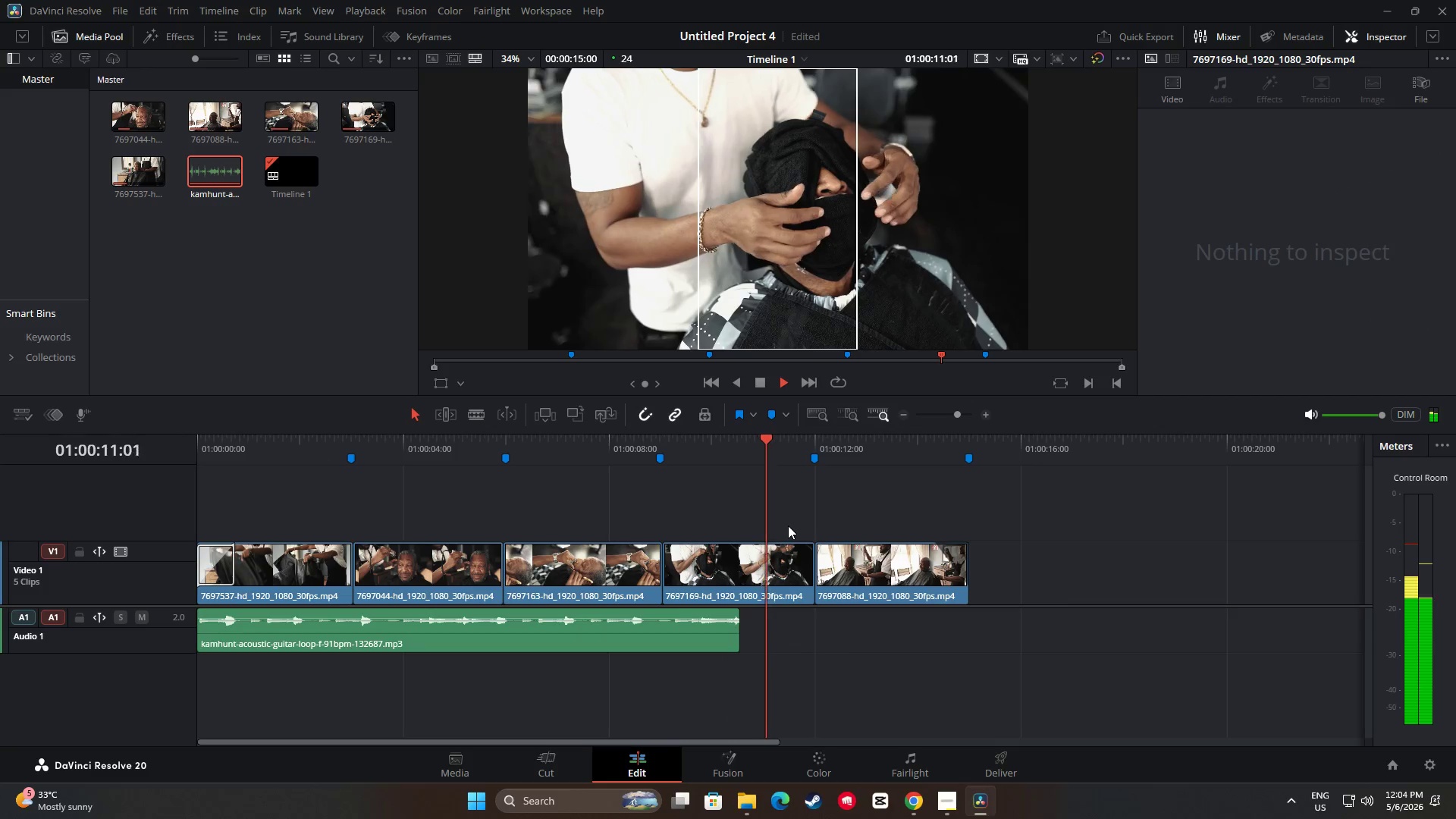 
key(Space)
 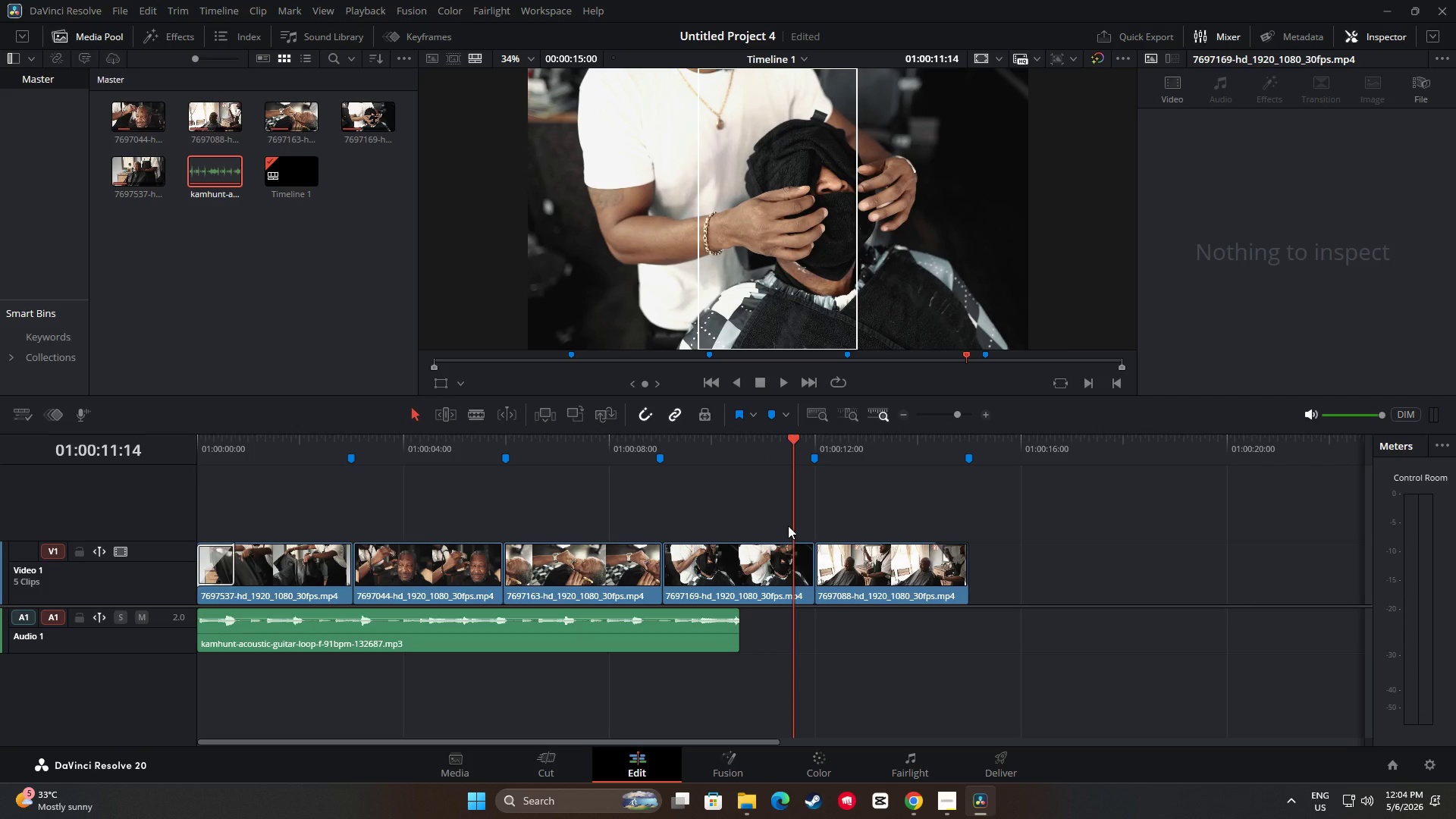 
wait(5.05)
 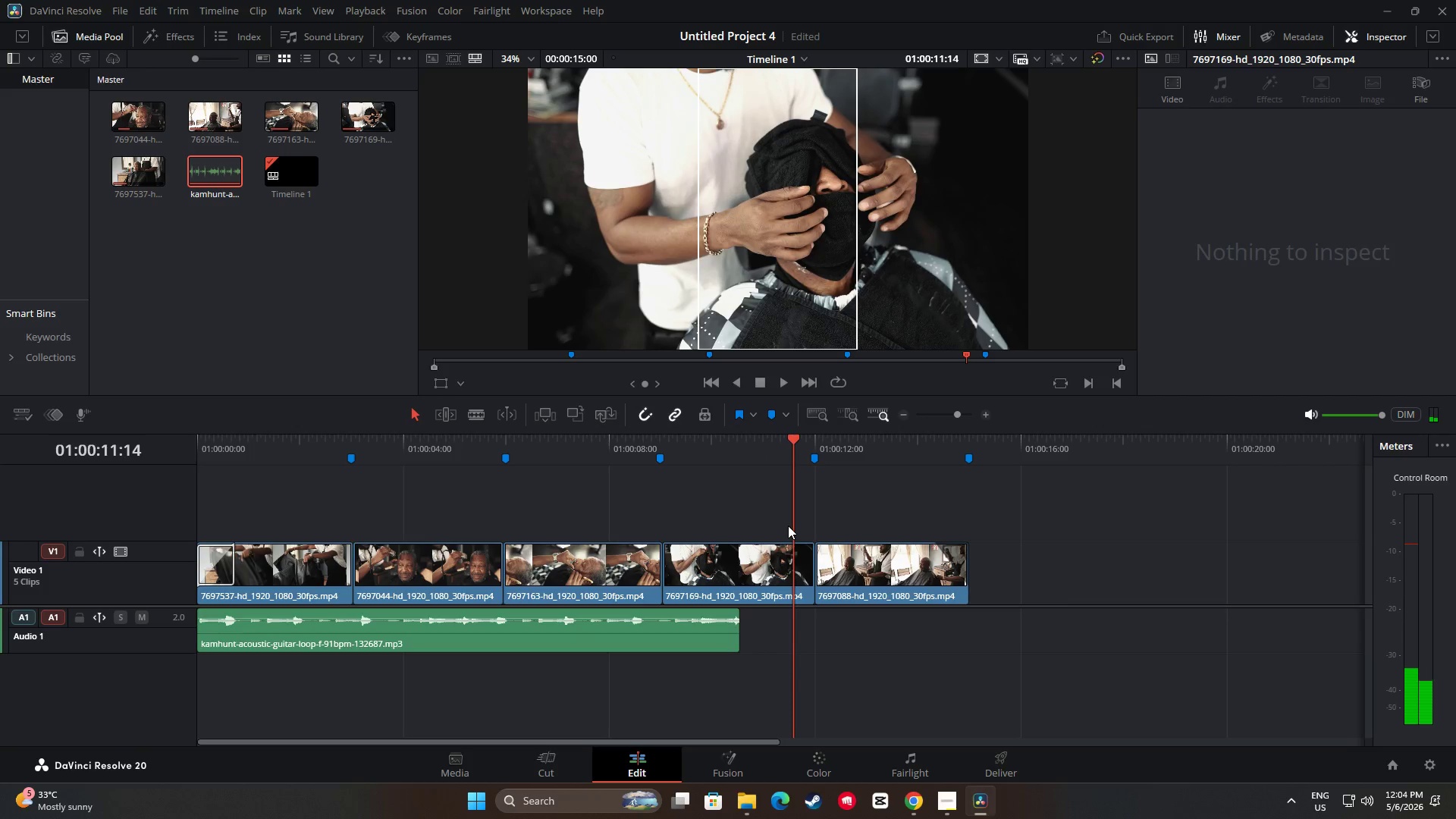 
key(Space)
 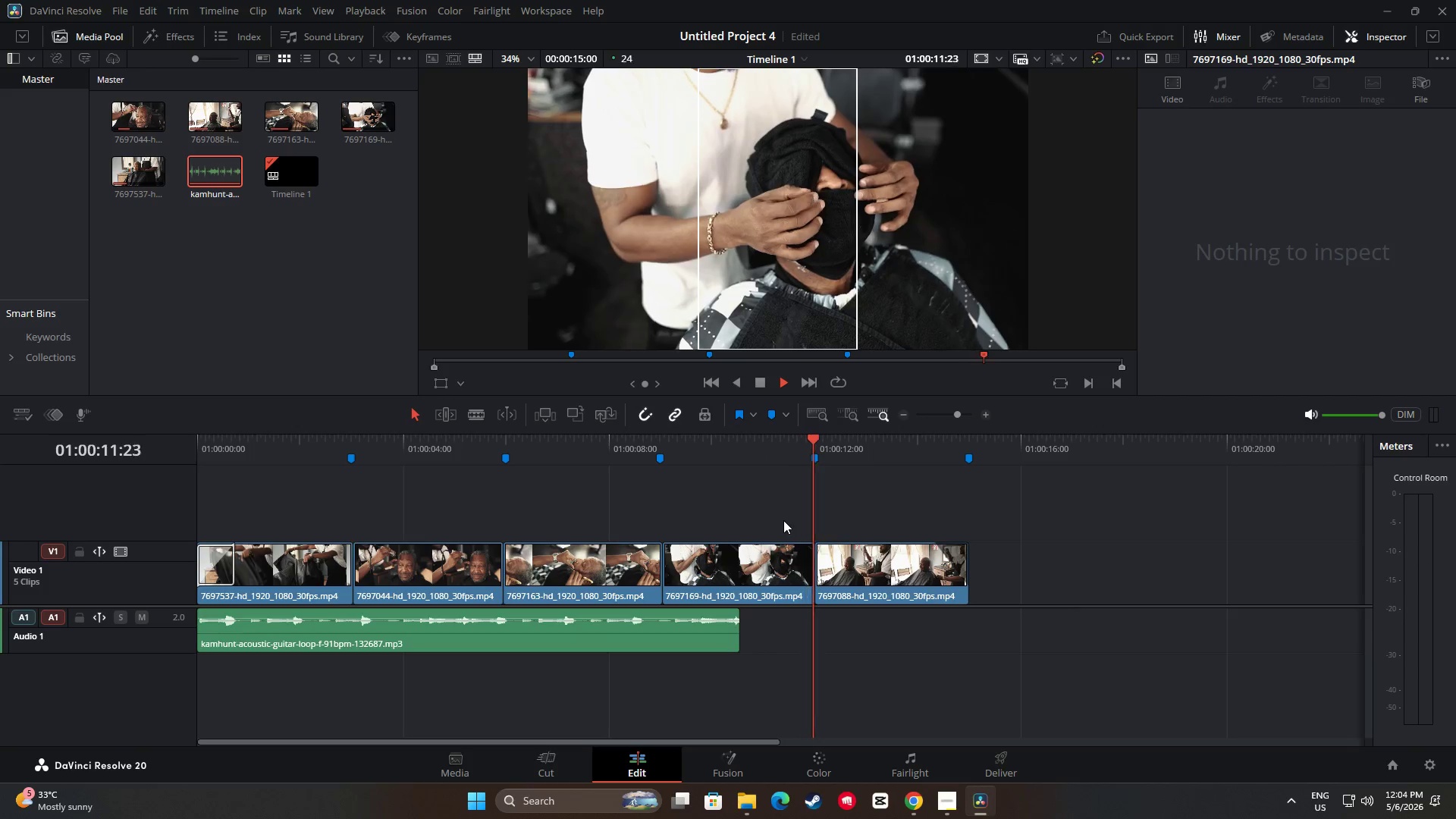 
key(Space)
 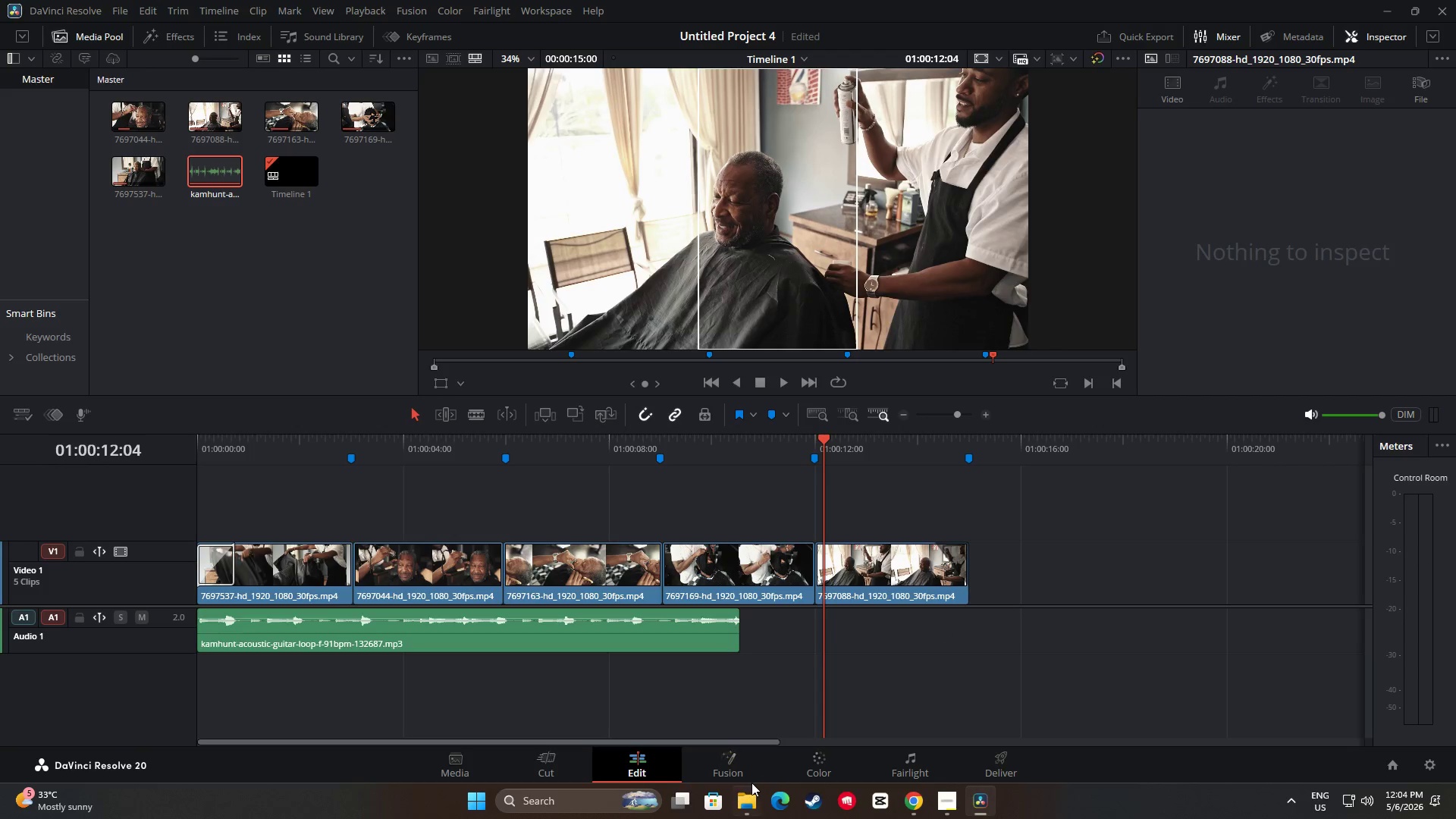 
left_click([739, 806])
 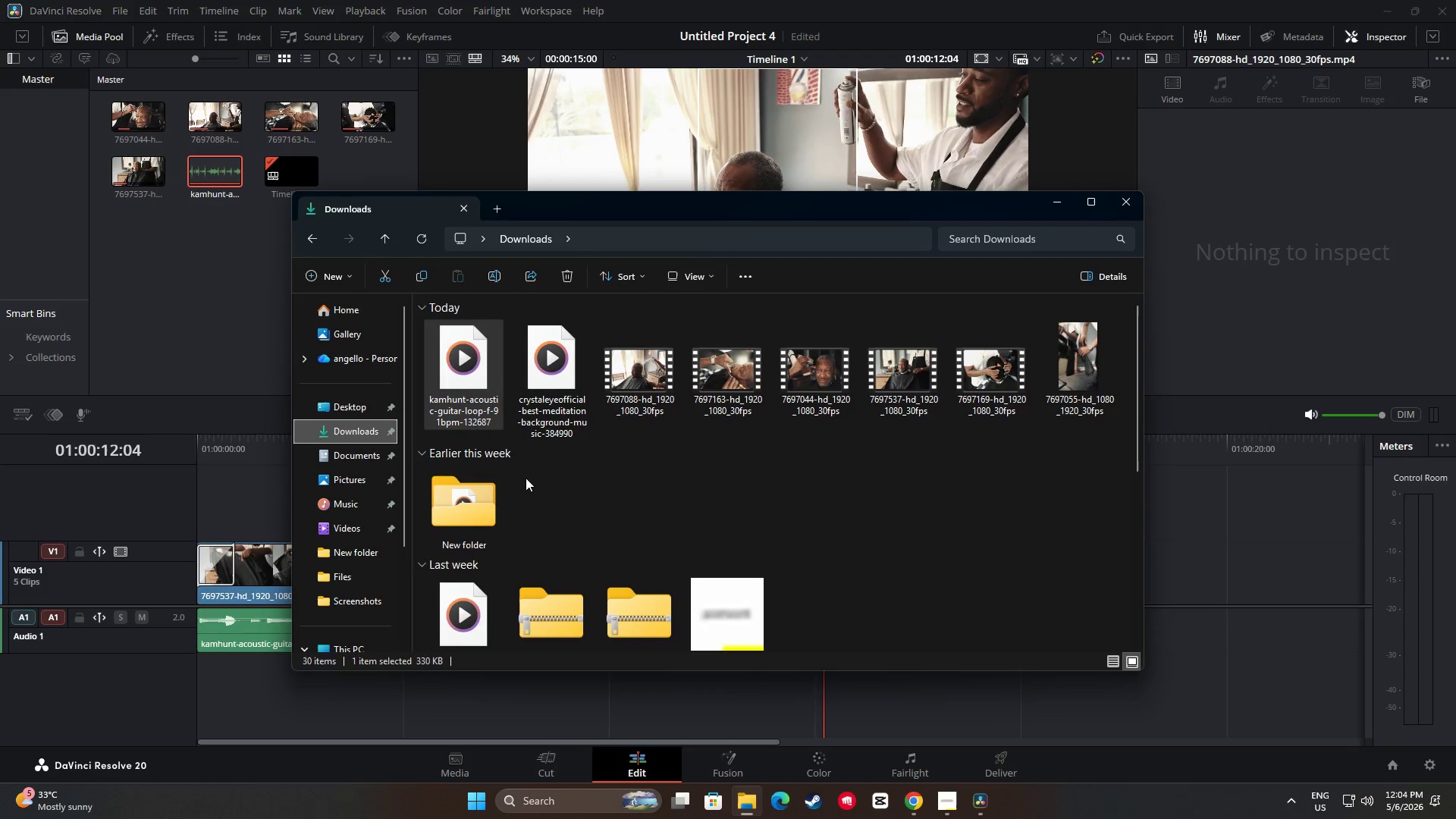 
left_click_drag(start_coordinate=[460, 384], to_coordinate=[268, 682])
 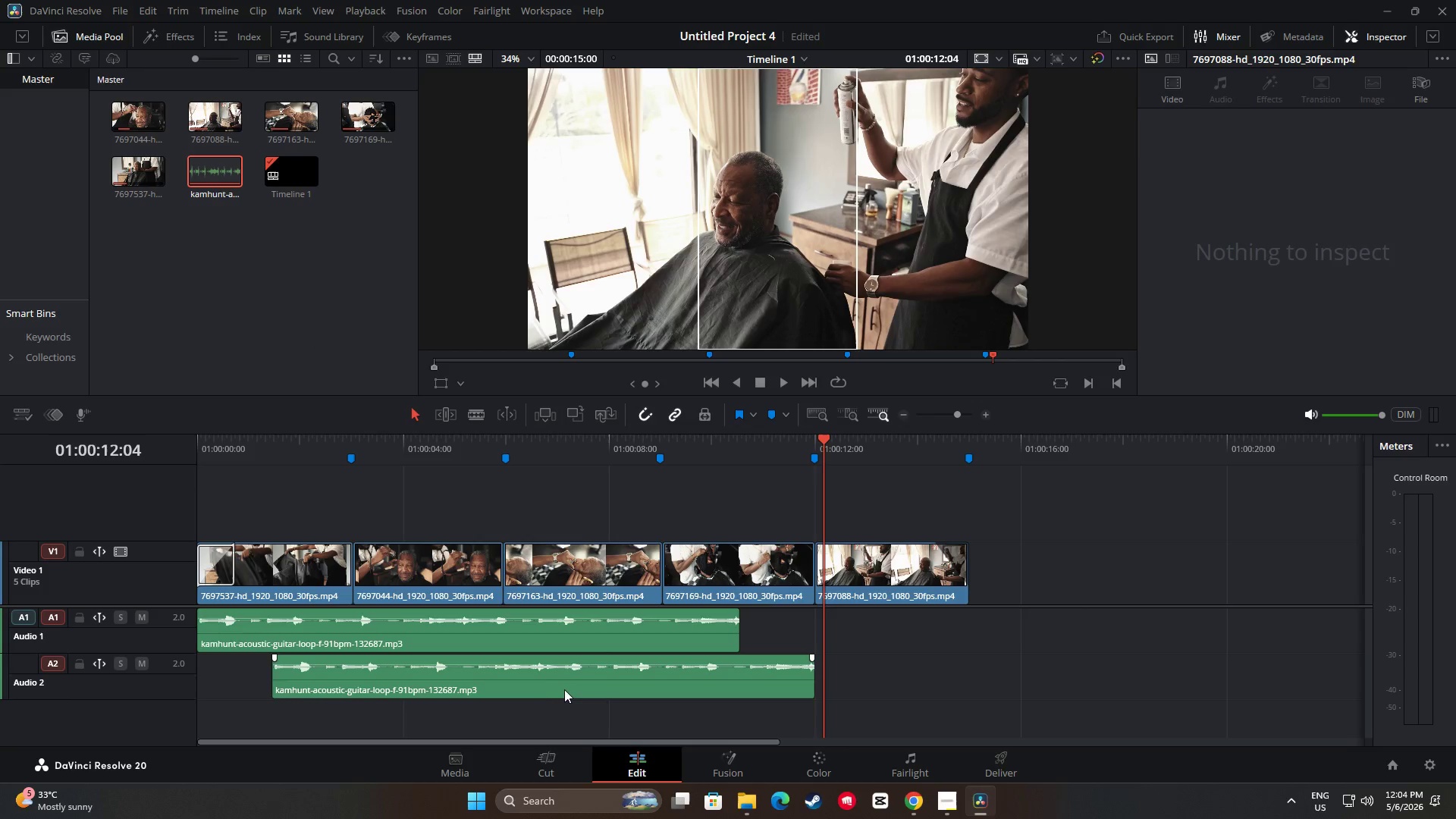 
left_click_drag(start_coordinate=[569, 685], to_coordinate=[1040, 632])
 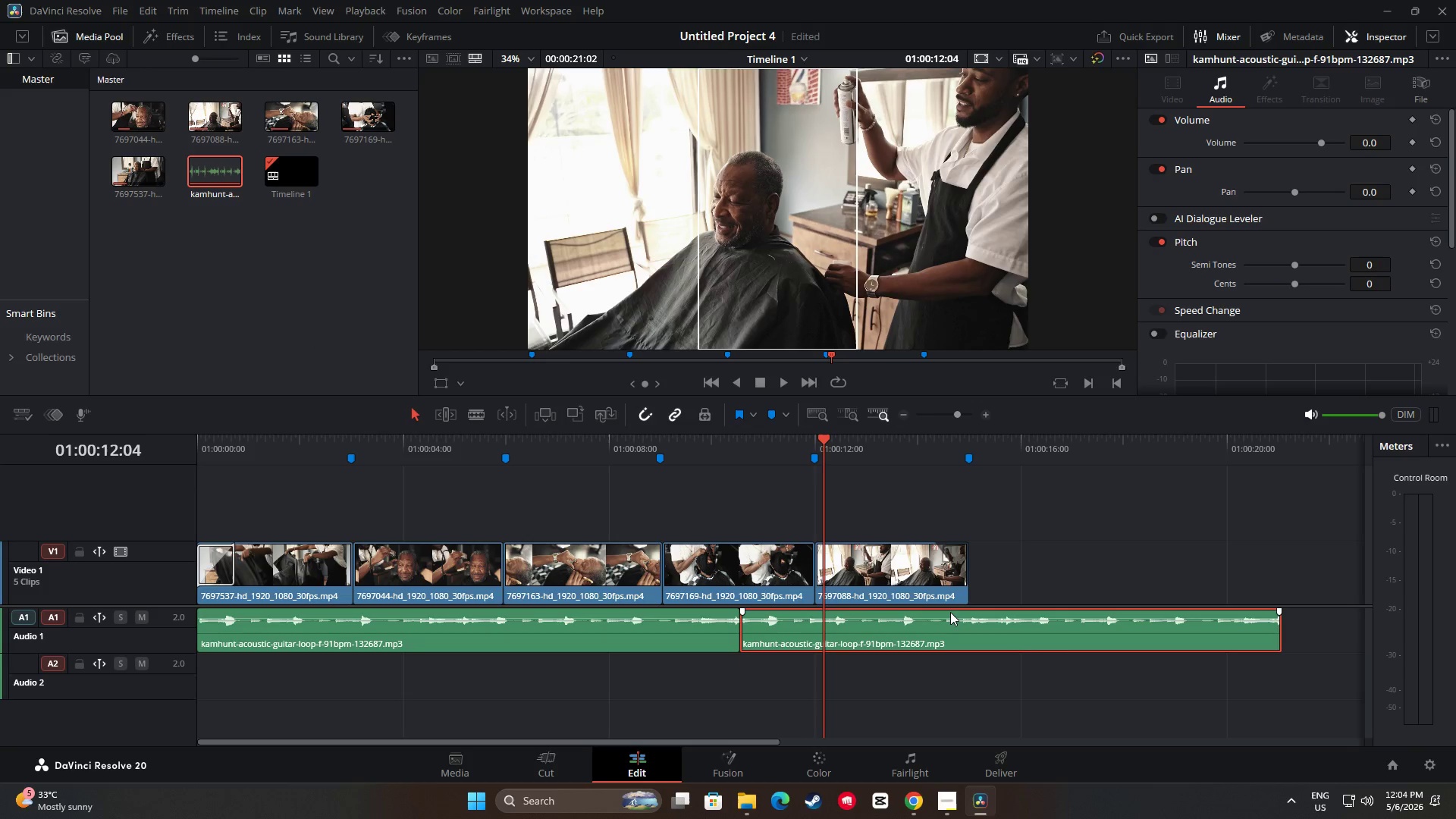 
right_click([937, 595])
 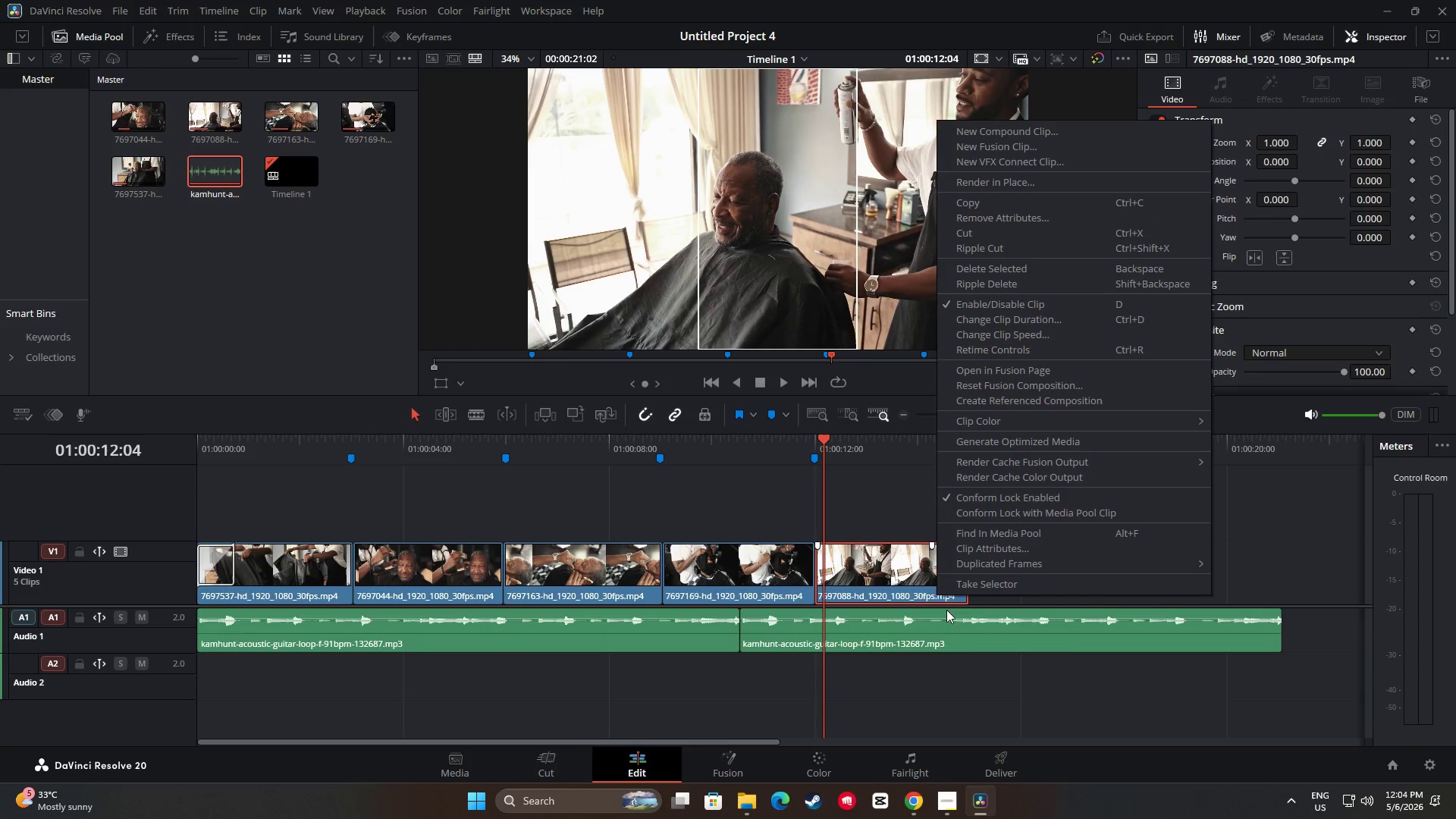 
left_click_drag(start_coordinate=[974, 688], to_coordinate=[977, 682])
 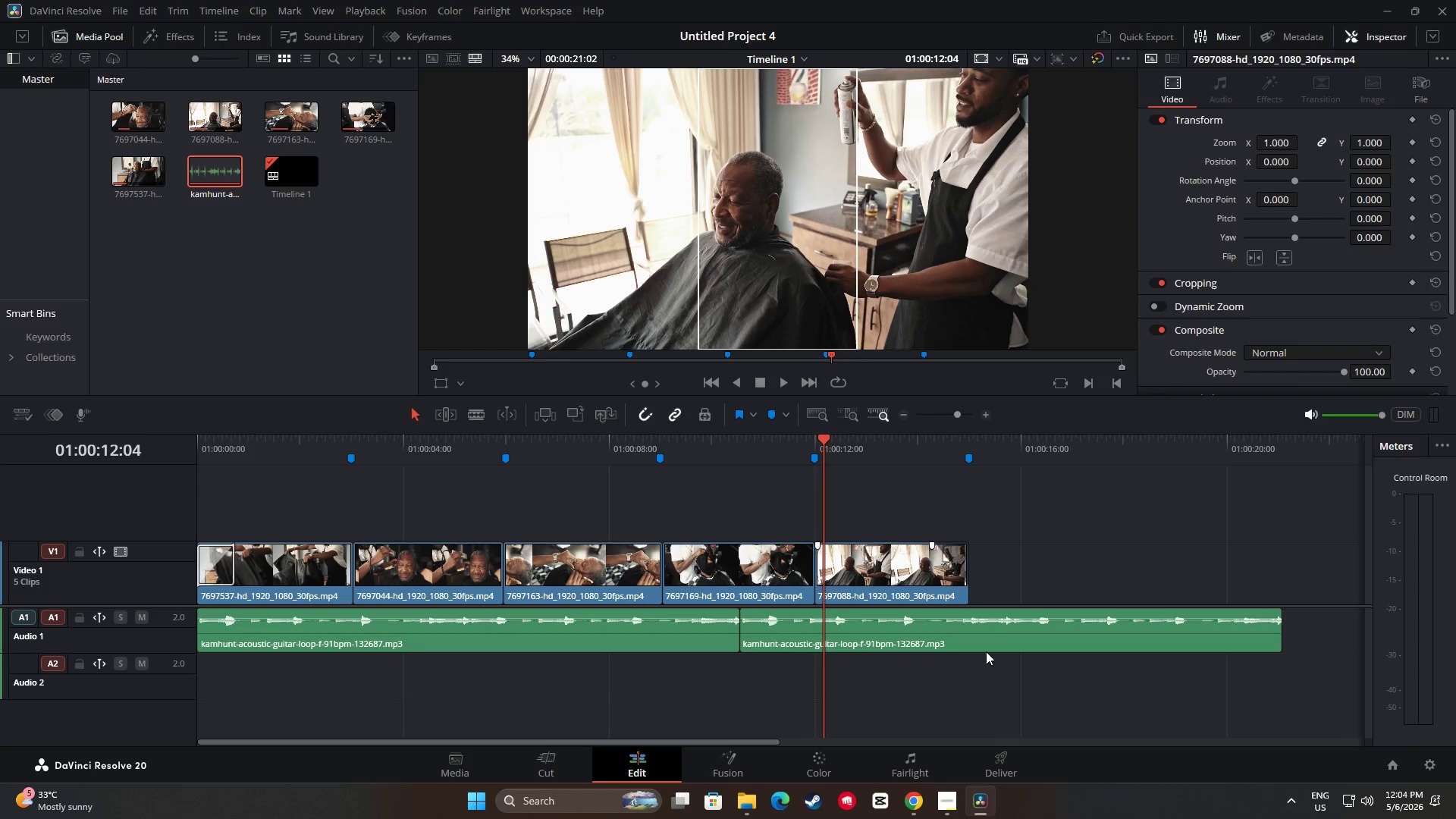 
double_click([989, 623])
 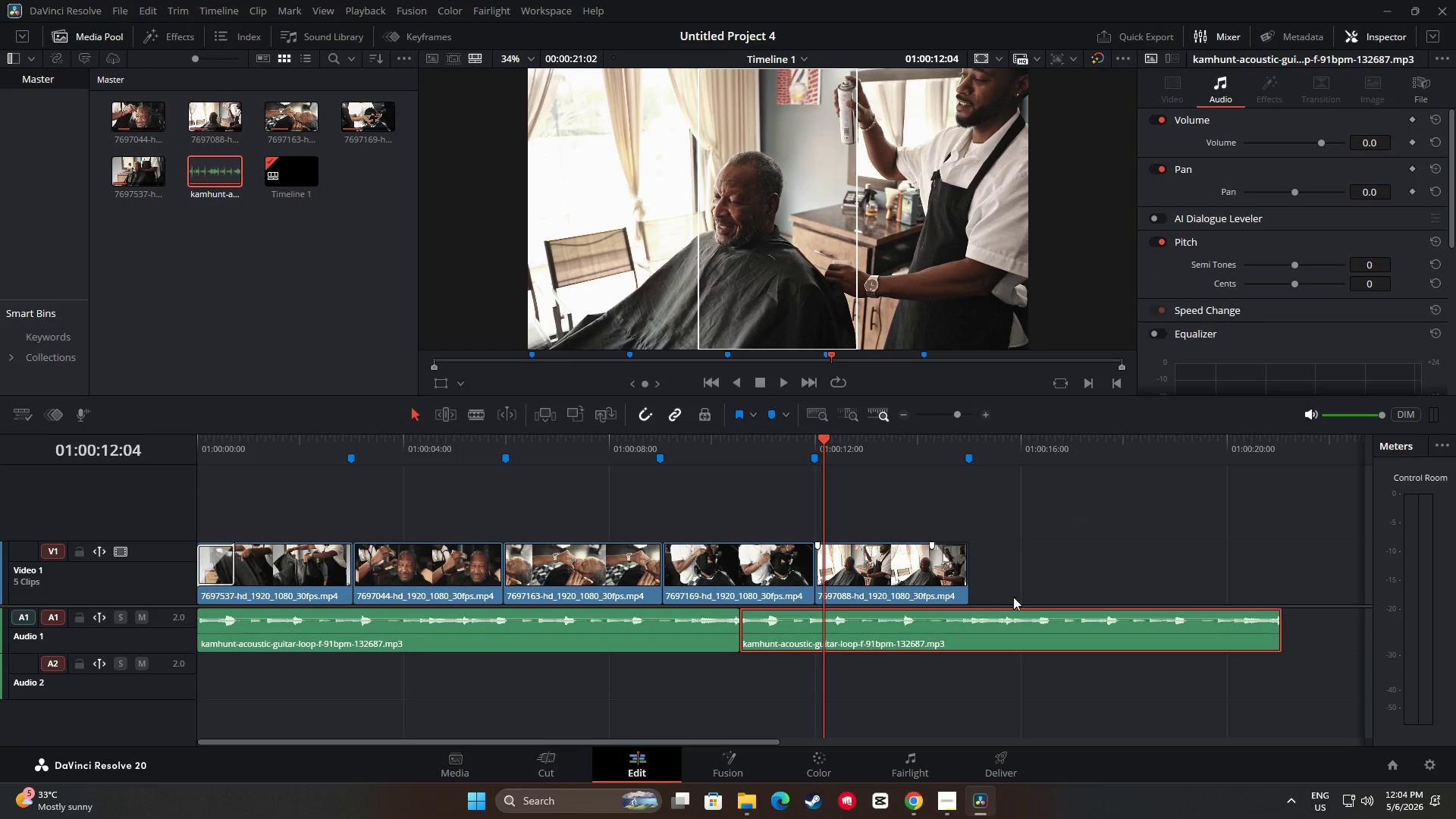 
left_click_drag(start_coordinate=[826, 434], to_coordinate=[611, 455])
 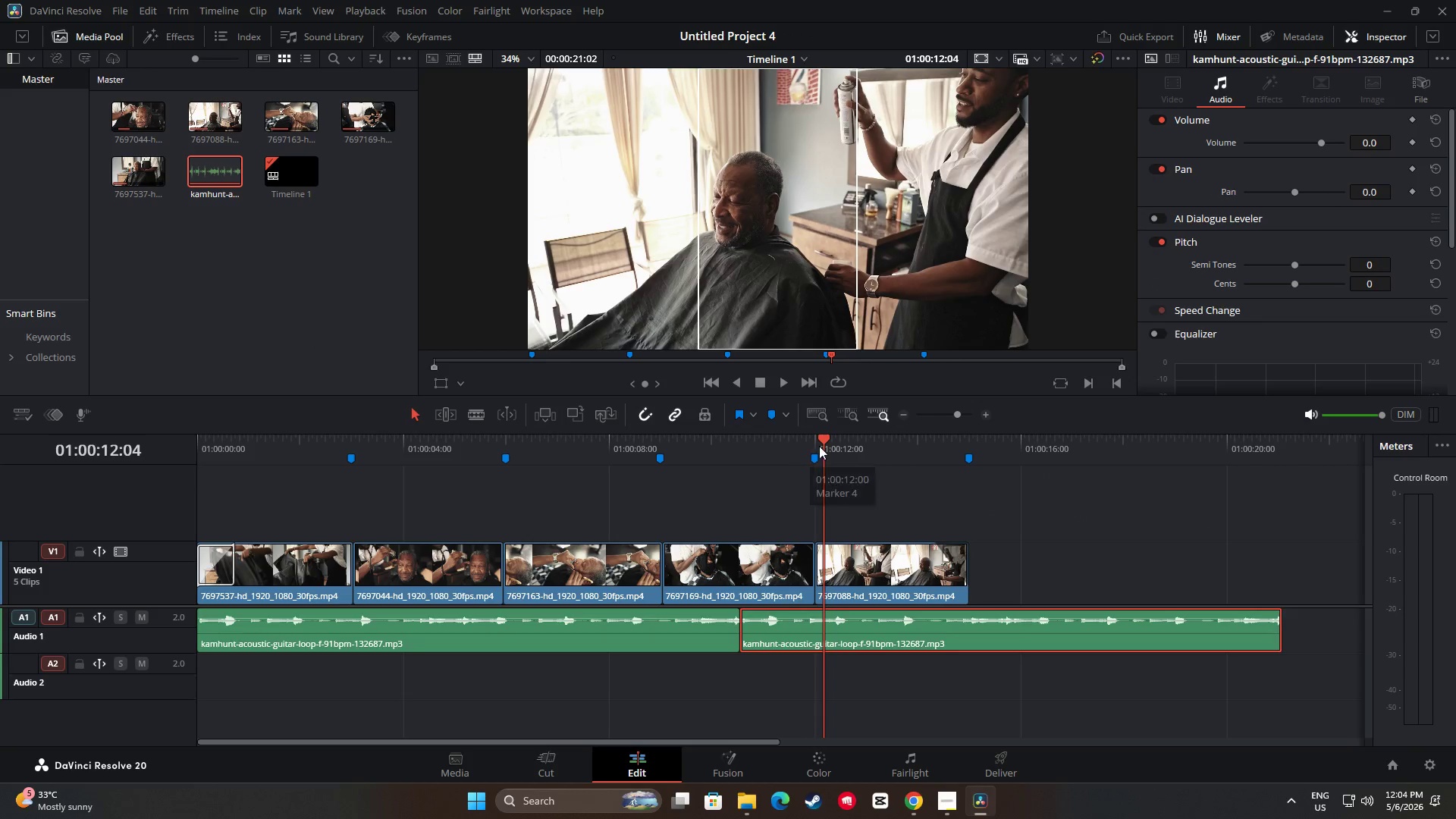 
left_click_drag(start_coordinate=[823, 440], to_coordinate=[630, 447])
 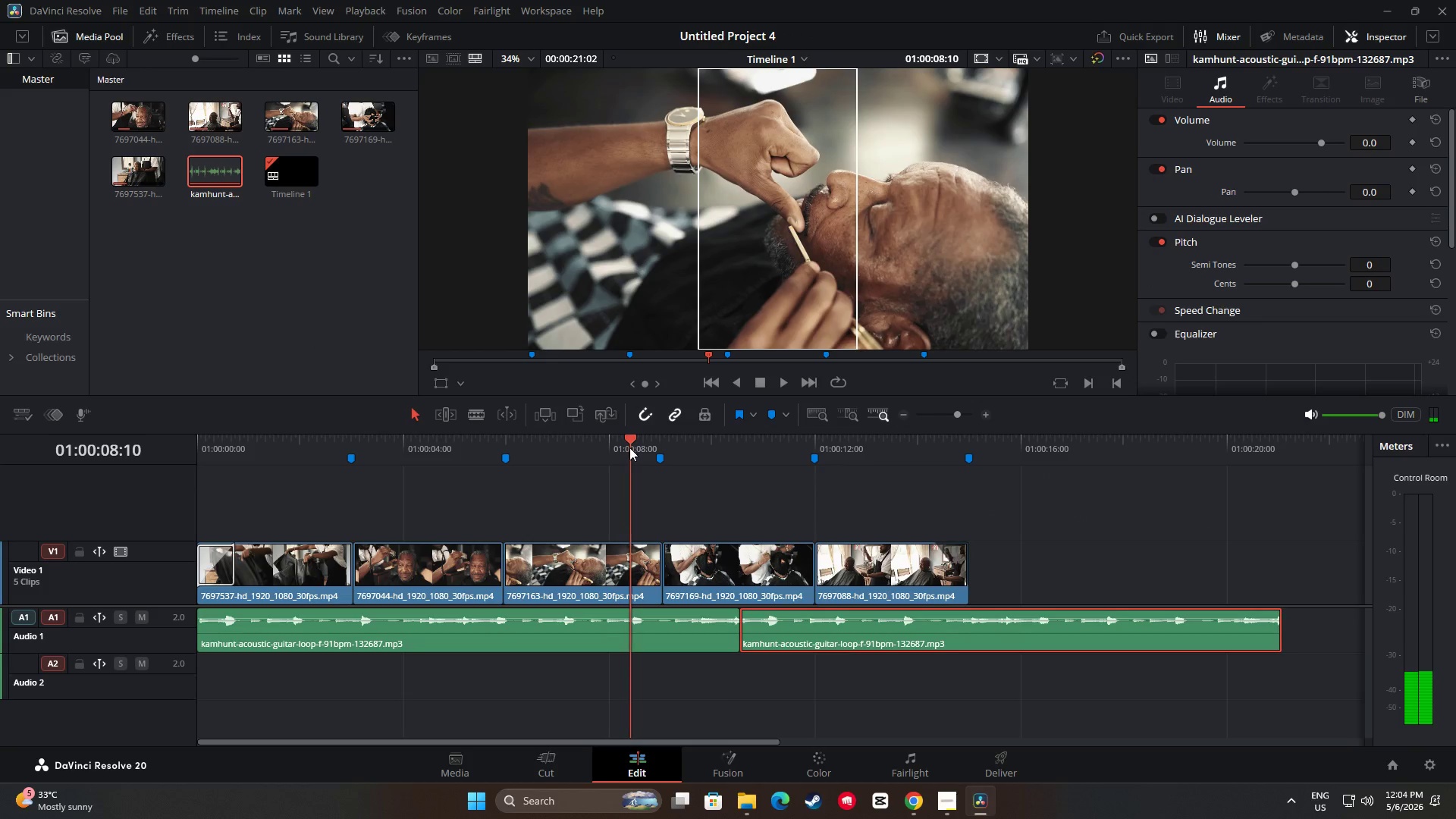 
key(Space)
 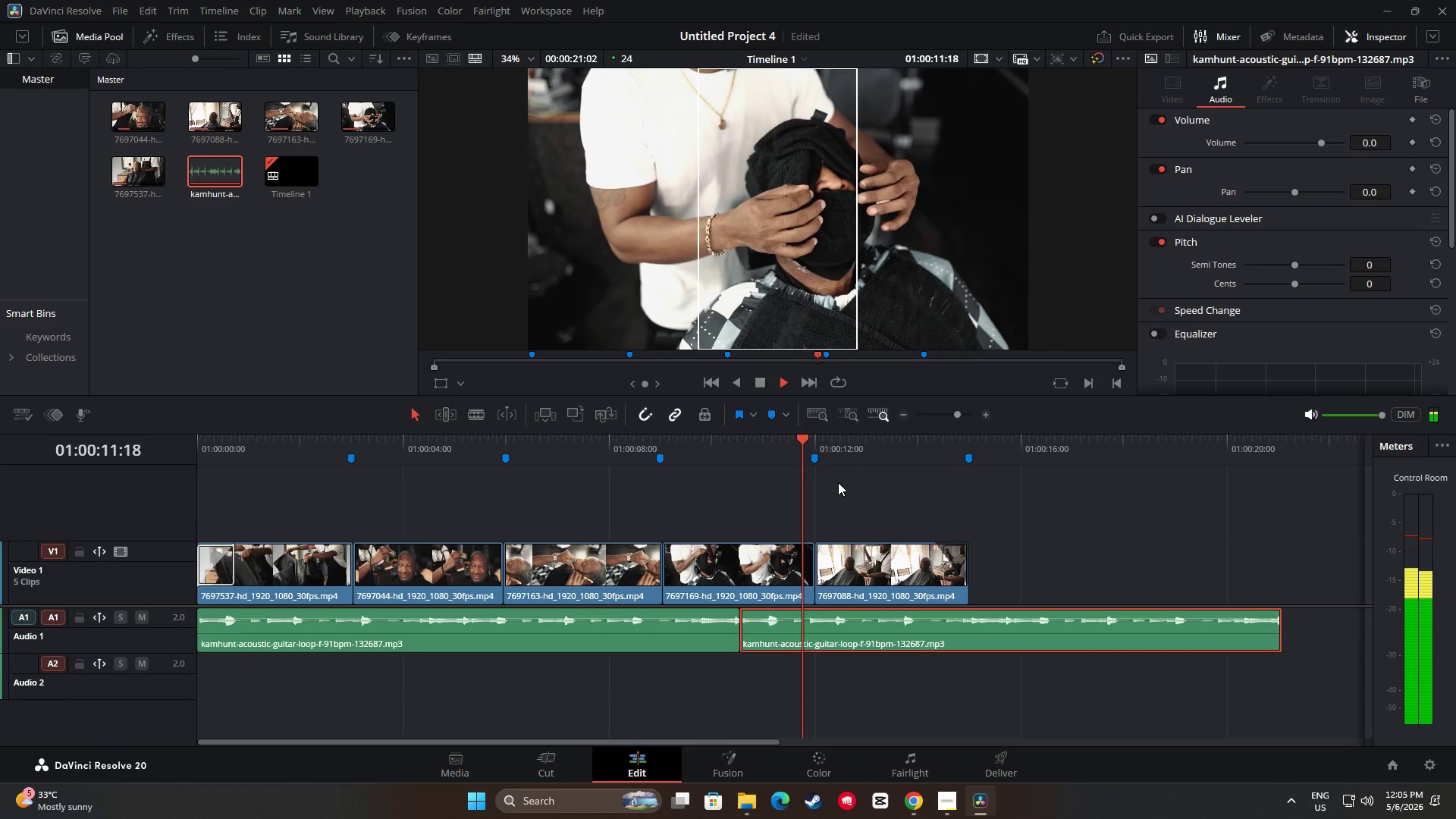 
key(Space)
 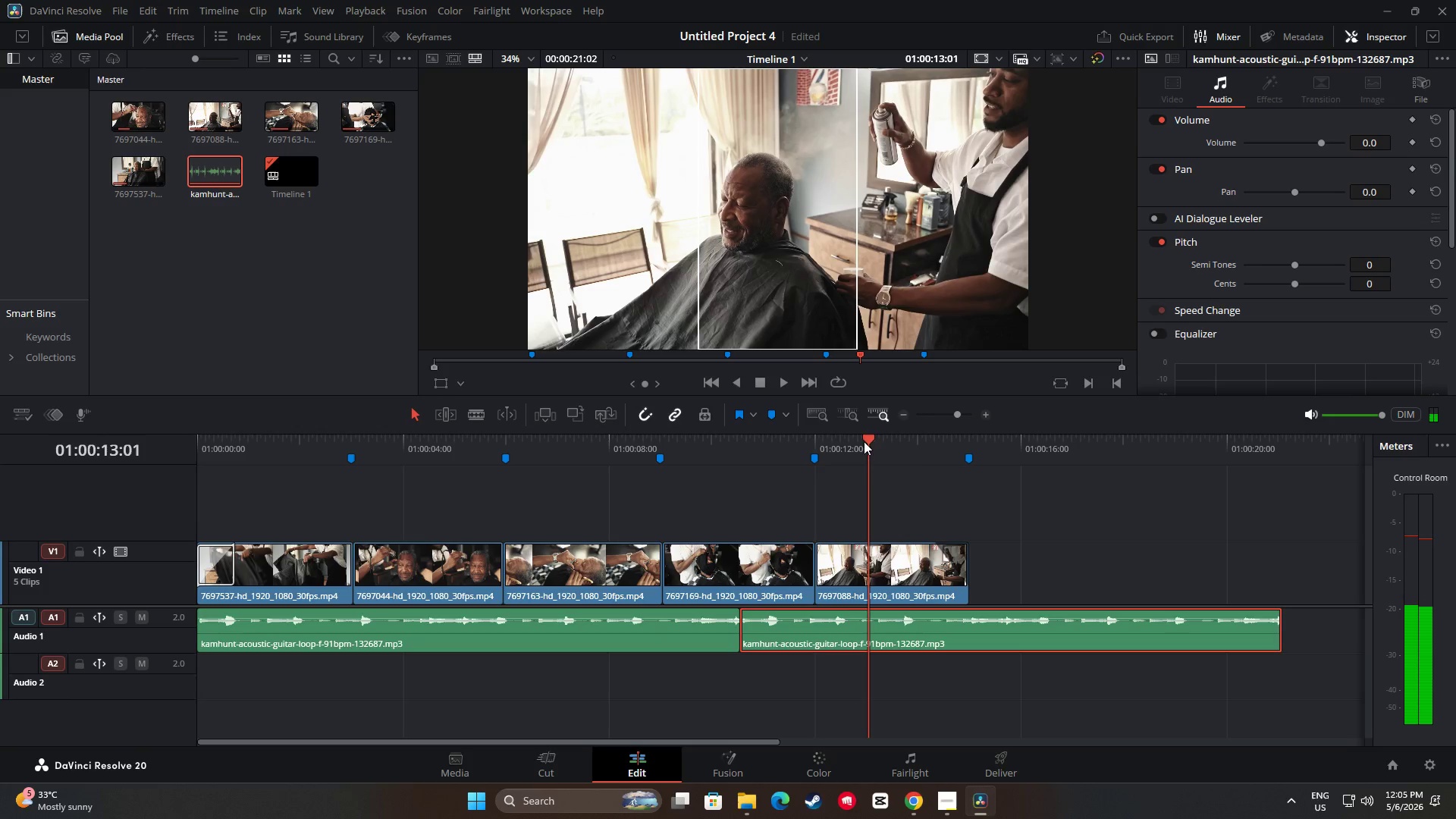 
left_click_drag(start_coordinate=[871, 437], to_coordinate=[717, 451])
 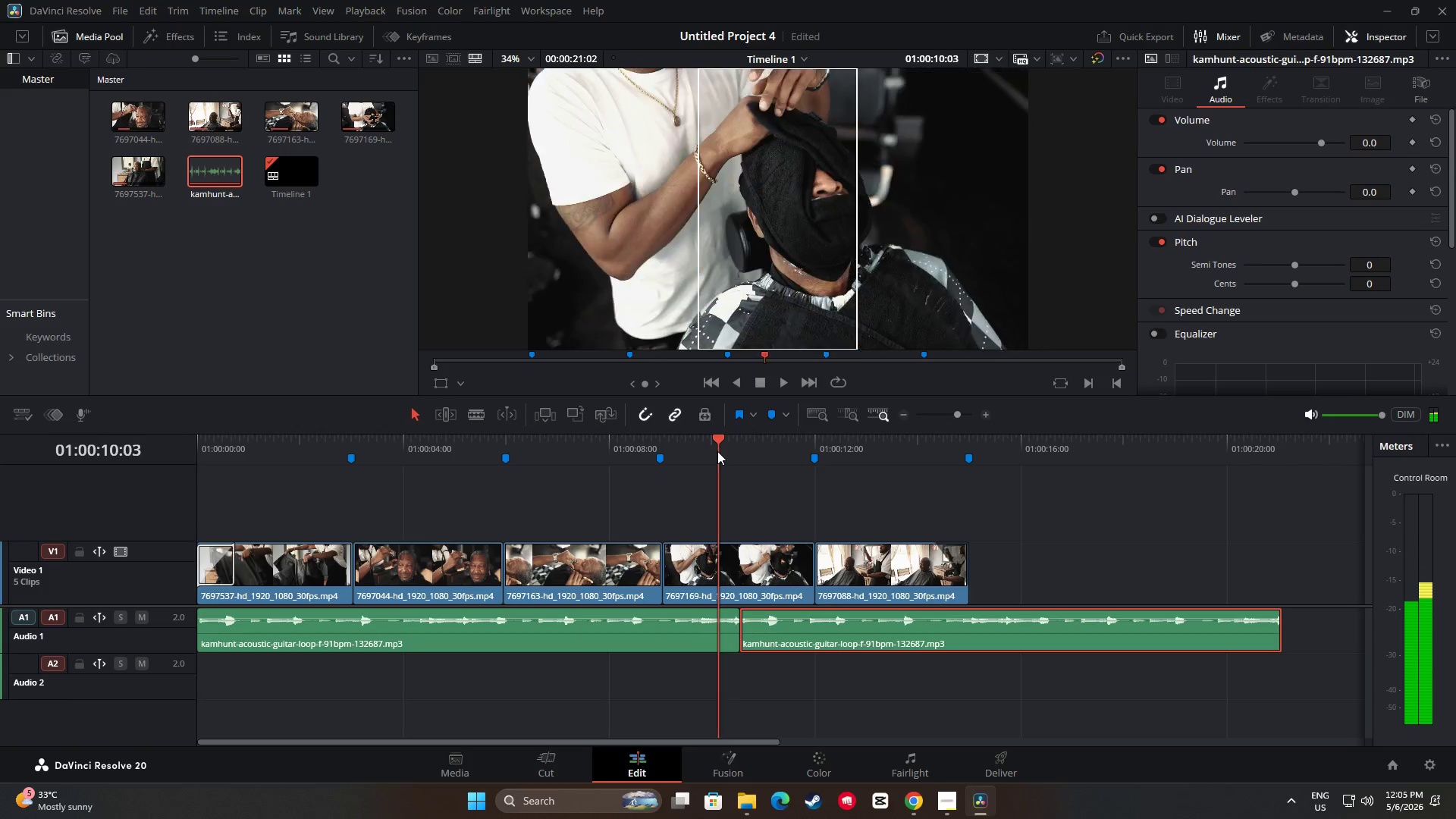 
key(Space)
 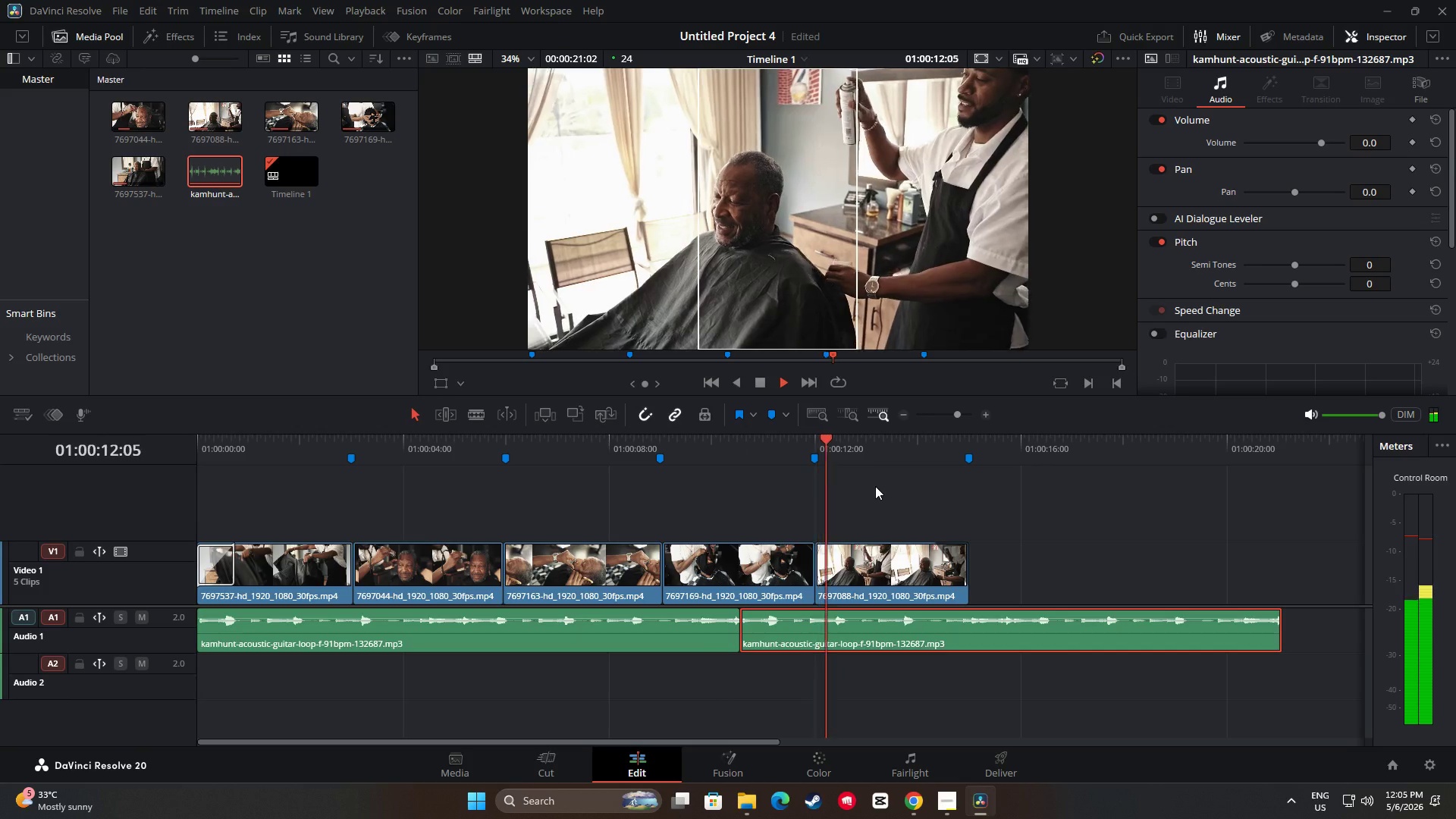 
key(Space)
 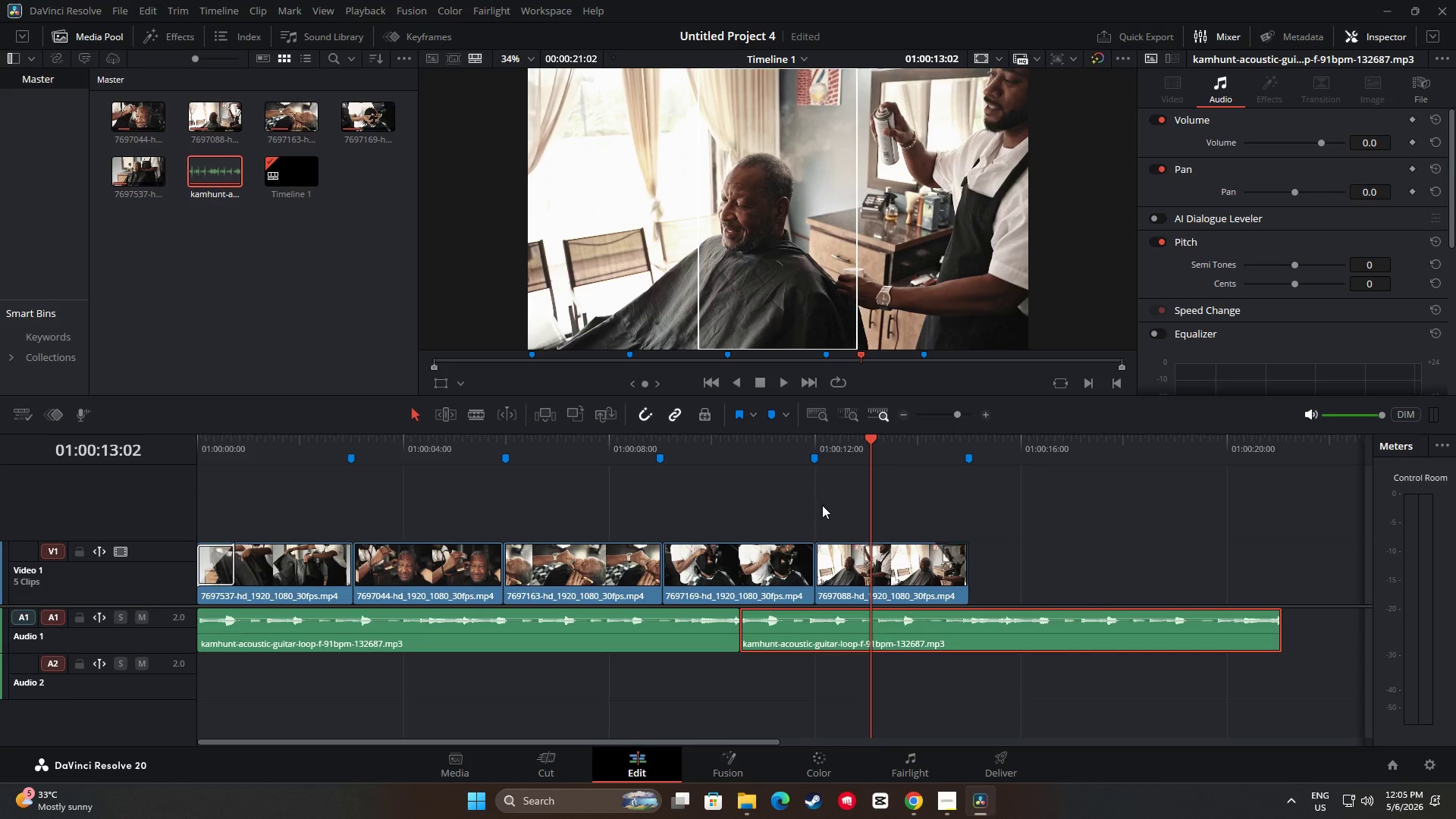 
wait(5.58)
 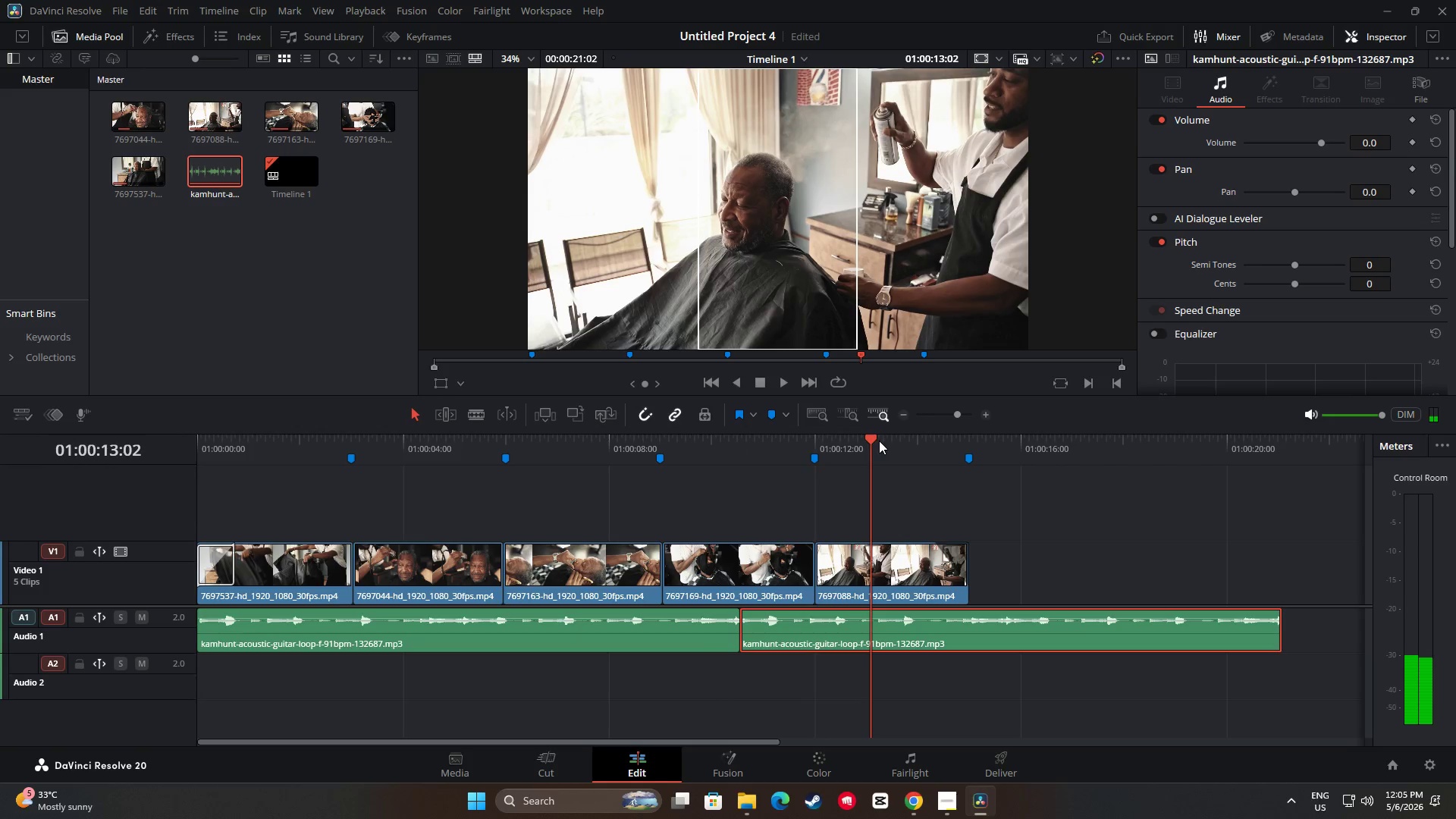 
left_click_drag(start_coordinate=[863, 441], to_coordinate=[196, 466])
 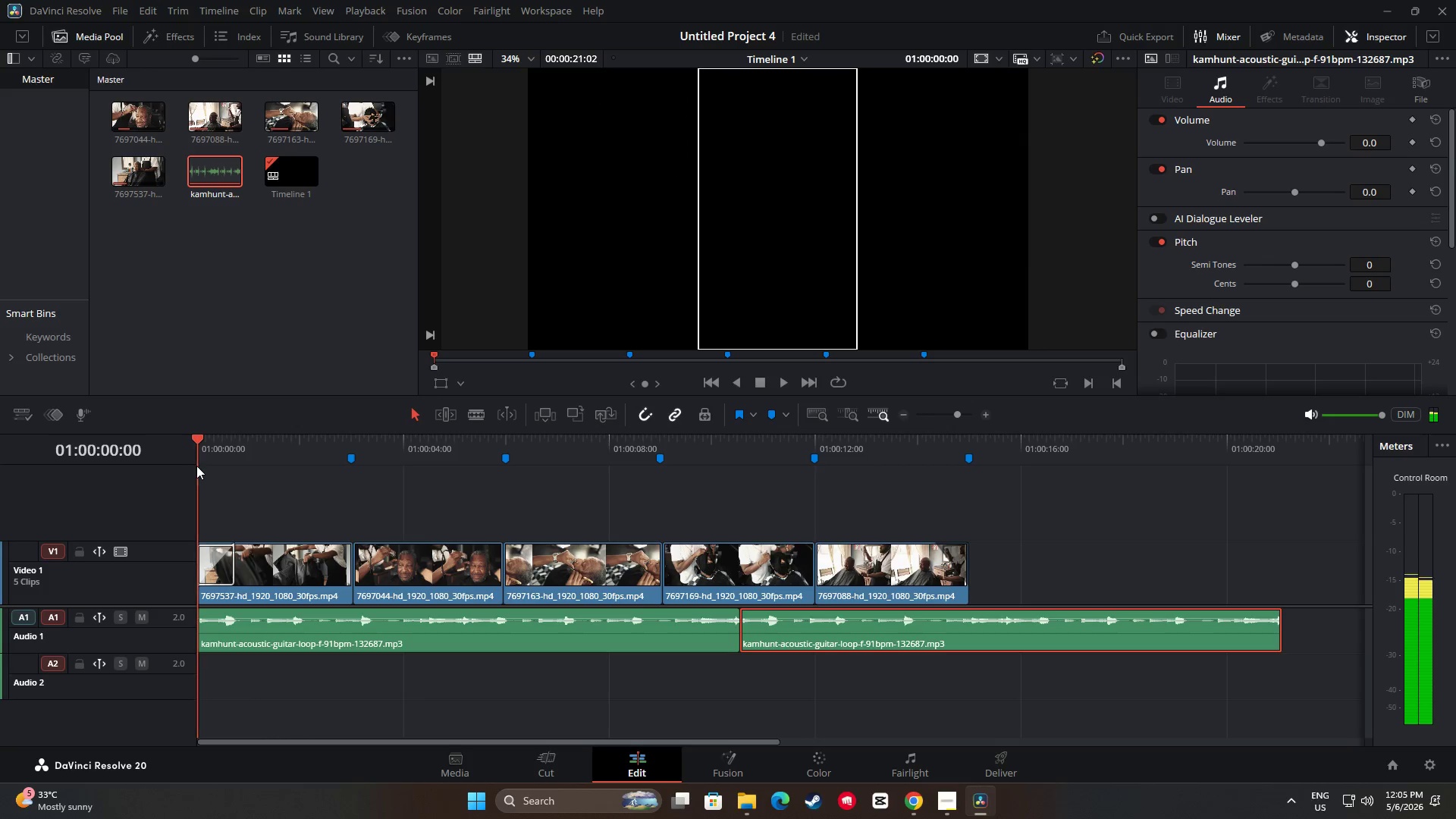 
key(Space)
 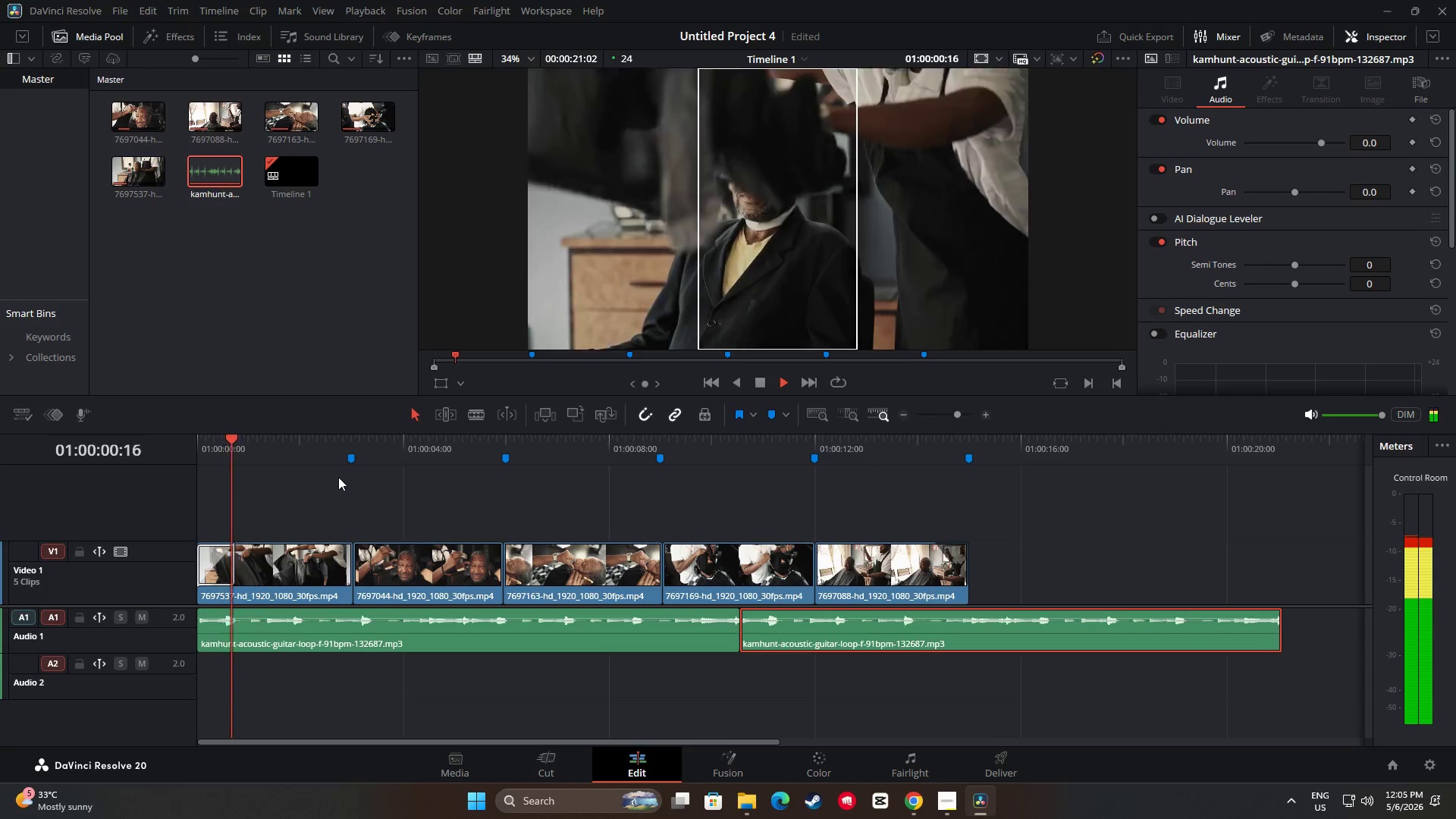 
key(Space)
 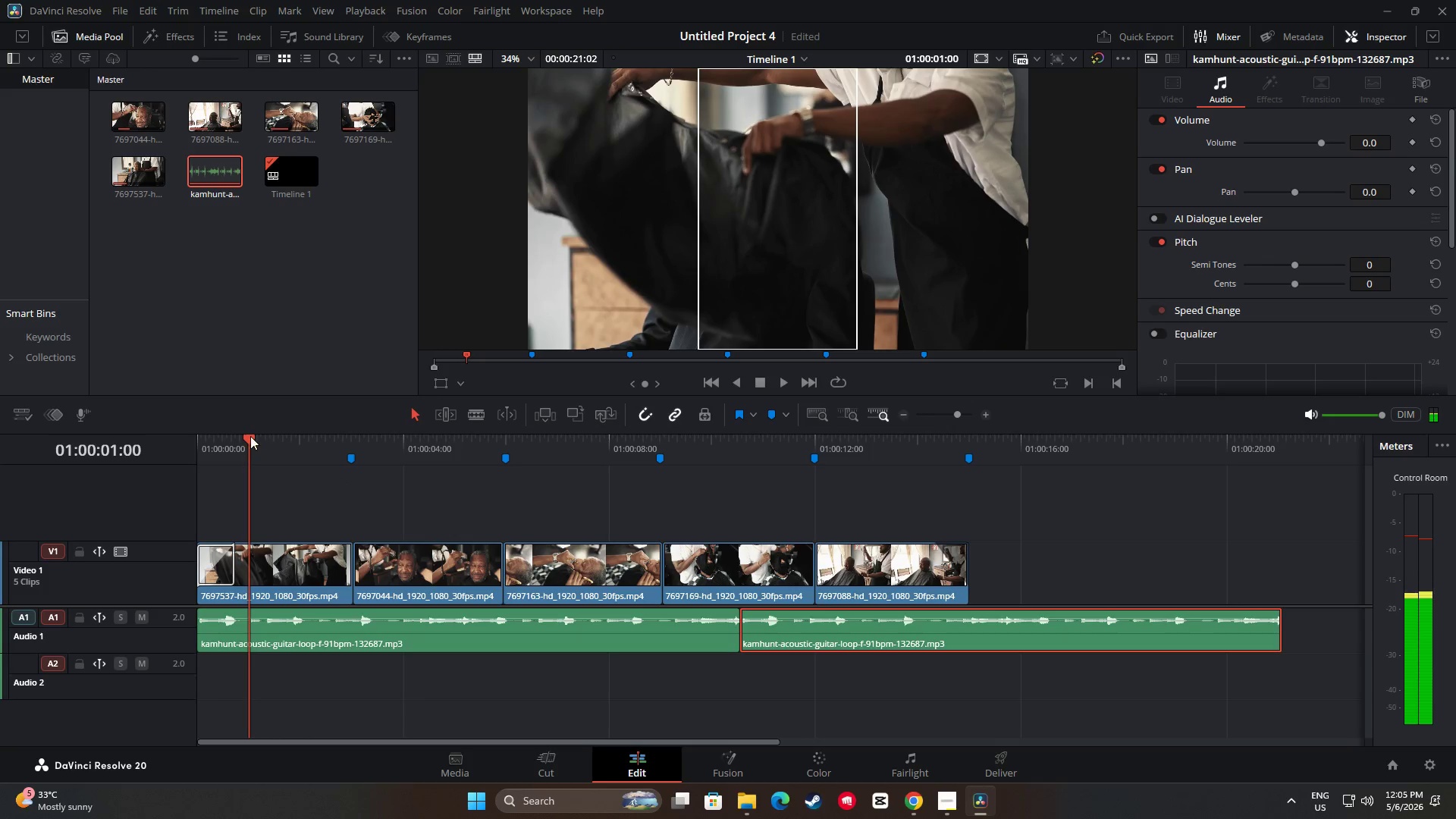 
left_click_drag(start_coordinate=[249, 436], to_coordinate=[202, 438])
 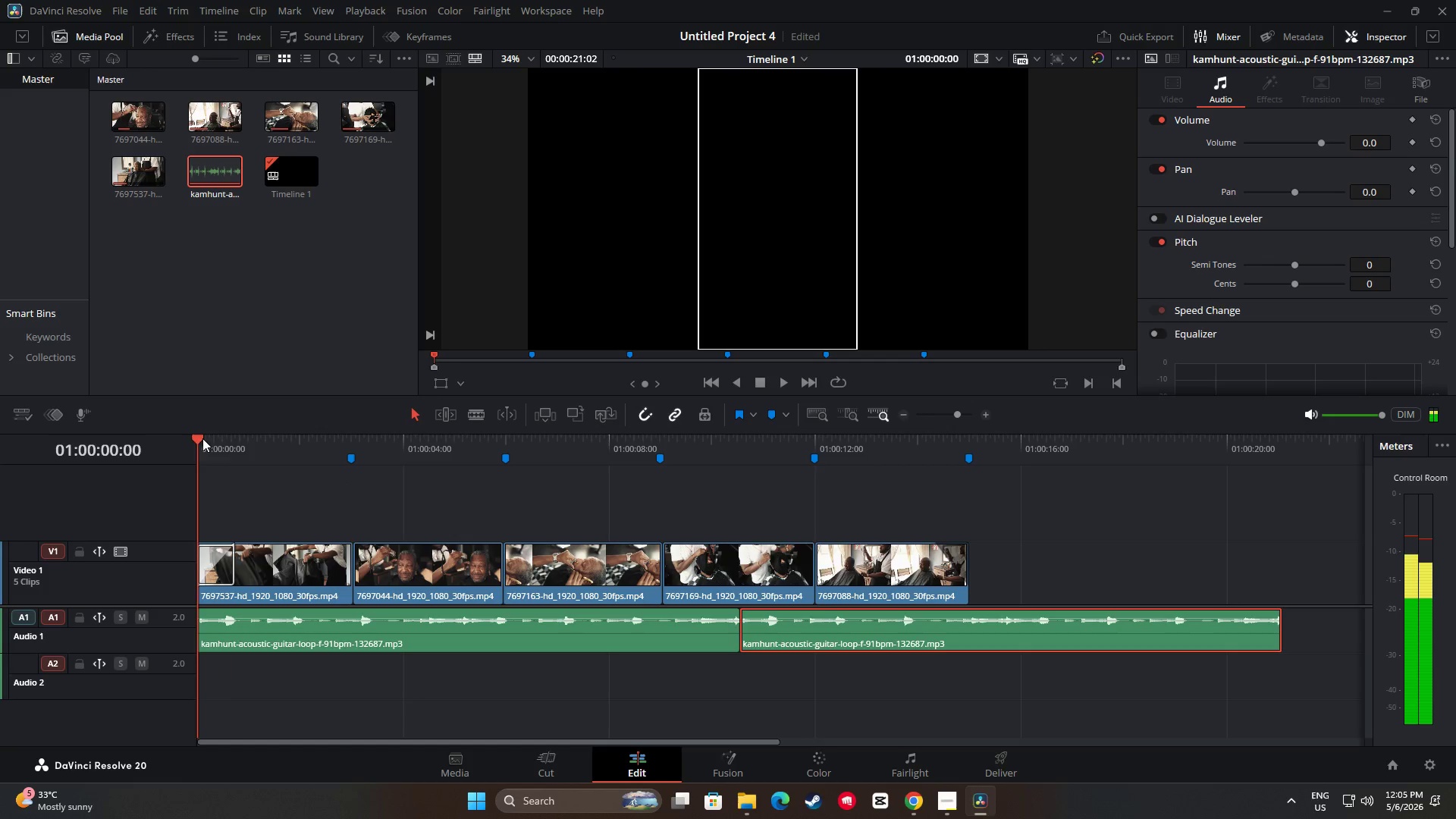 
key(Space)
 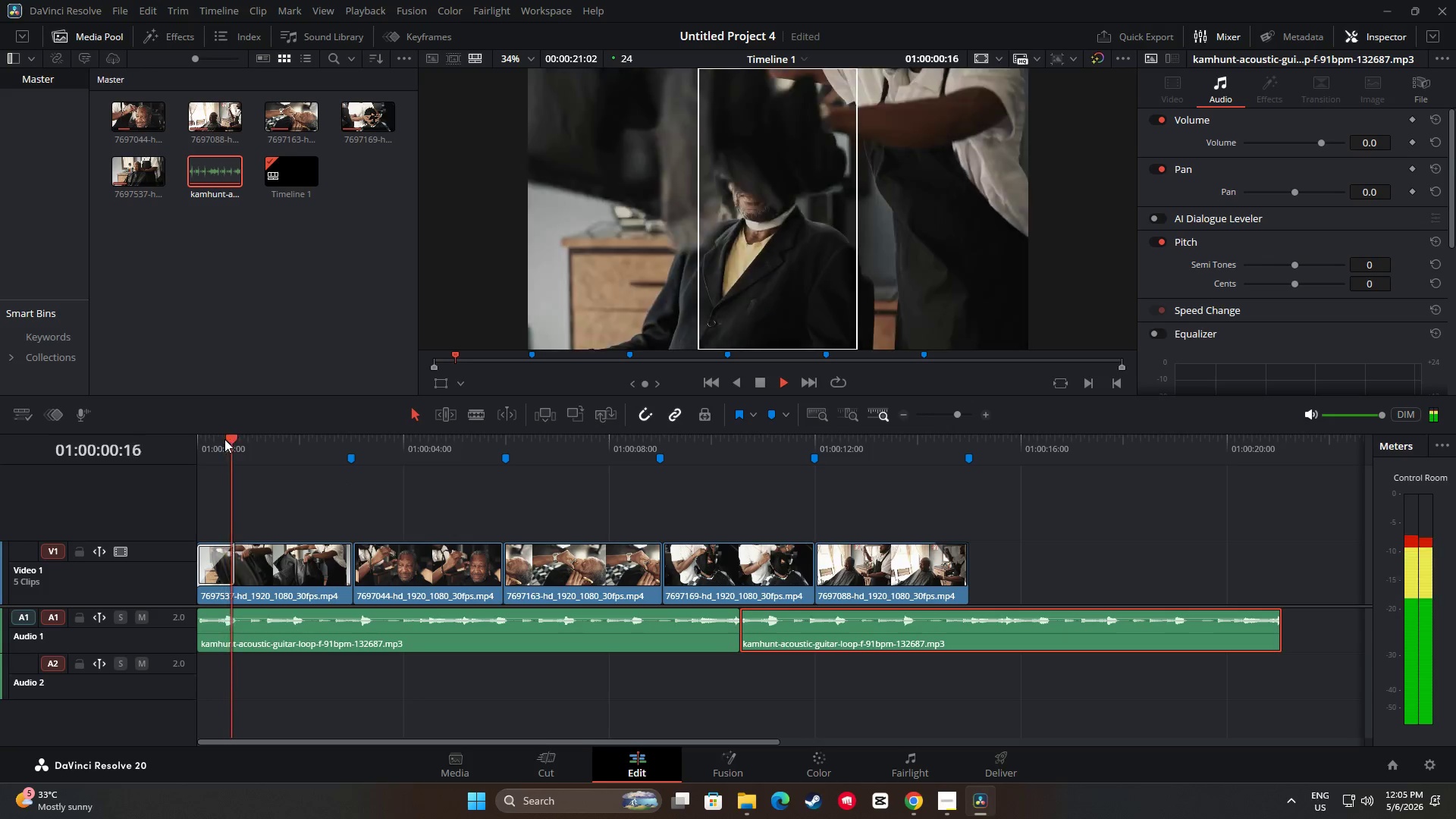 
key(Space)
 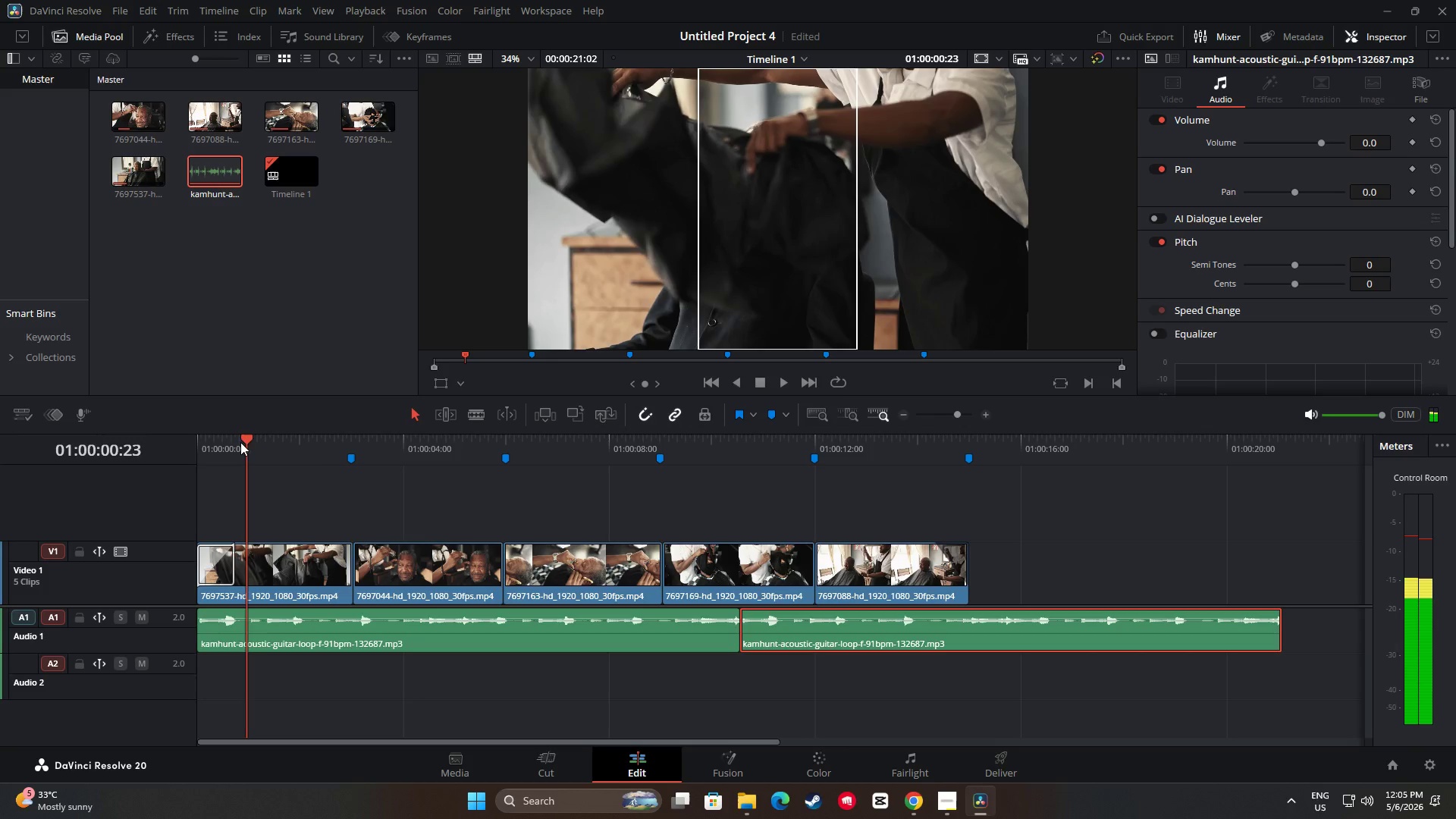 
left_click_drag(start_coordinate=[248, 437], to_coordinate=[224, 438])
 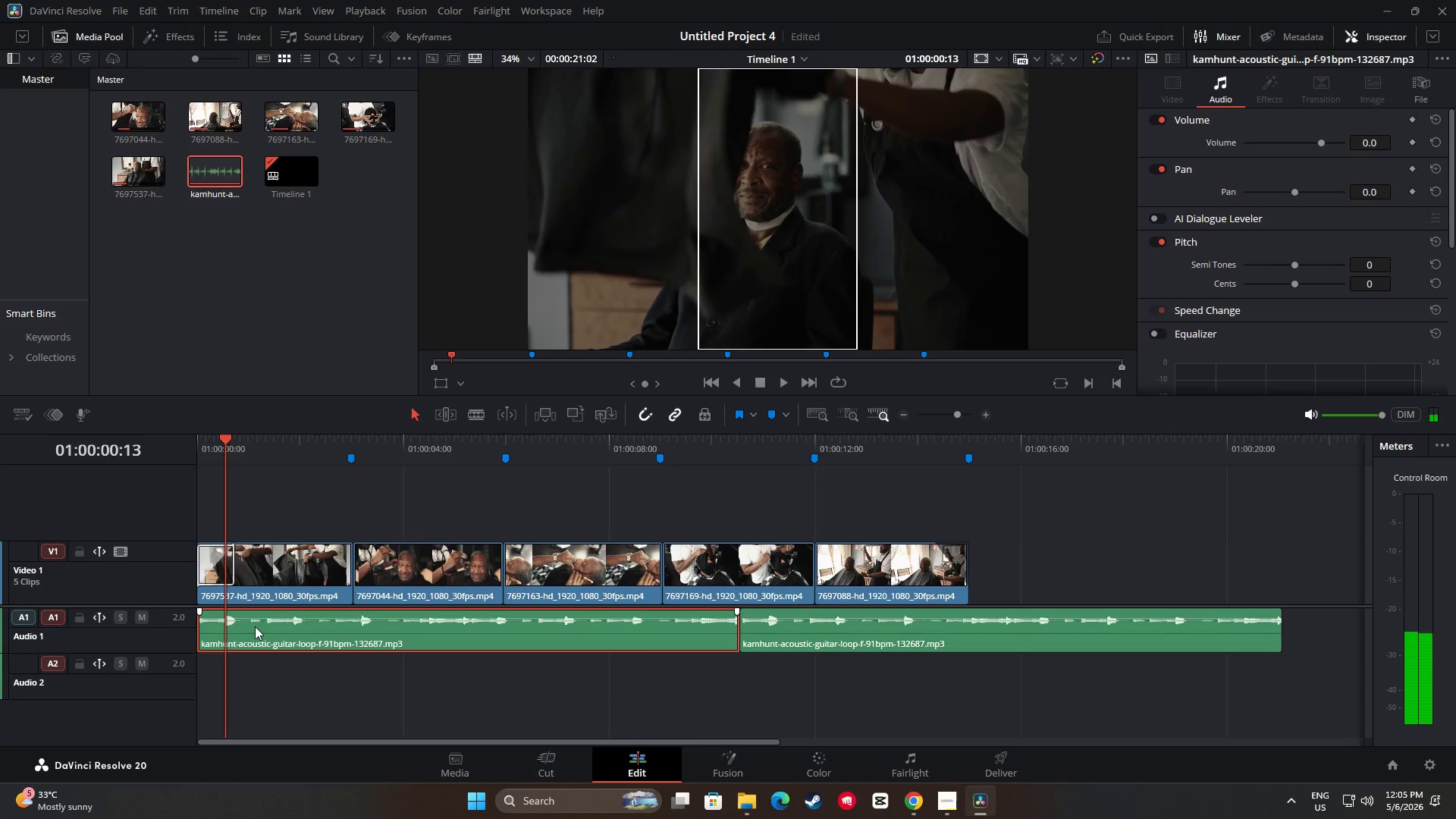 
key(M)
 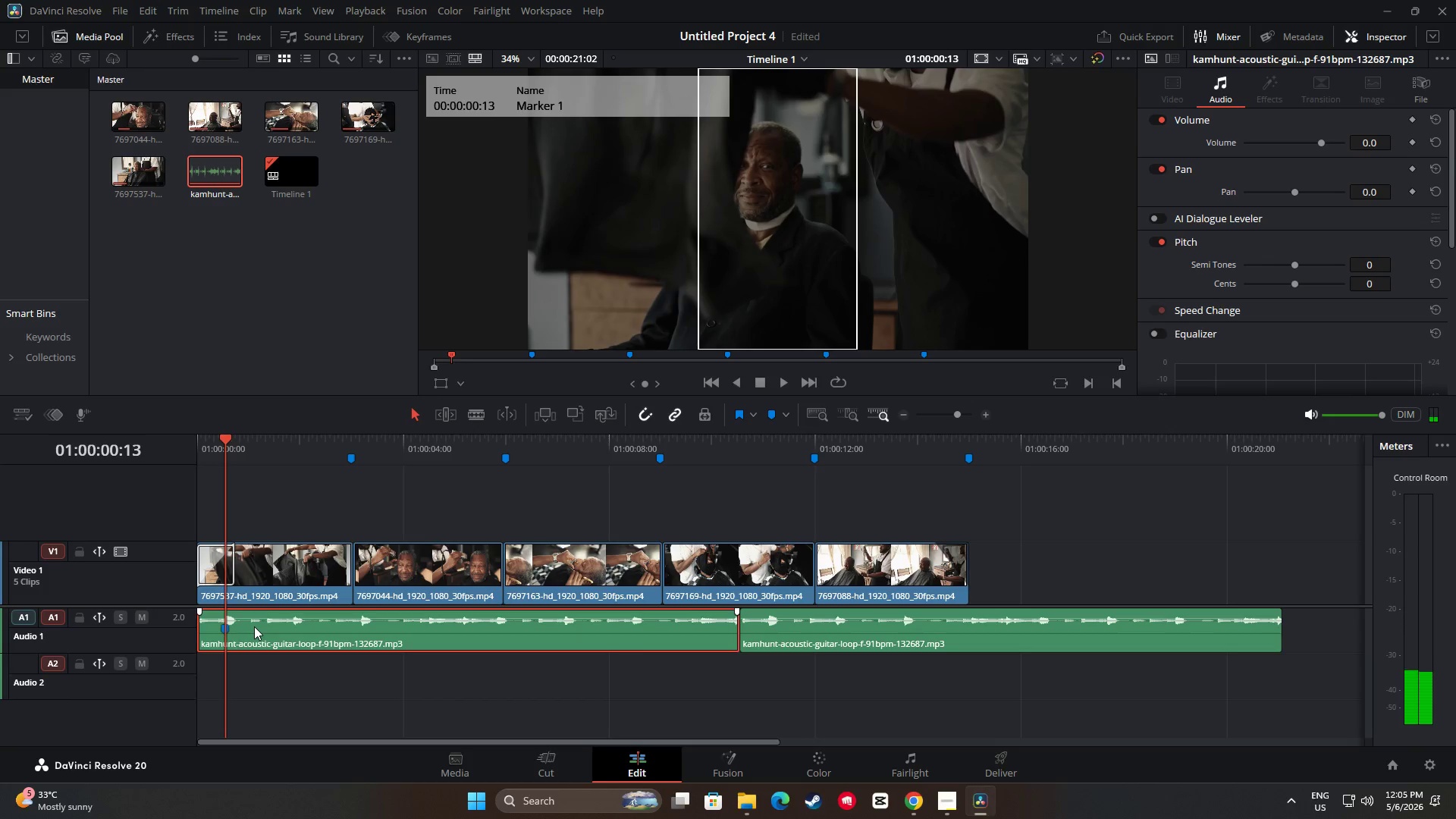 
key(Space)
 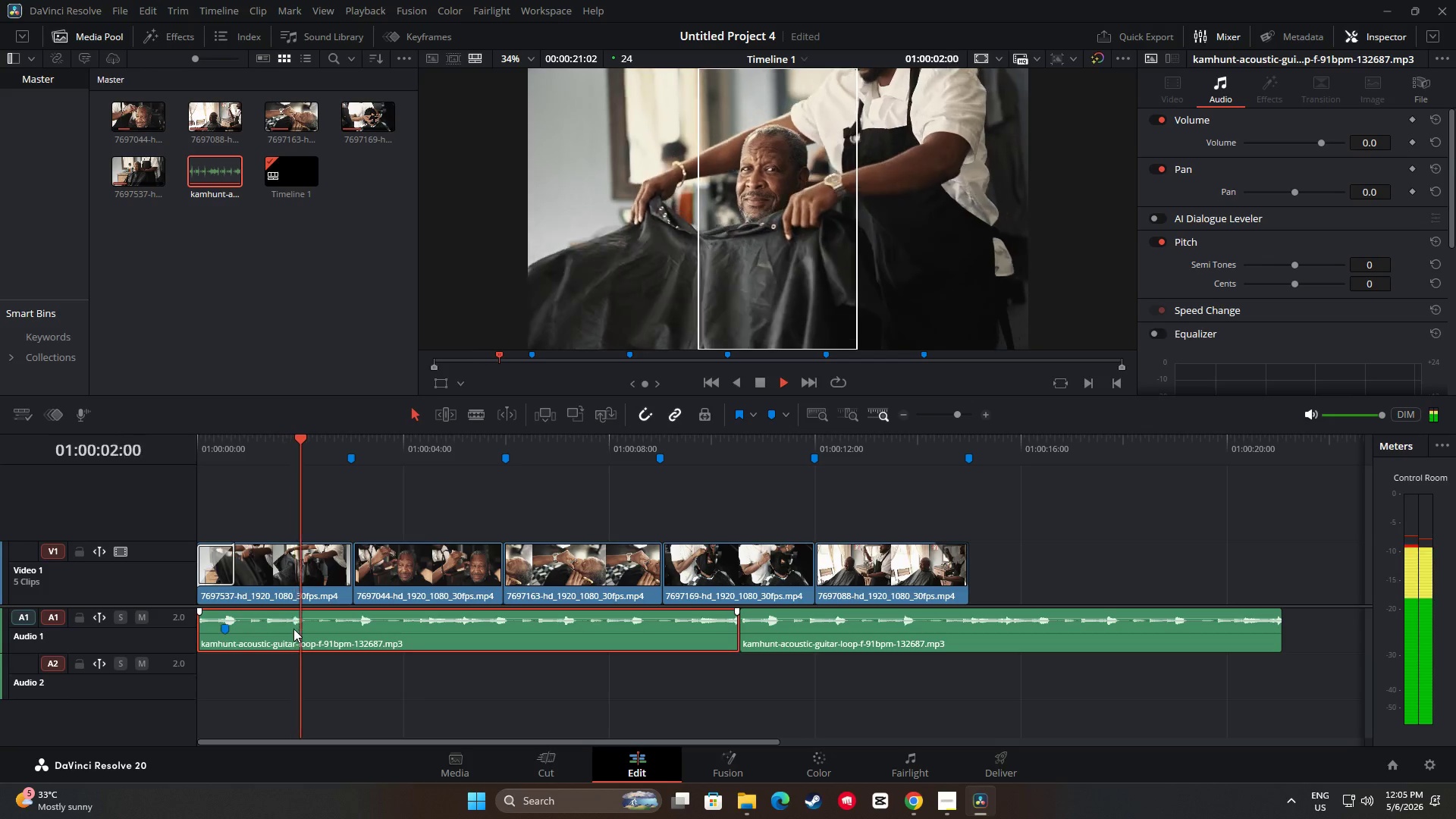 
key(Space)
 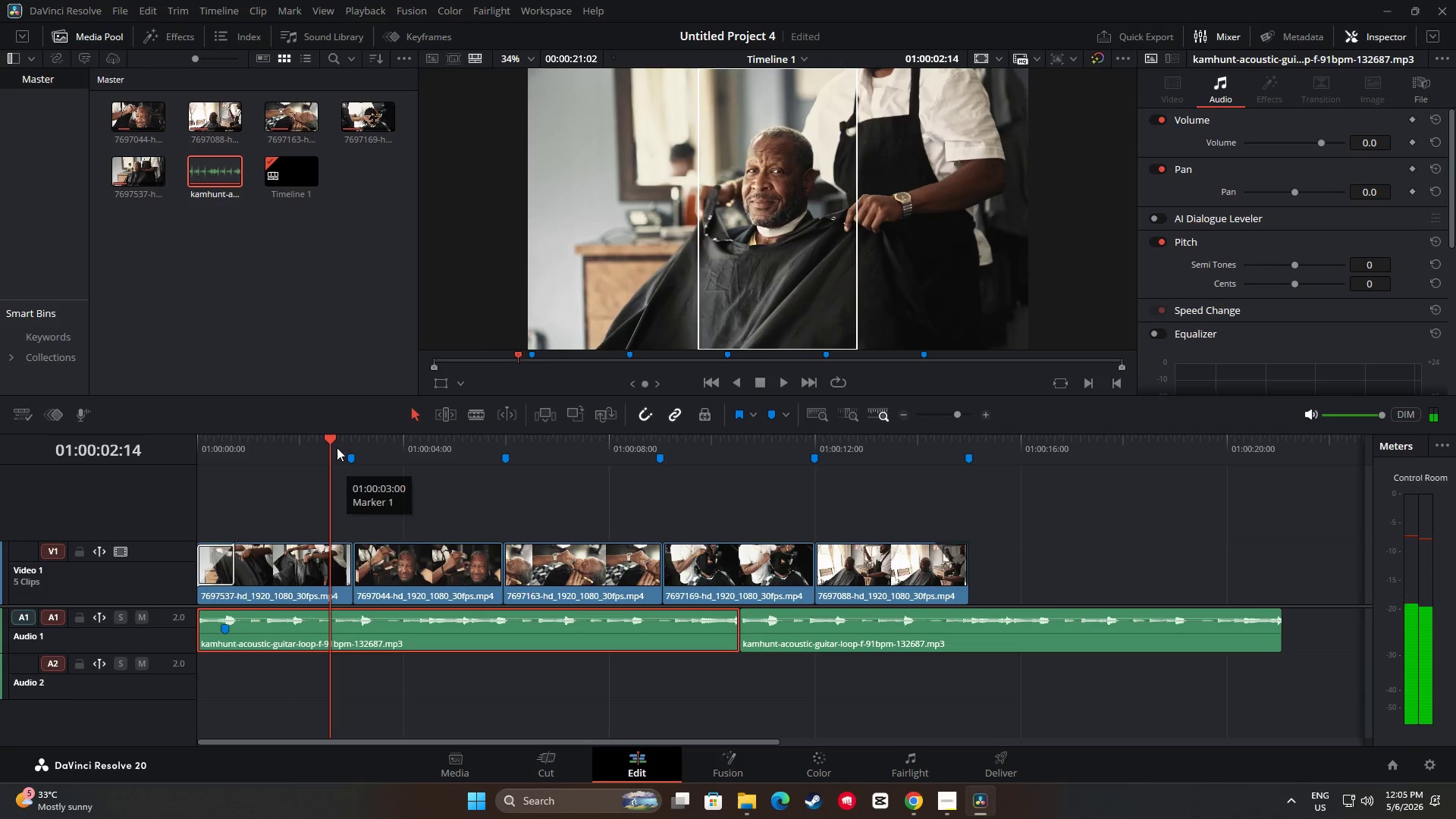 
left_click_drag(start_coordinate=[336, 437], to_coordinate=[293, 443])
 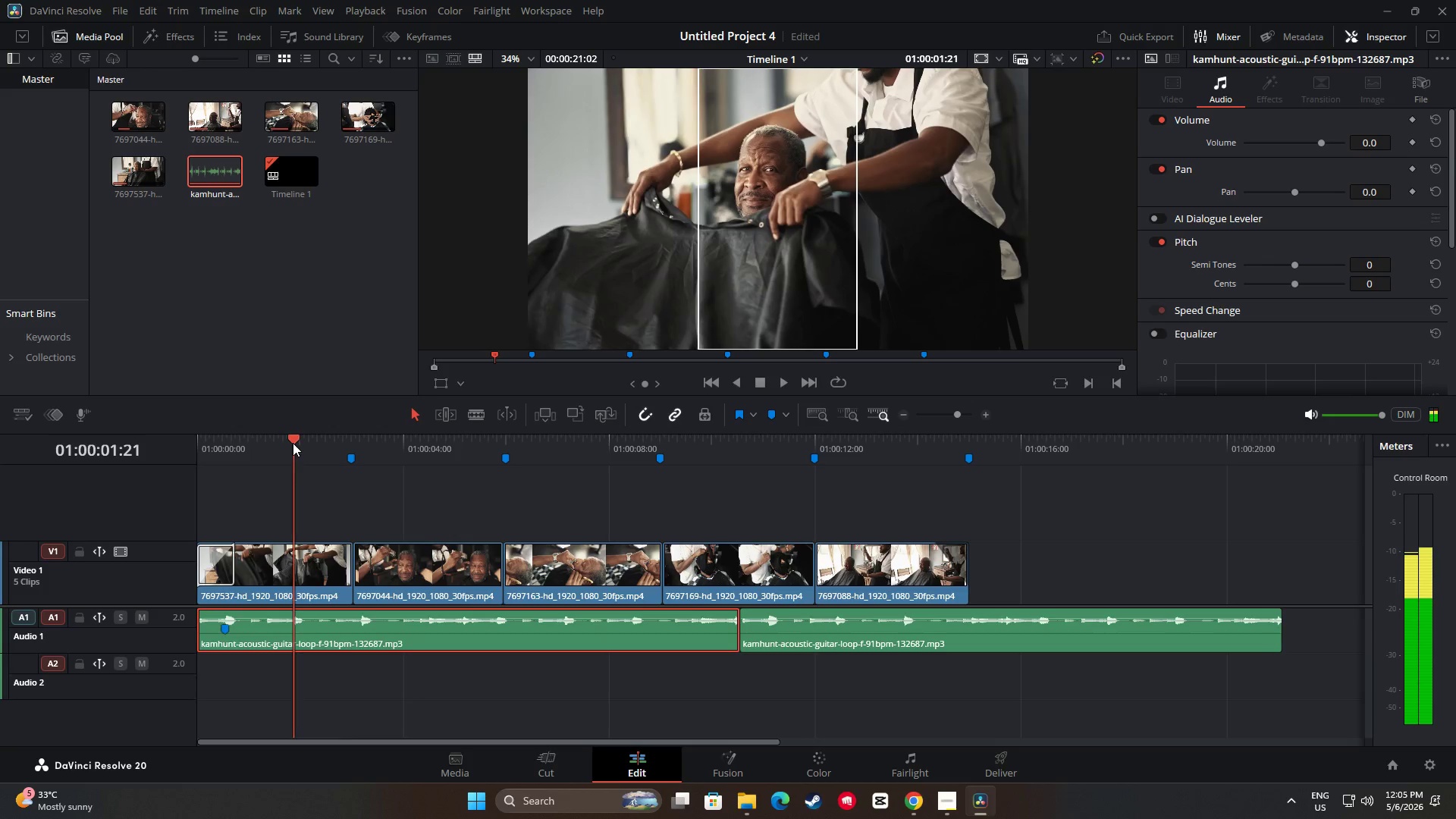 
key(M)
 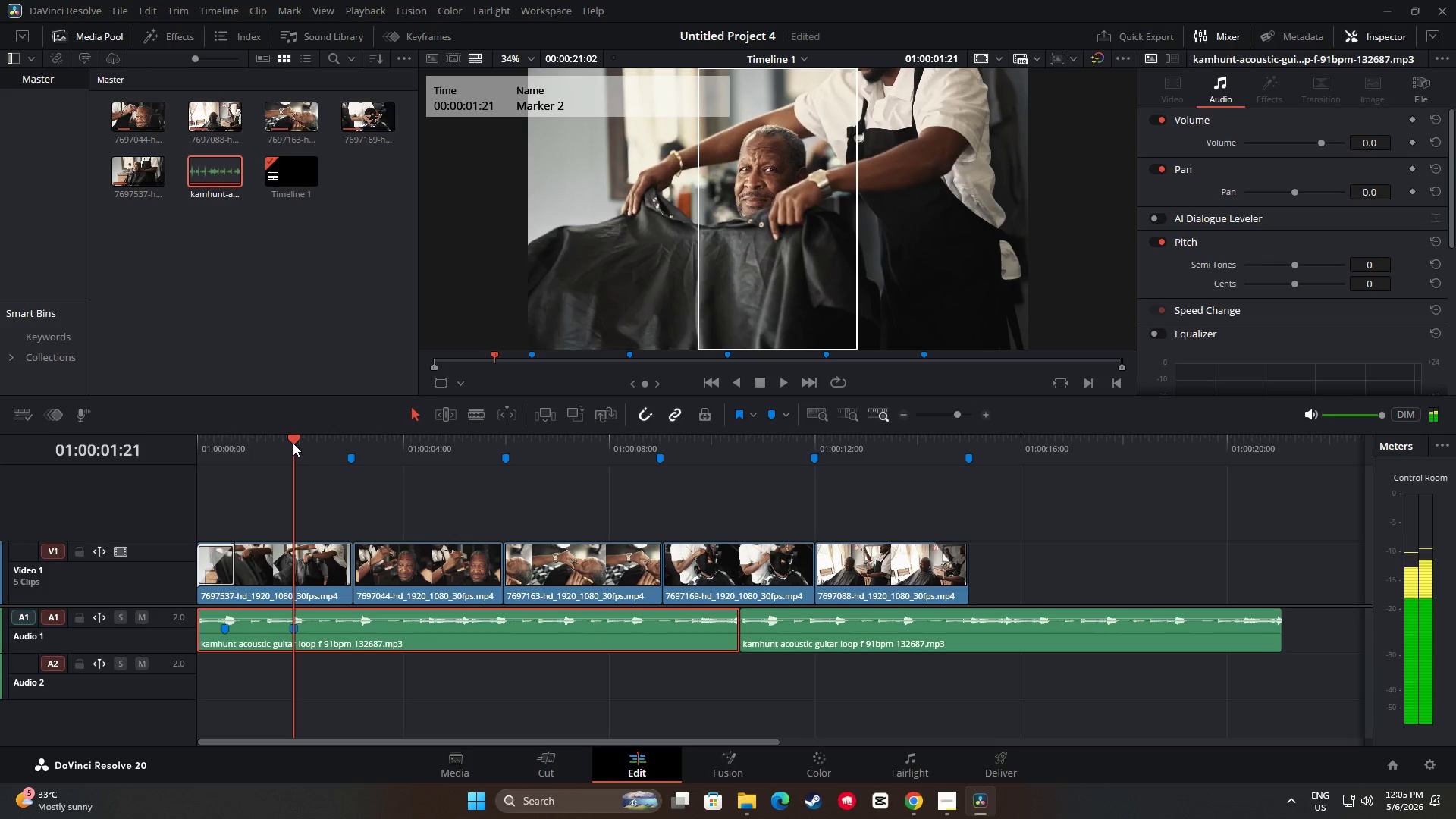 
key(Space)
 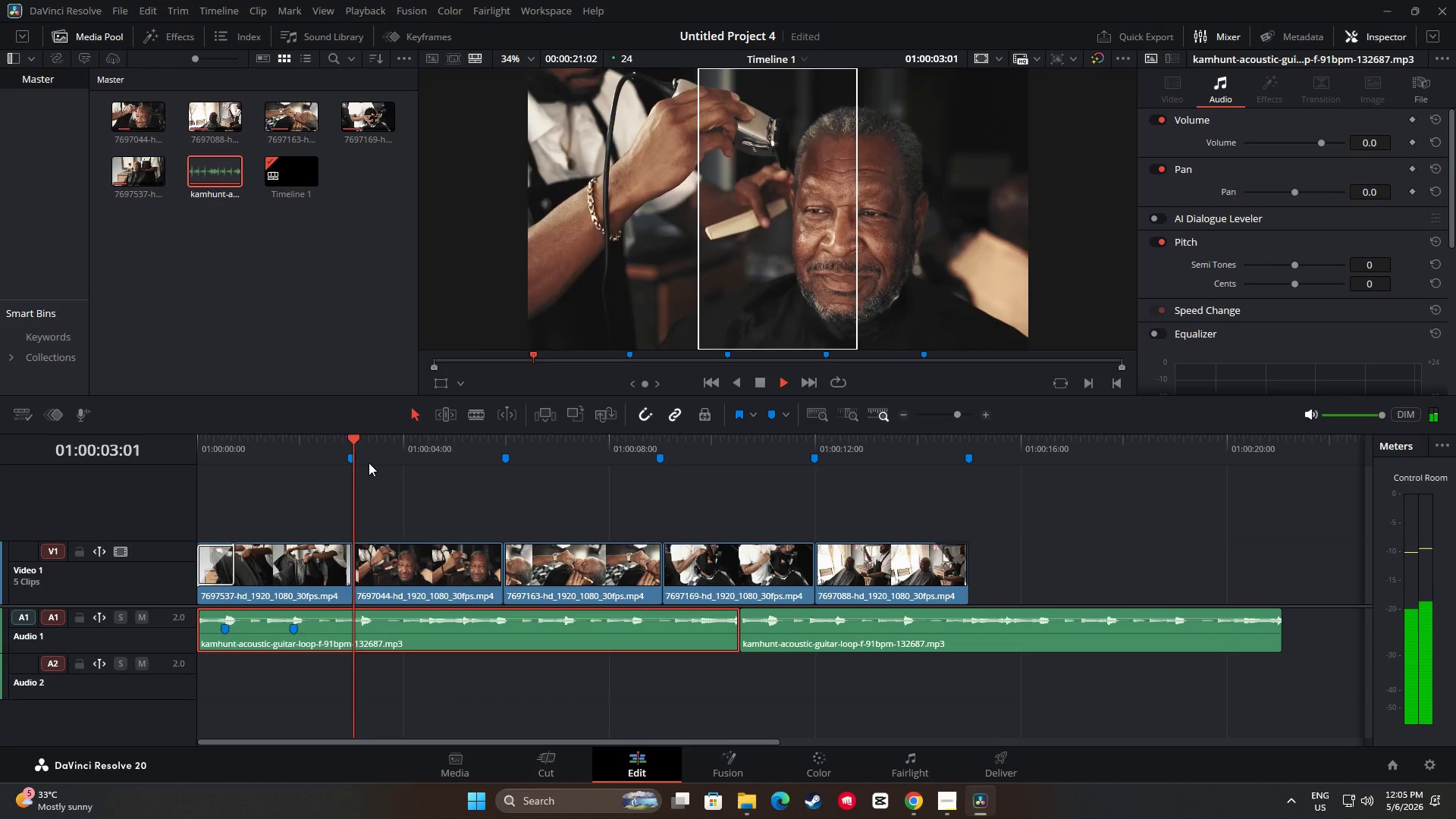 
key(Space)
 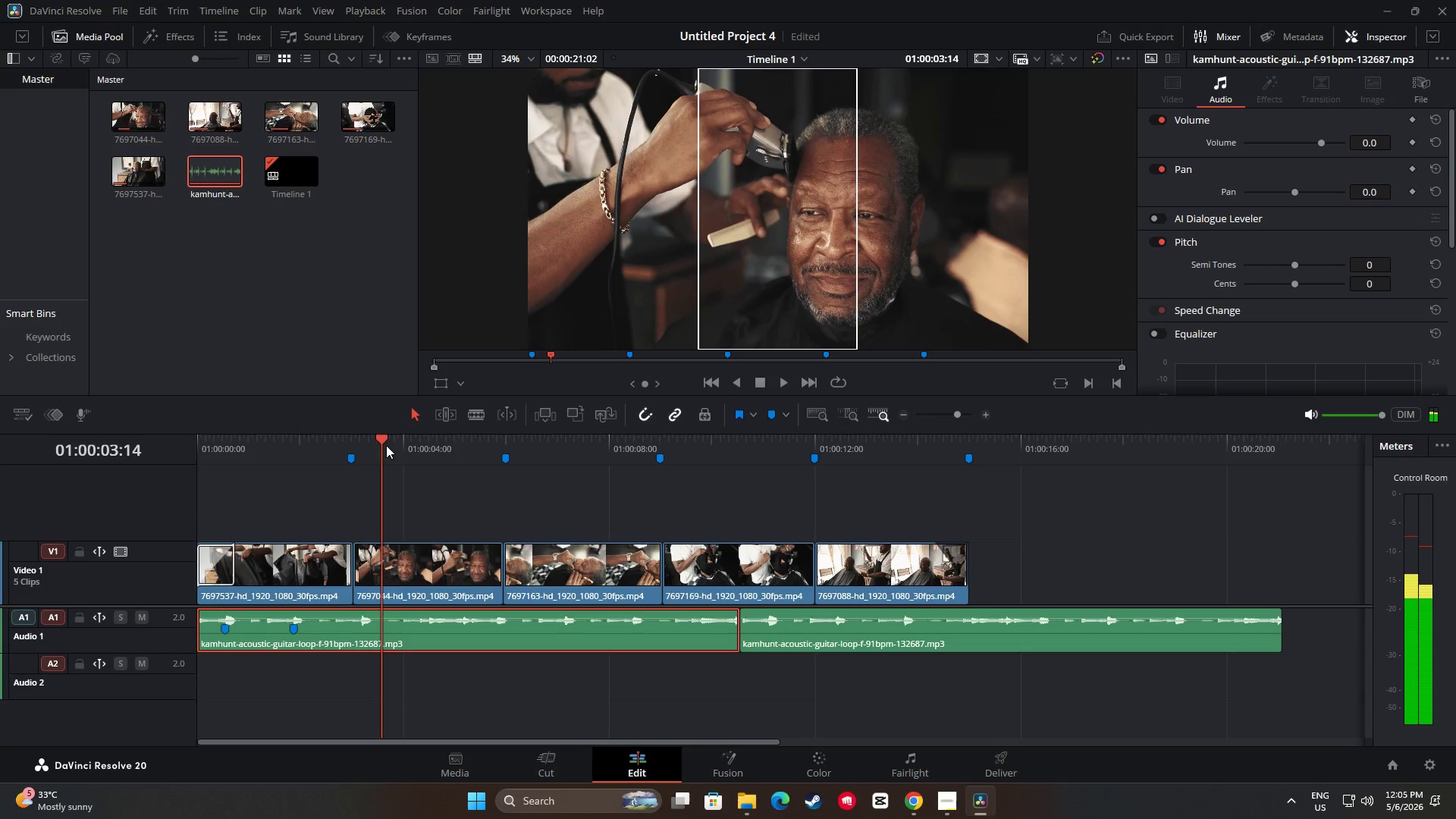 
left_click_drag(start_coordinate=[382, 437], to_coordinate=[360, 437])
 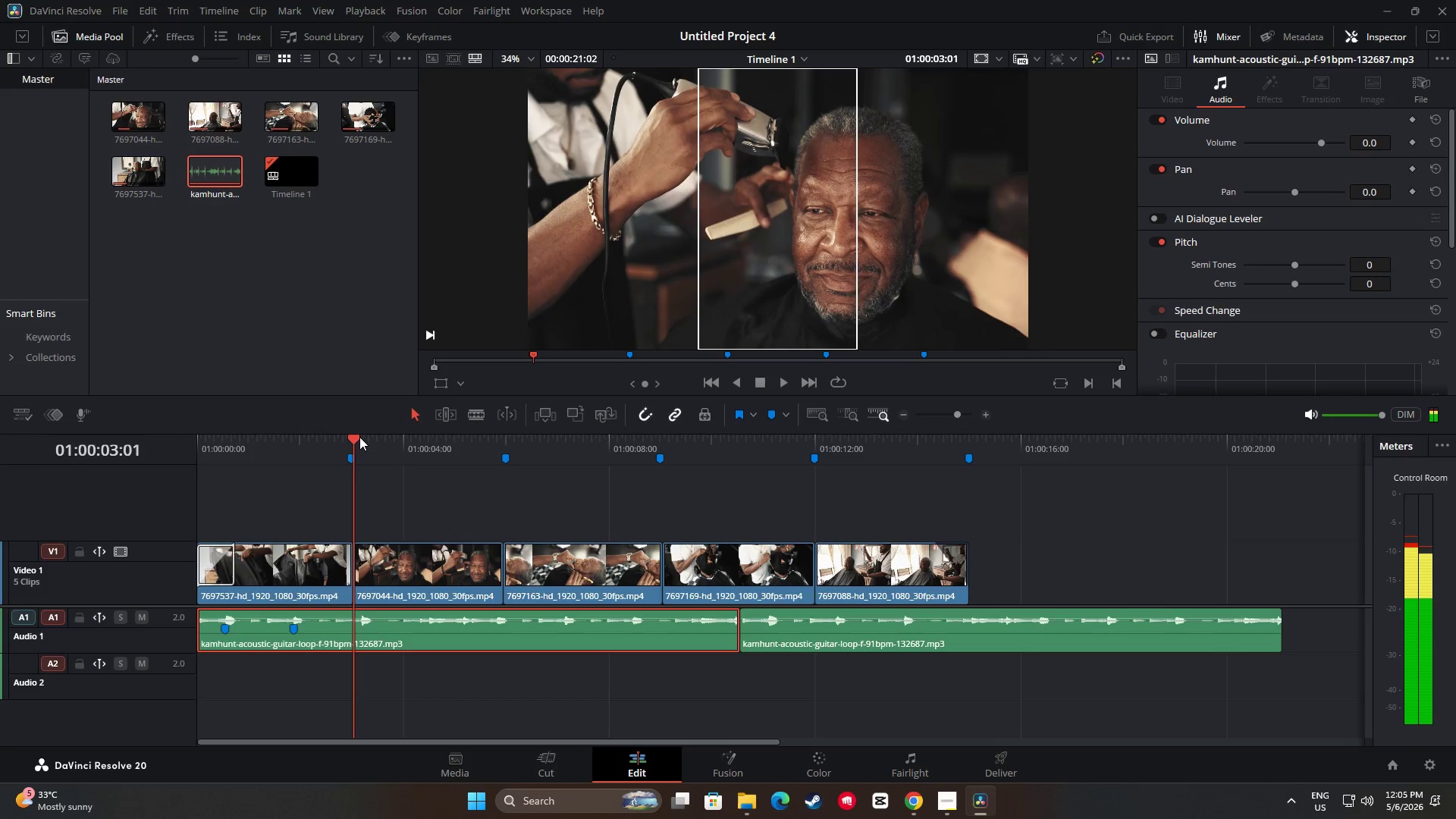 
key(Space)
 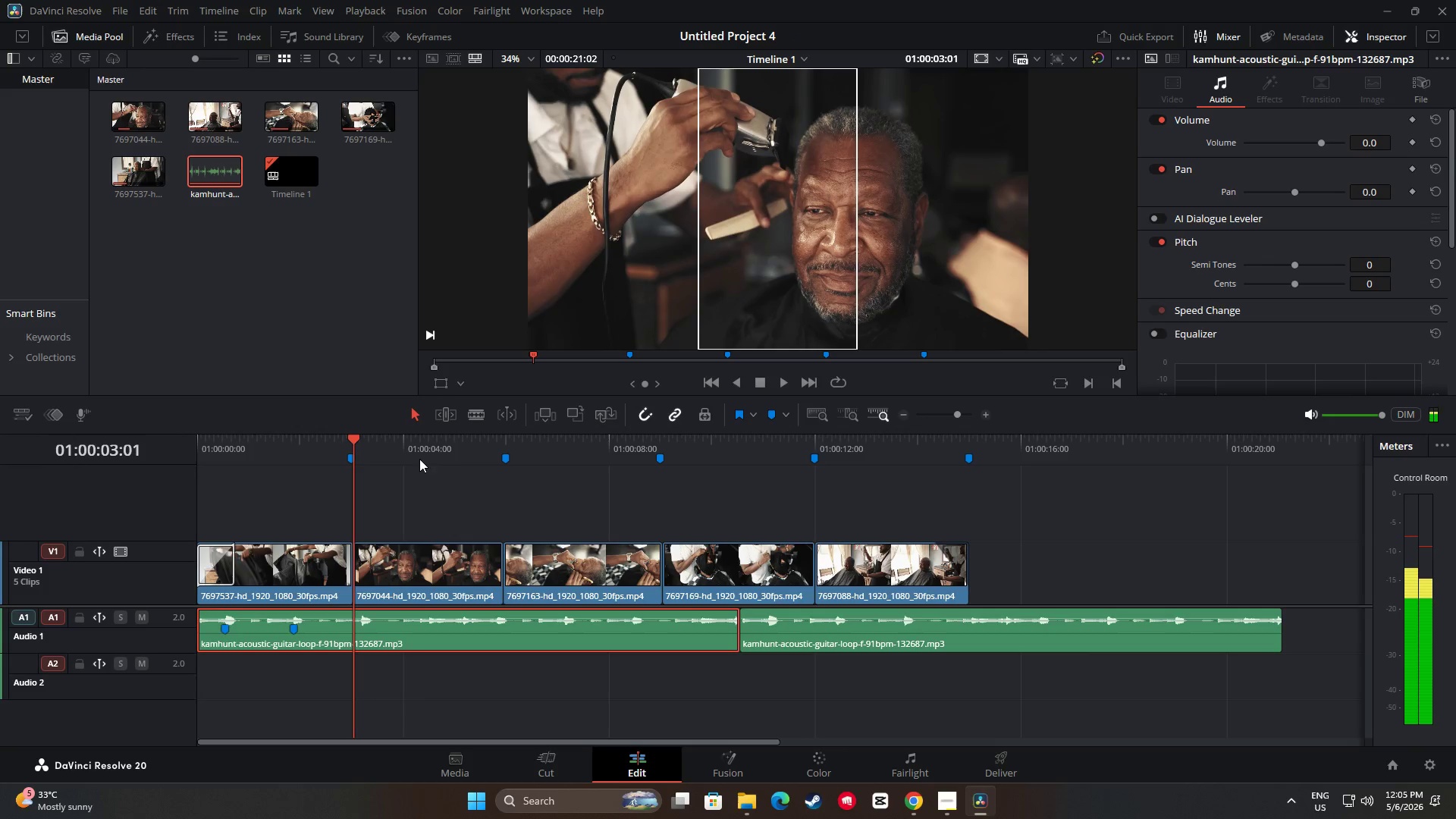 
left_click_drag(start_coordinate=[359, 440], to_coordinate=[341, 441])
 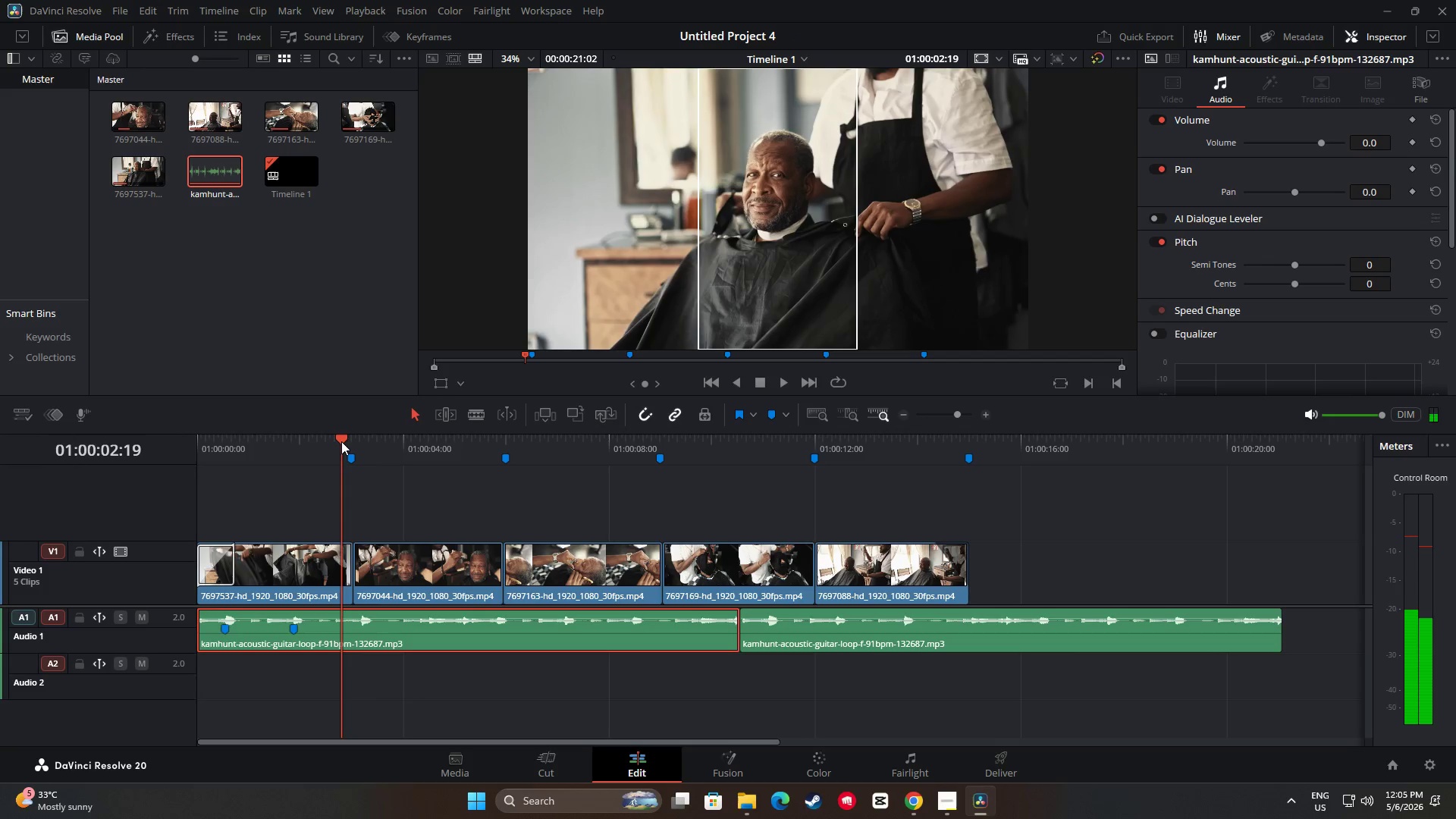 
key(Space)
 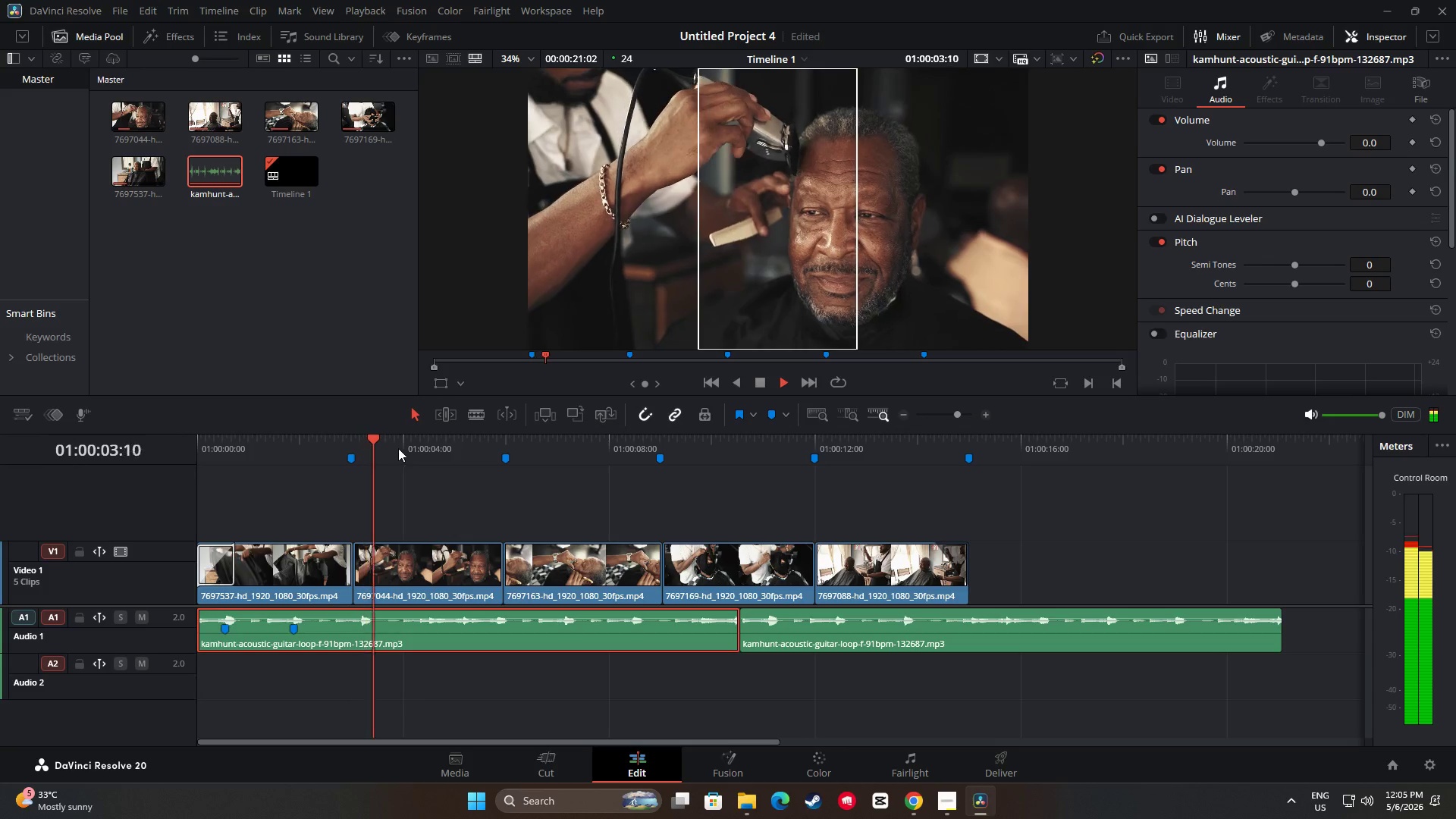 
key(Space)
 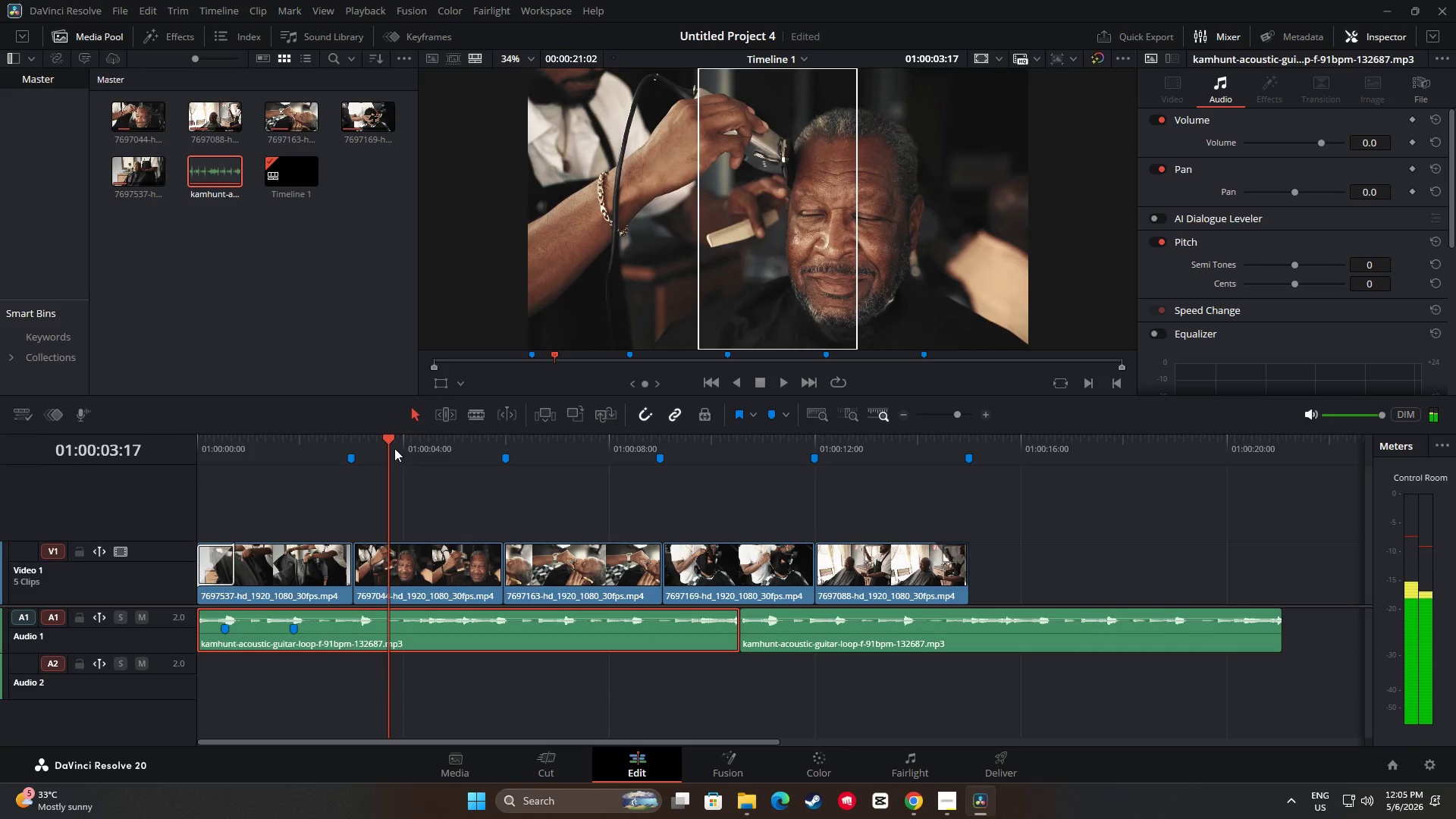 
left_click_drag(start_coordinate=[389, 441], to_coordinate=[318, 441])
 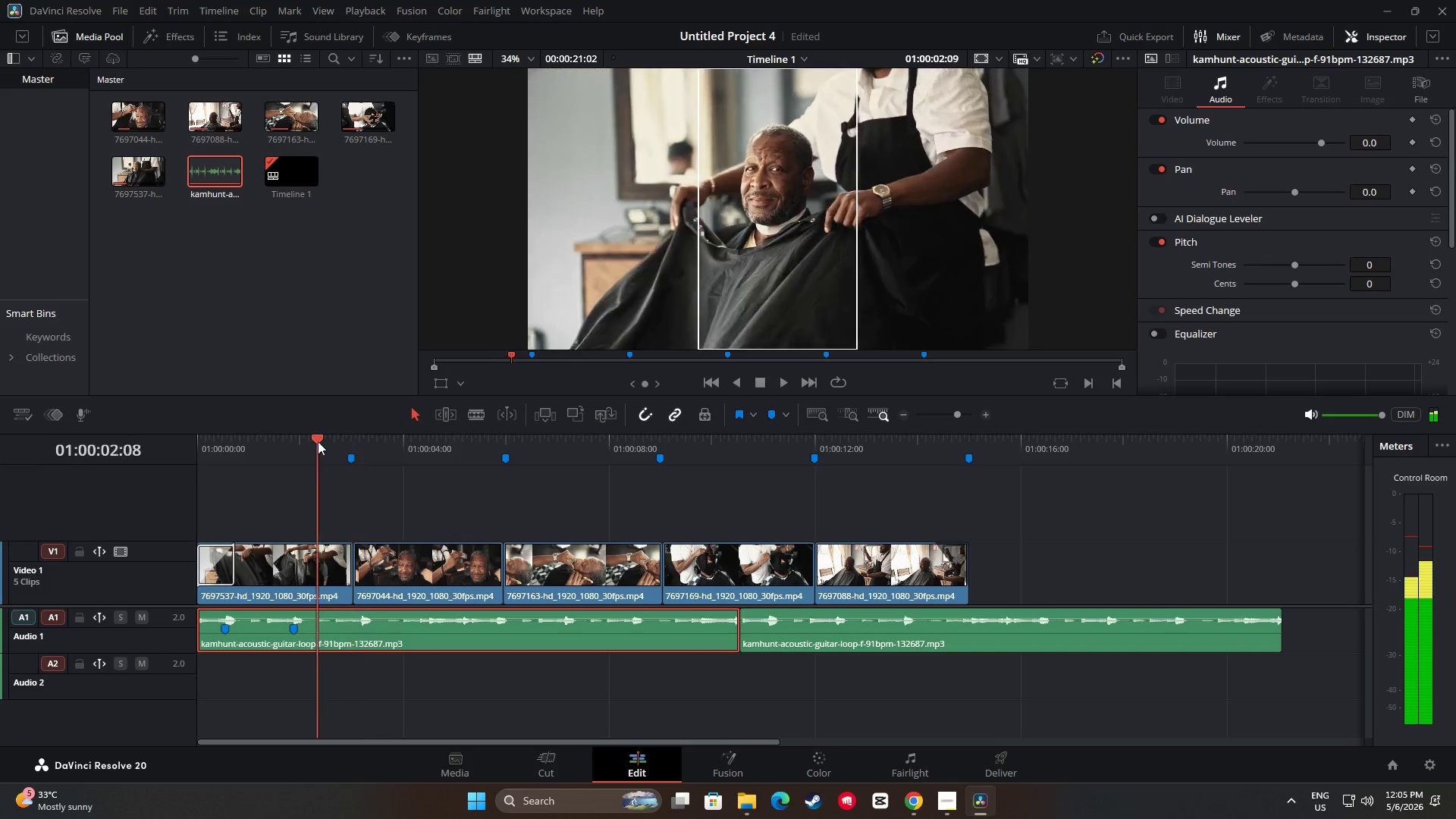 
key(Space)
 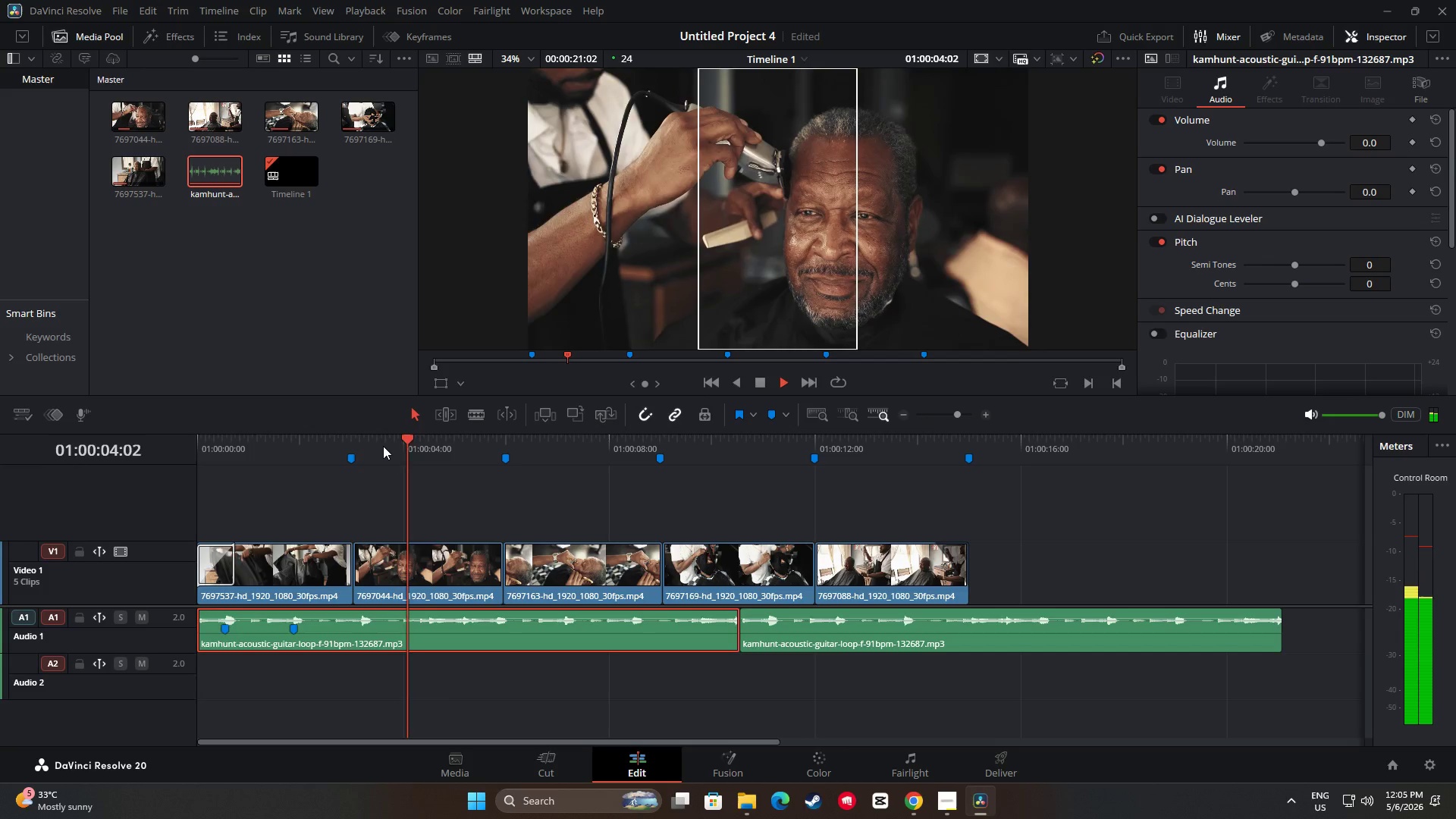 
key(Space)
 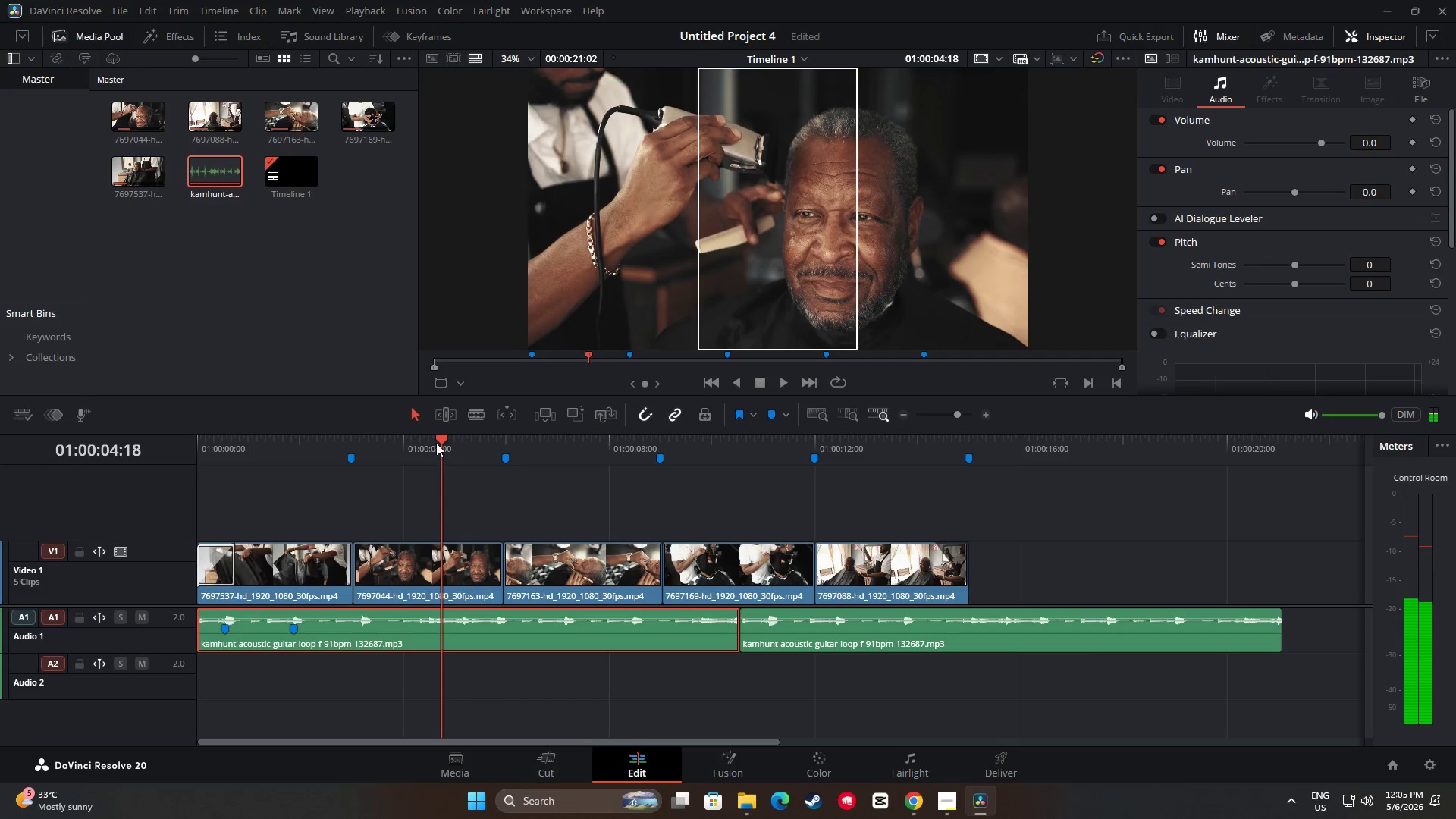 
left_click_drag(start_coordinate=[442, 437], to_coordinate=[343, 435])
 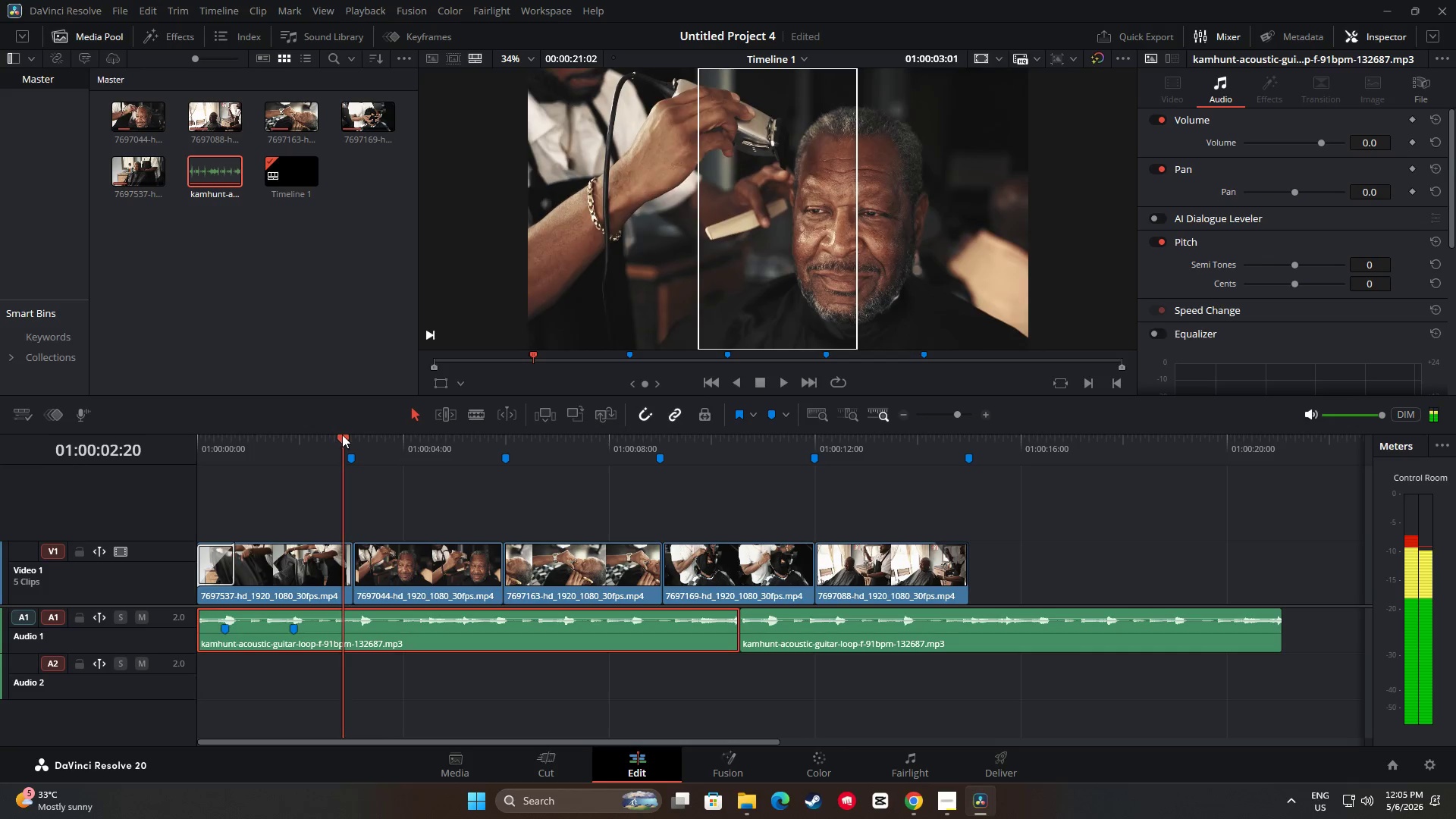 
key(Space)
 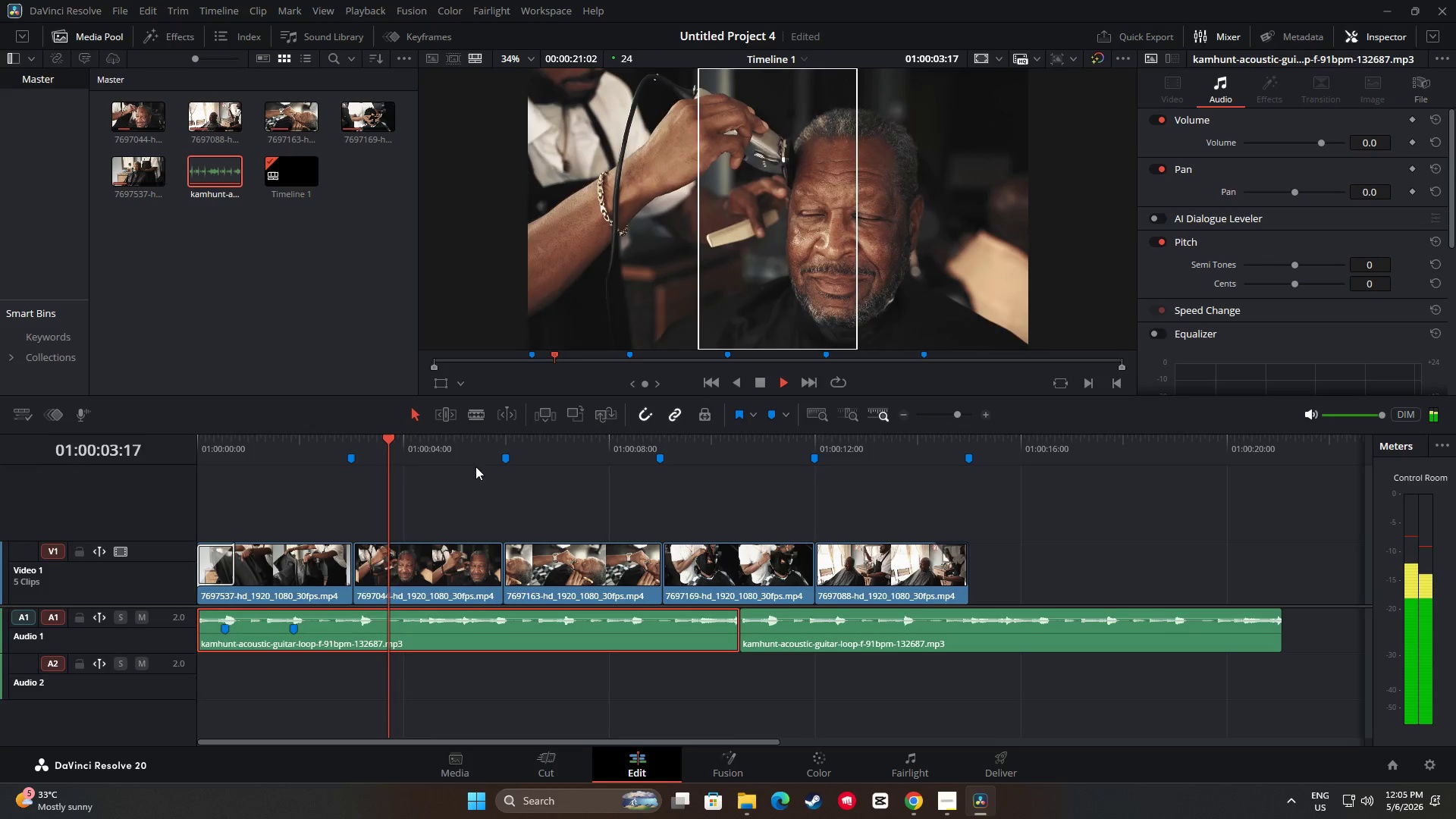 
key(Space)
 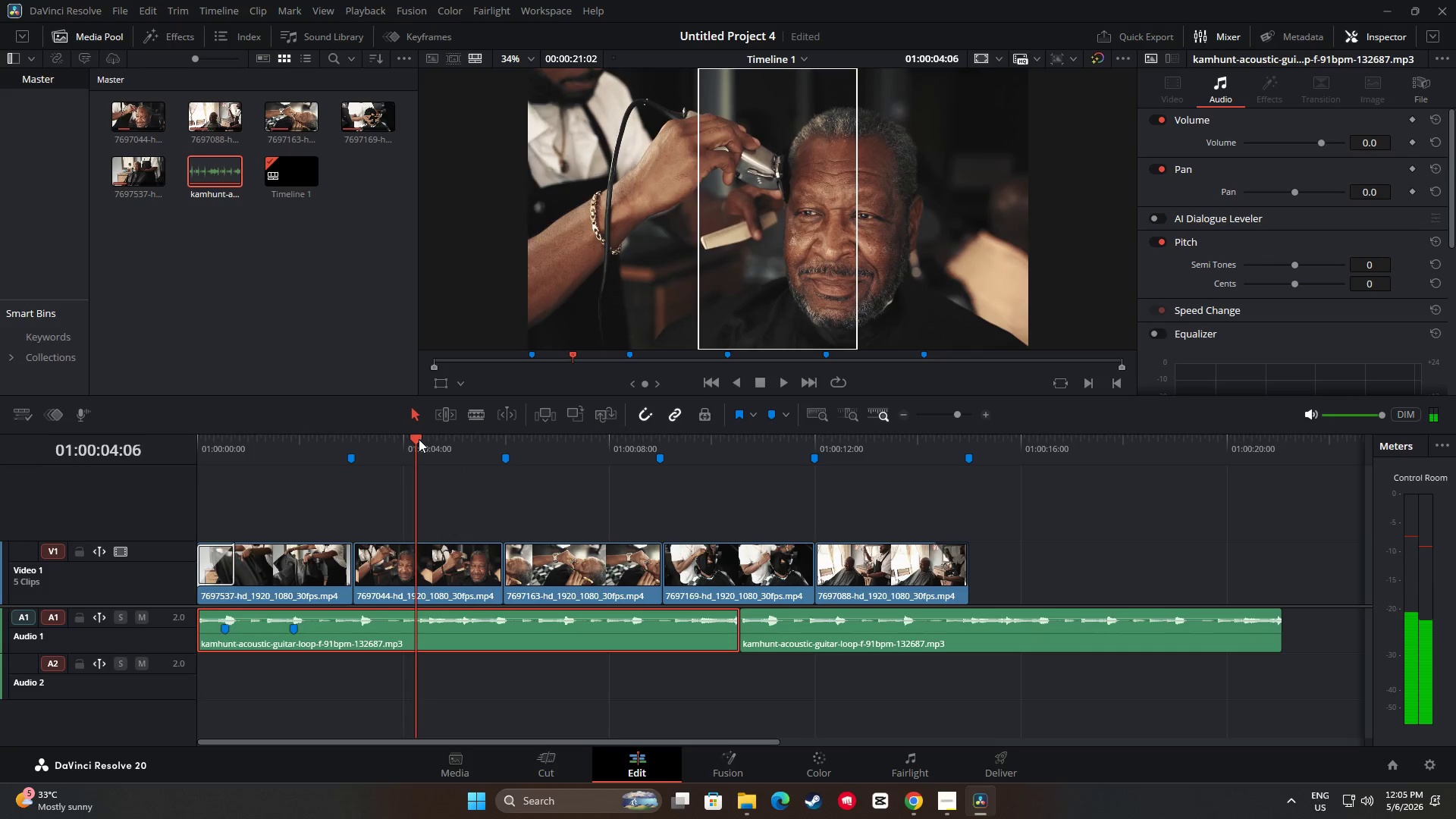 
left_click_drag(start_coordinate=[418, 438], to_coordinate=[363, 439])
 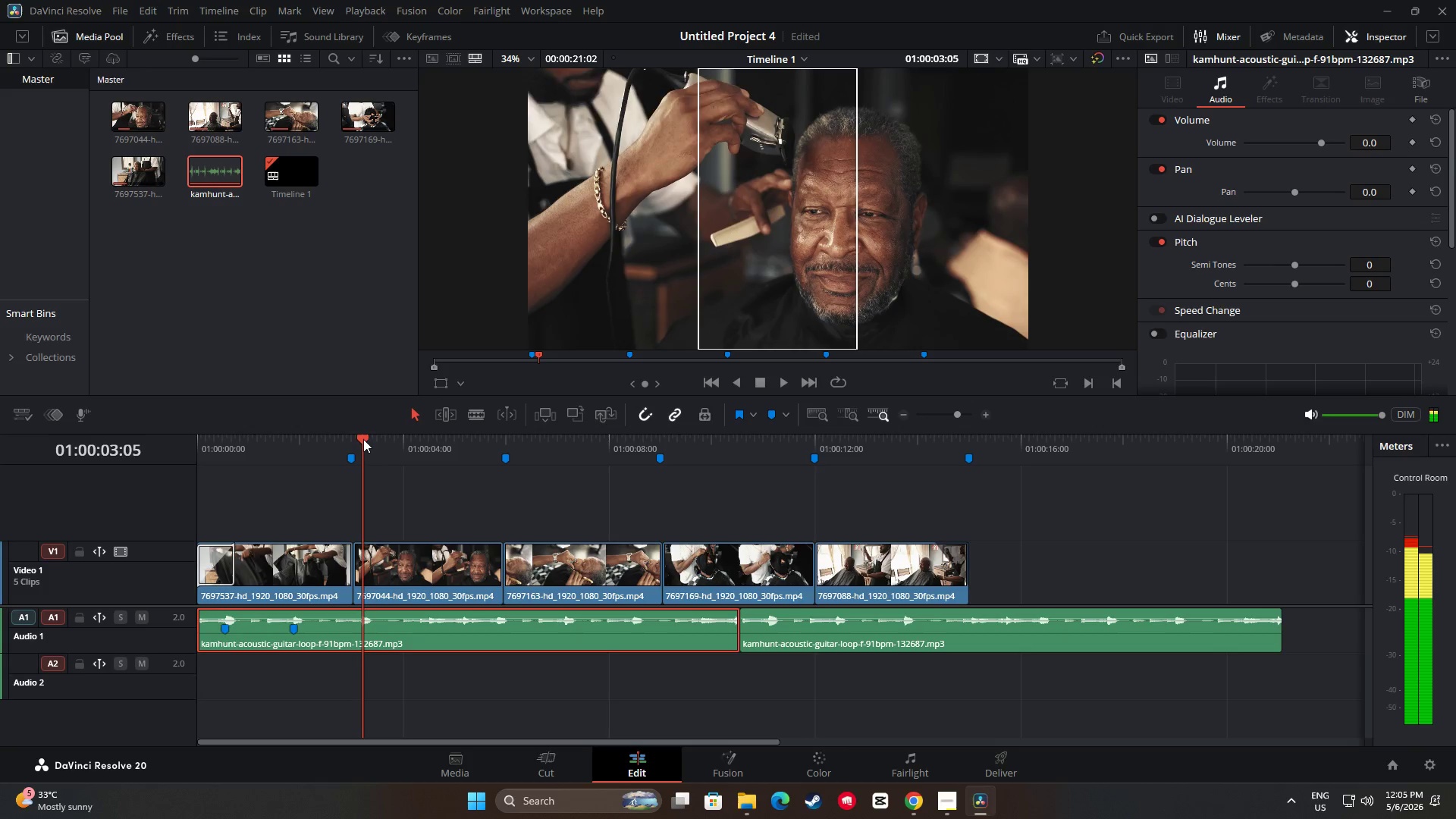 
key(M)
 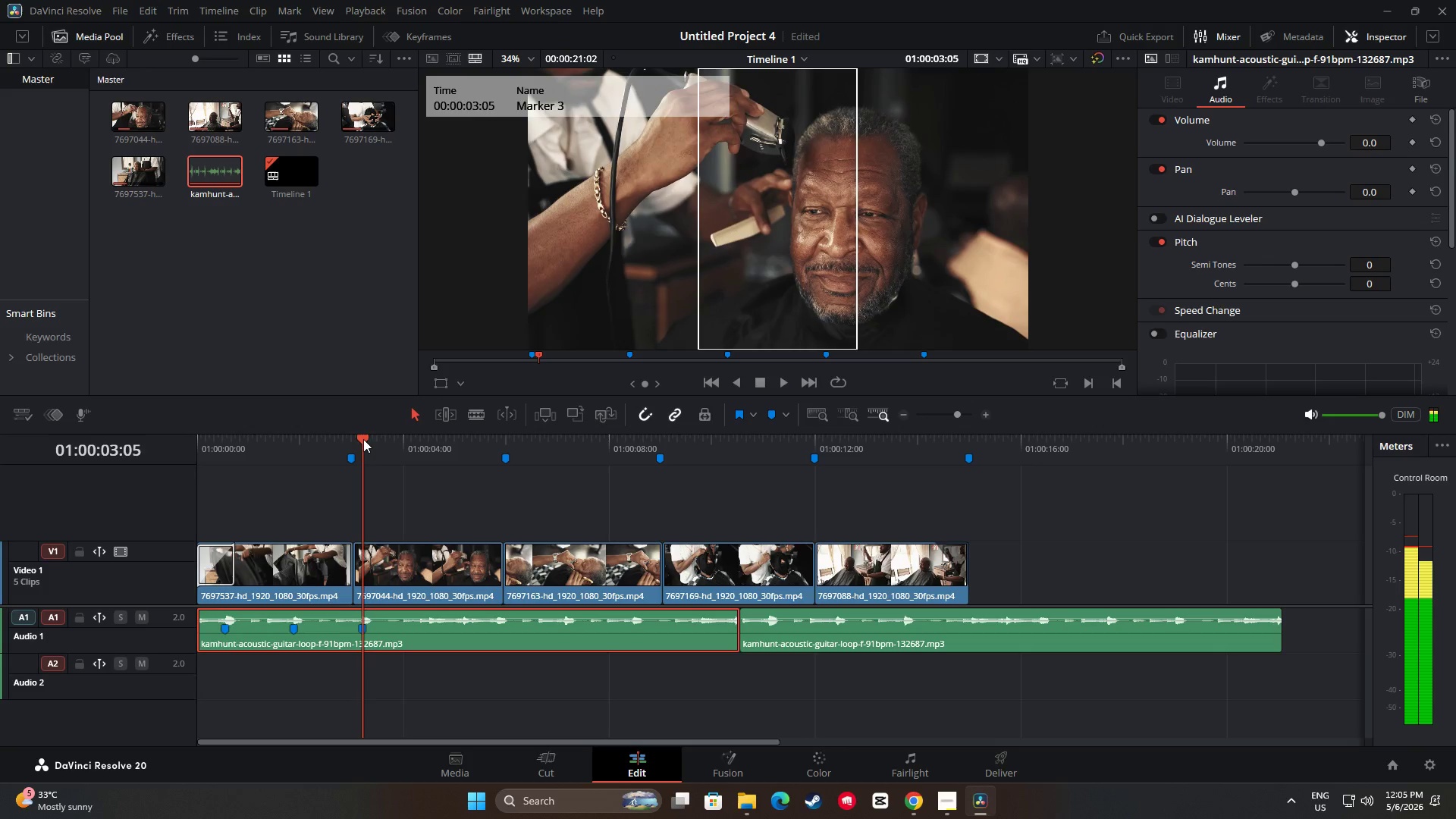 
left_click_drag(start_coordinate=[363, 439], to_coordinate=[325, 435])
 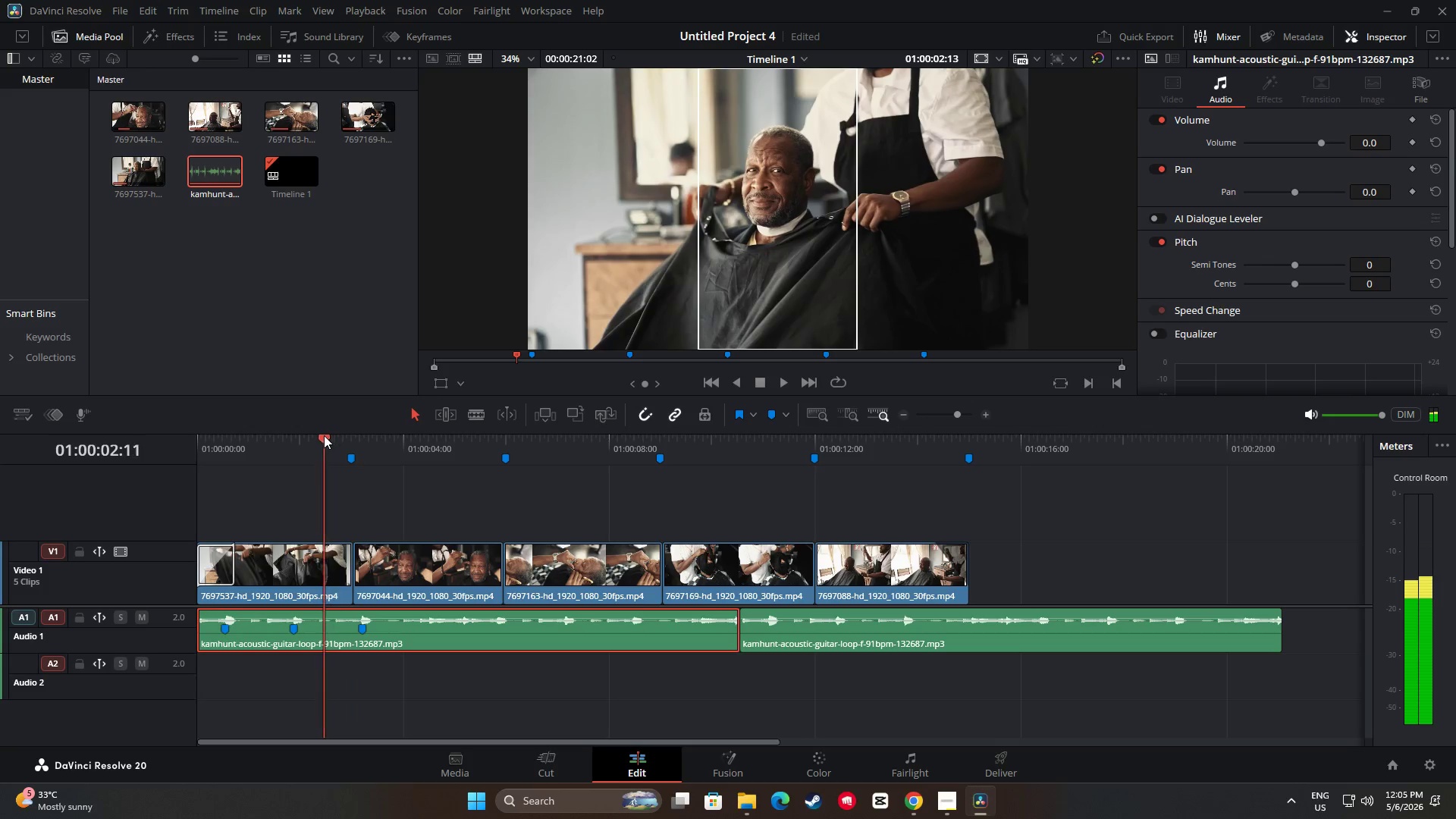 
key(Space)
 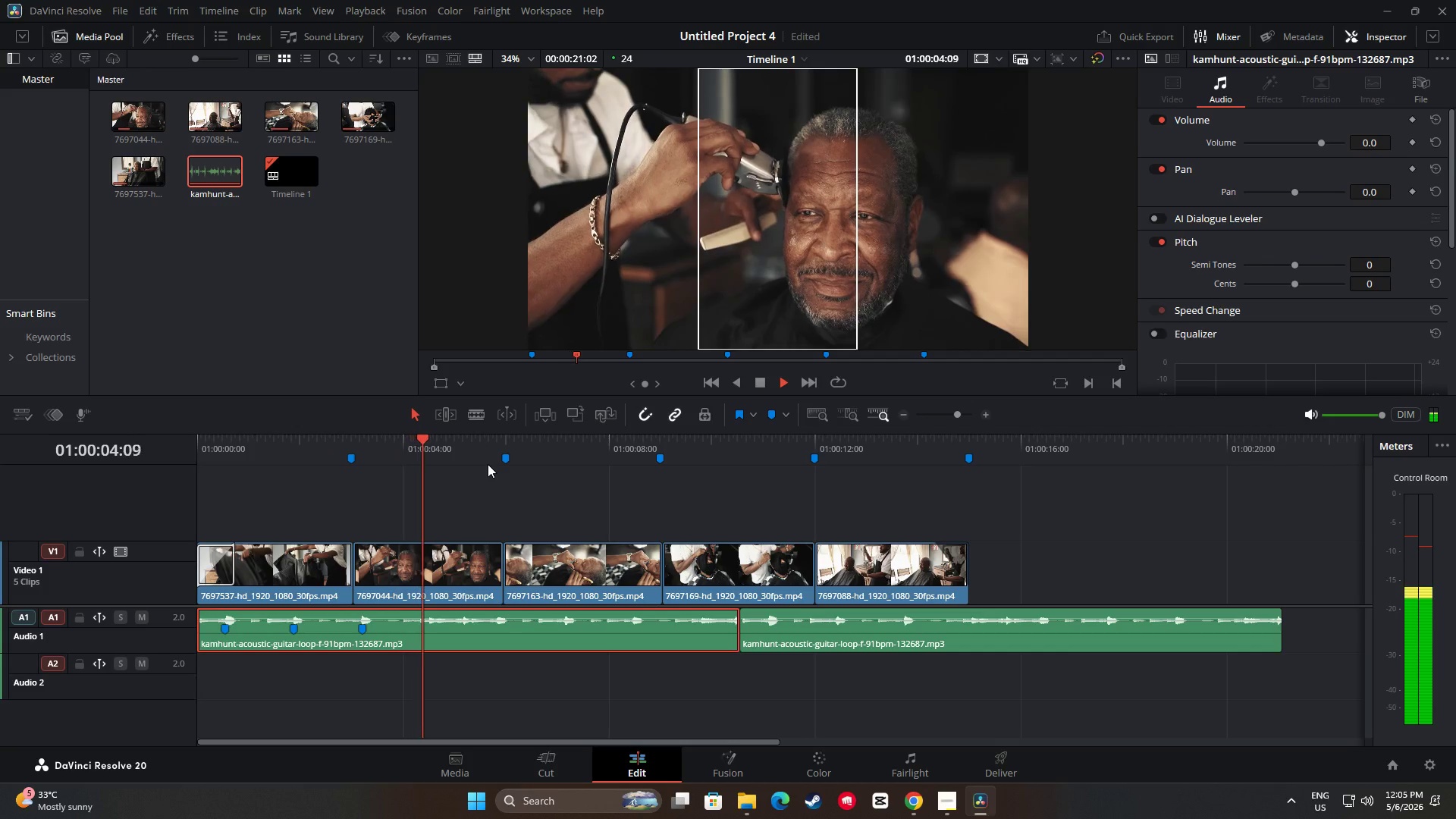 
key(Space)
 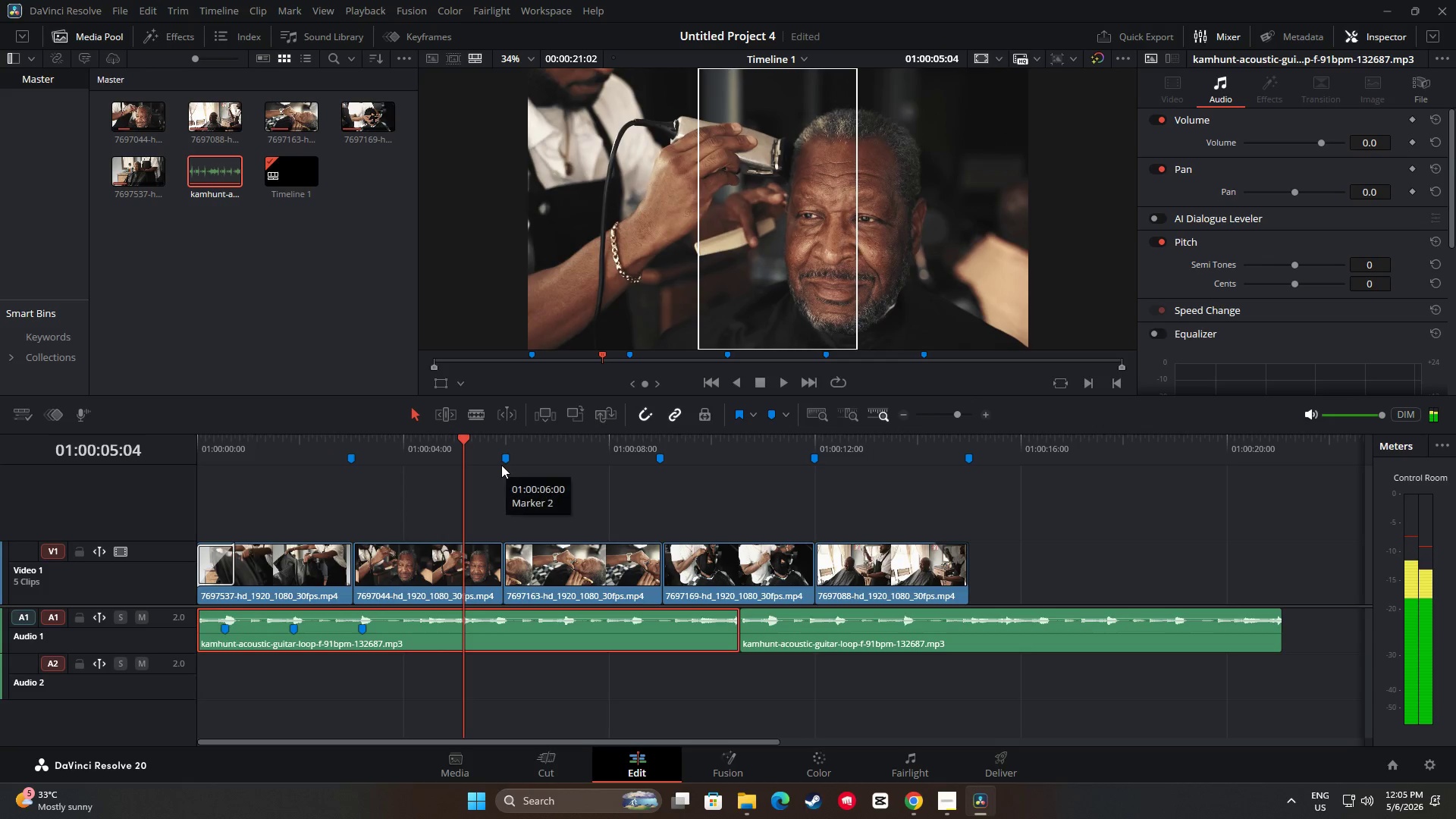 
key(Space)
 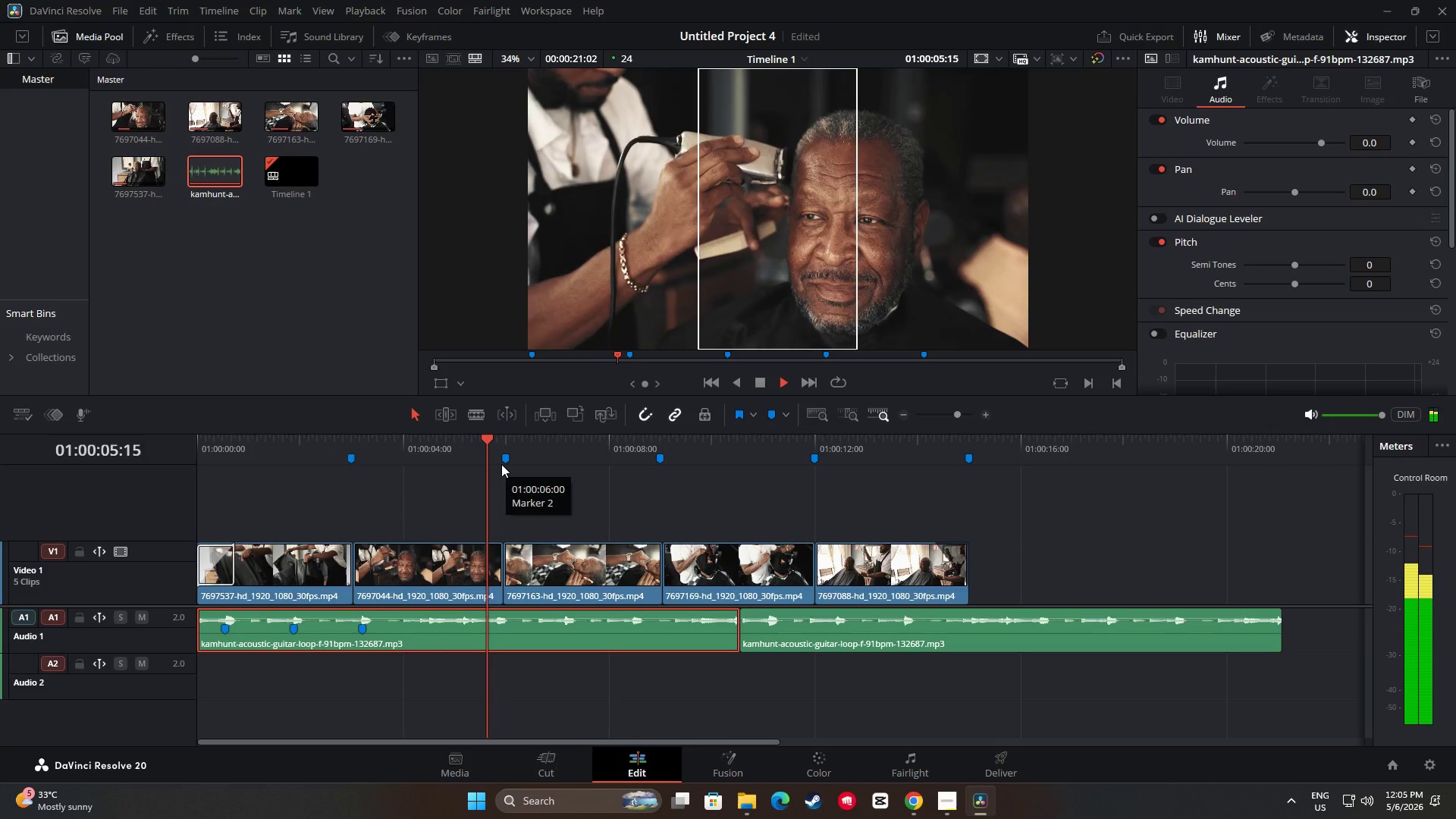 
key(Space)
 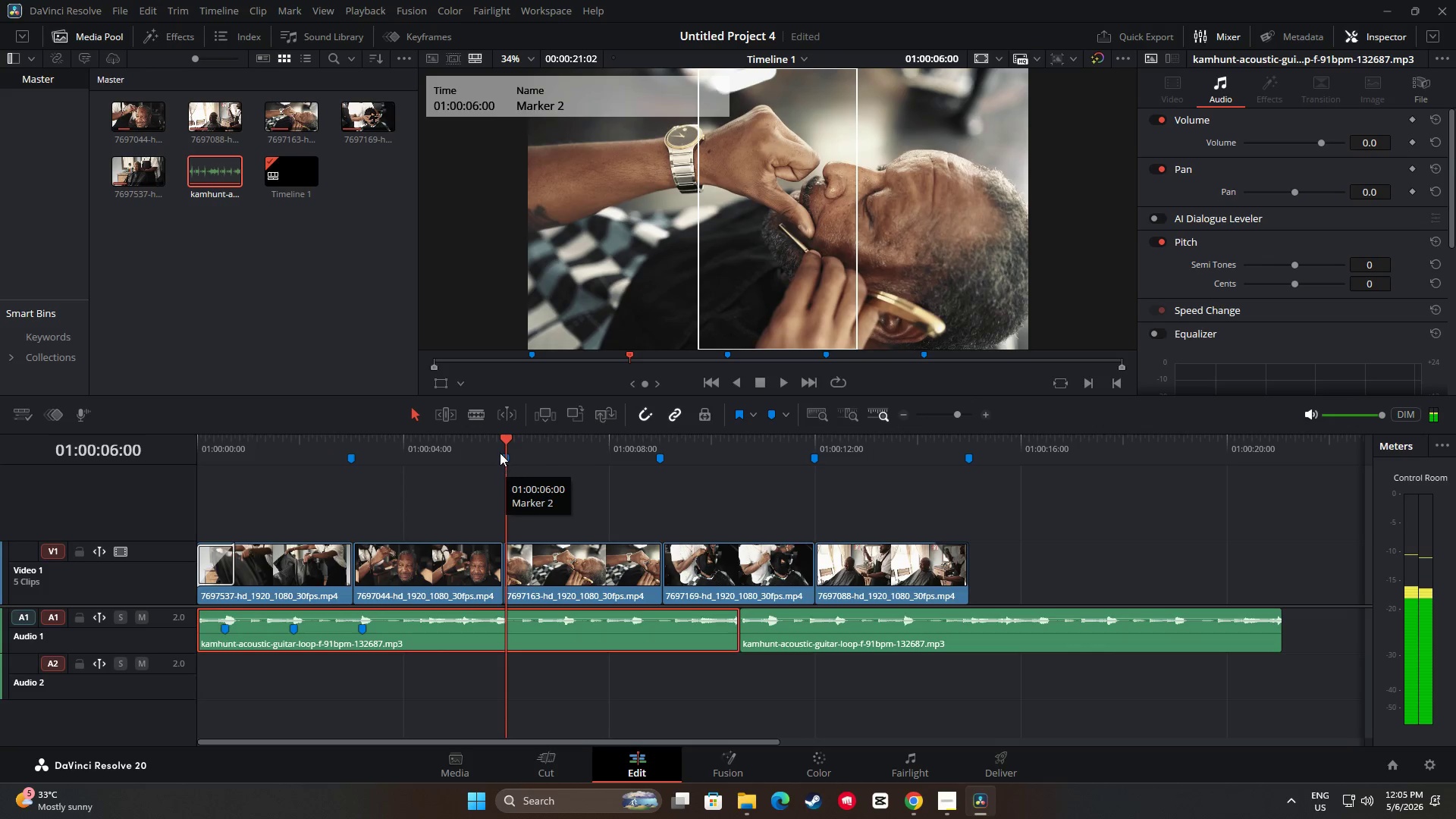 
left_click_drag(start_coordinate=[504, 440], to_coordinate=[494, 440])
 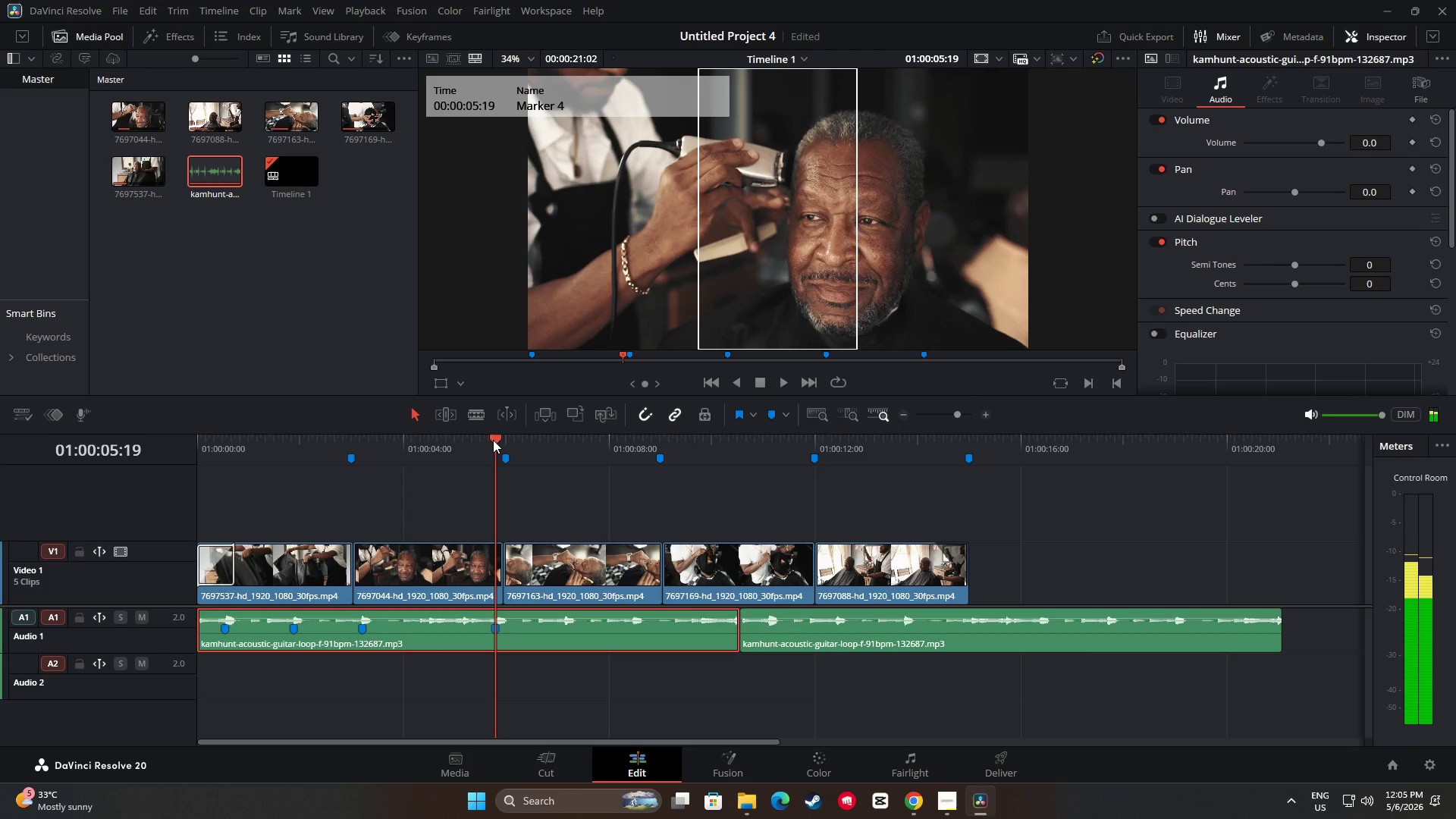 
key(M)
 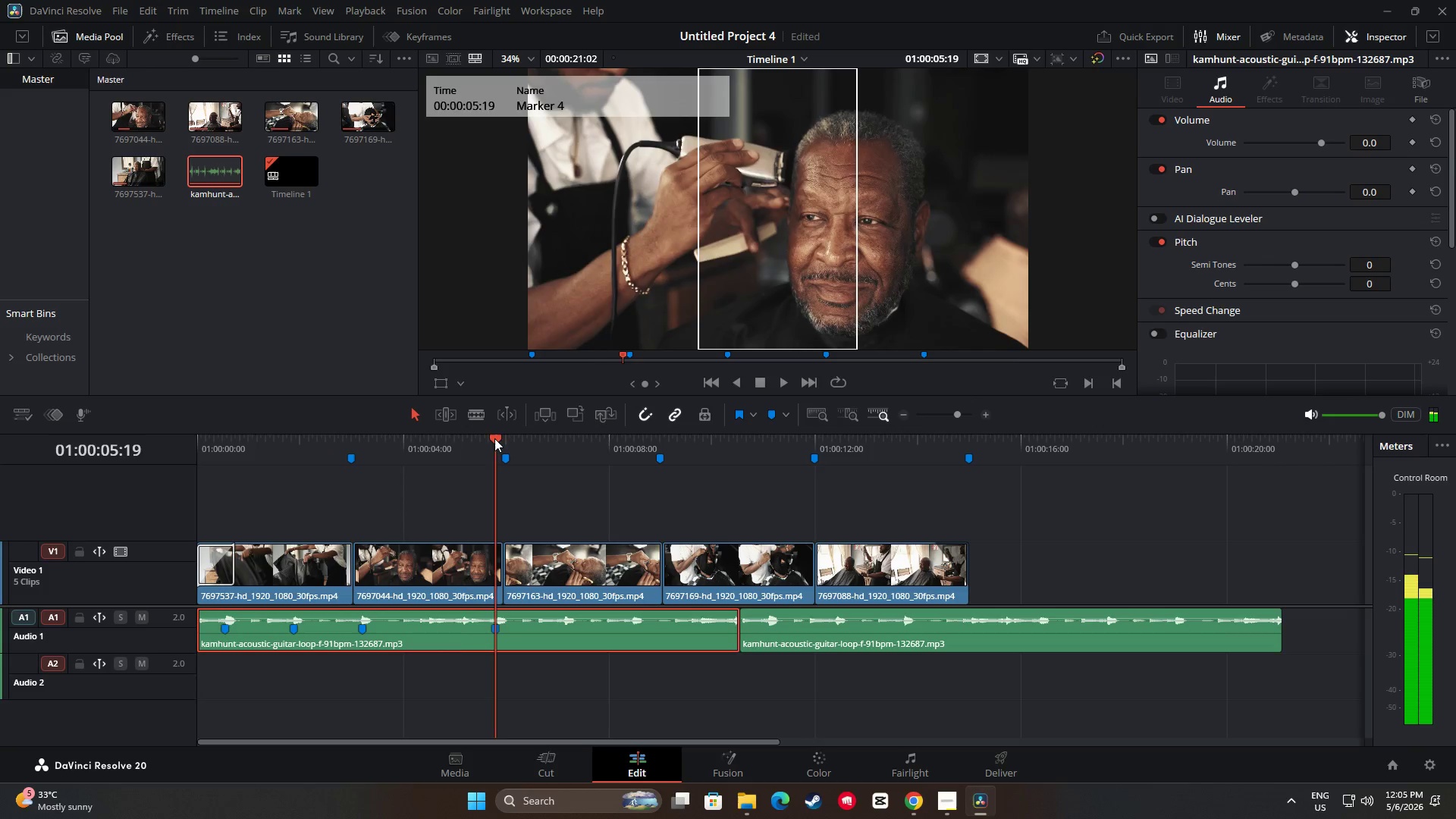 
left_click_drag(start_coordinate=[494, 438], to_coordinate=[375, 440])
 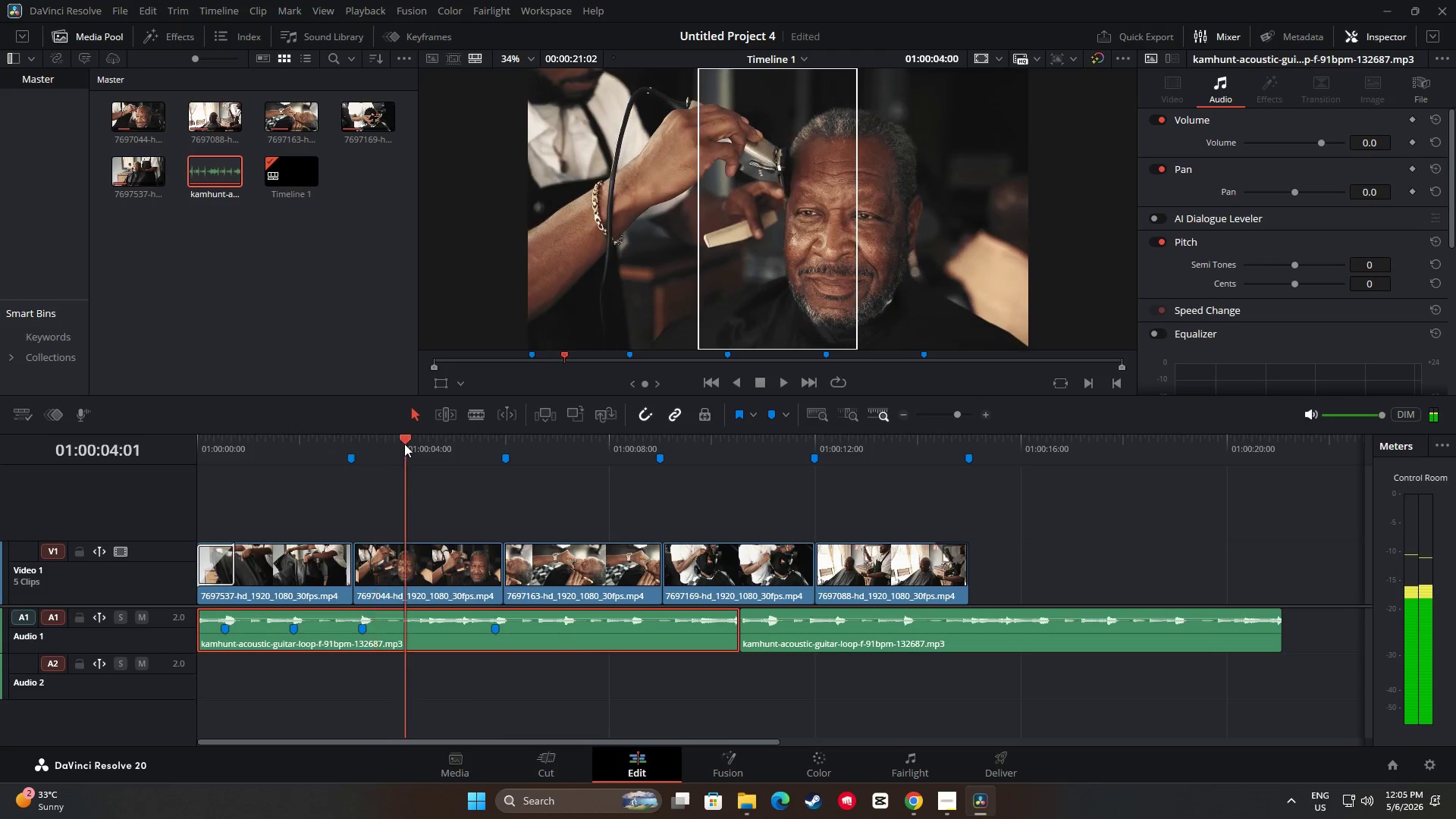 
left_click_drag(start_coordinate=[397, 444], to_coordinate=[404, 444])
 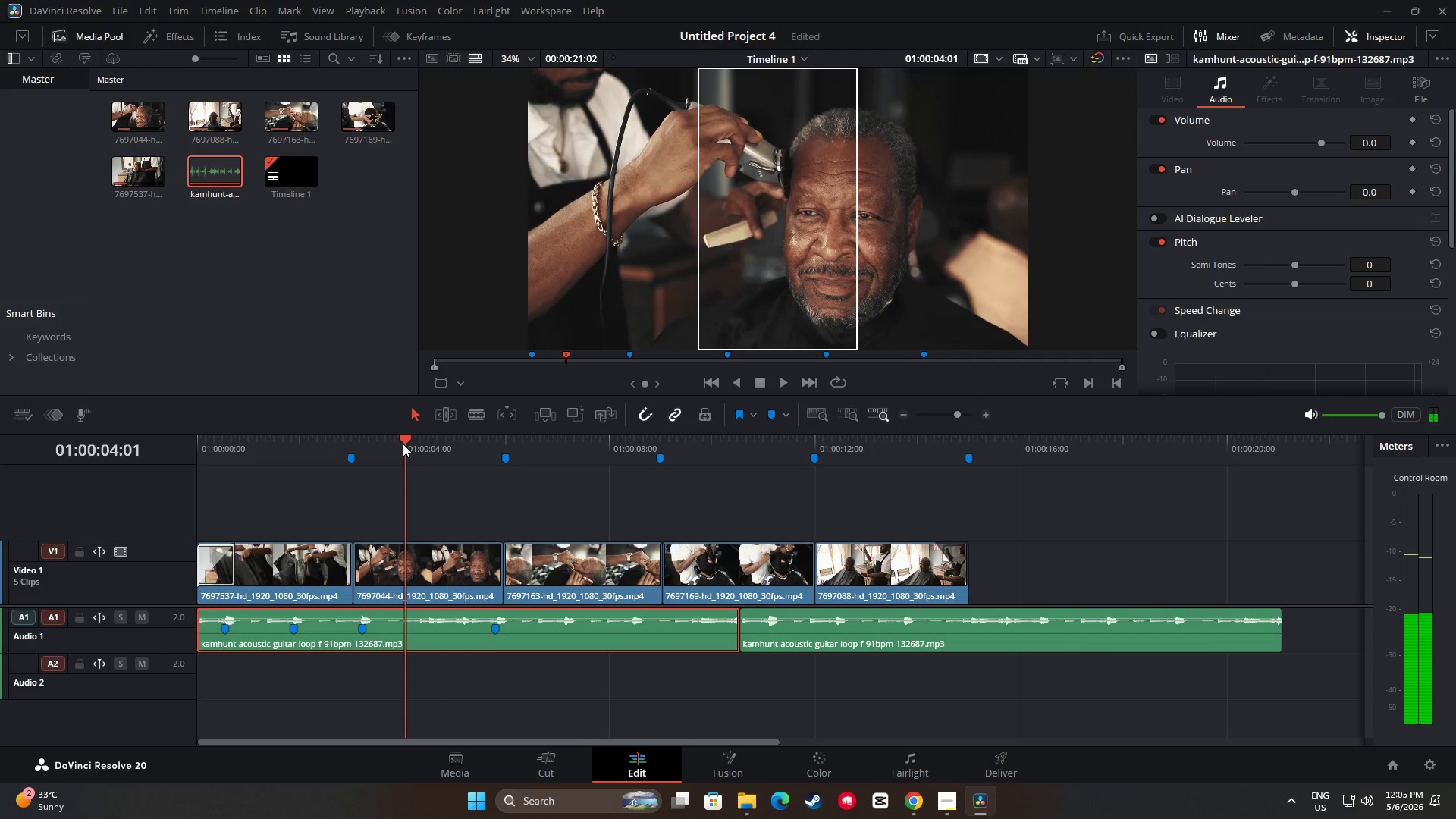 
key(Space)
 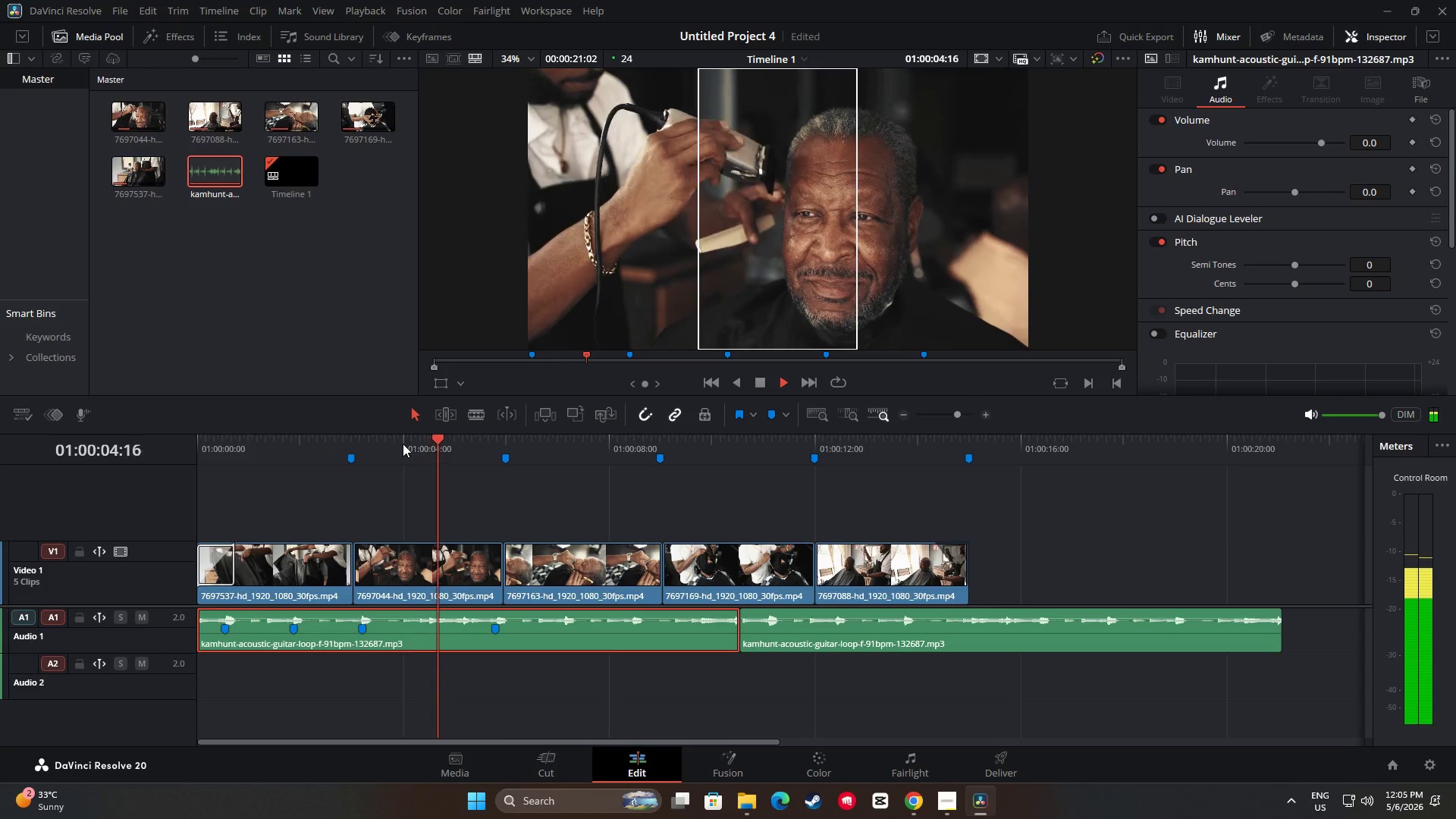 
key(Space)
 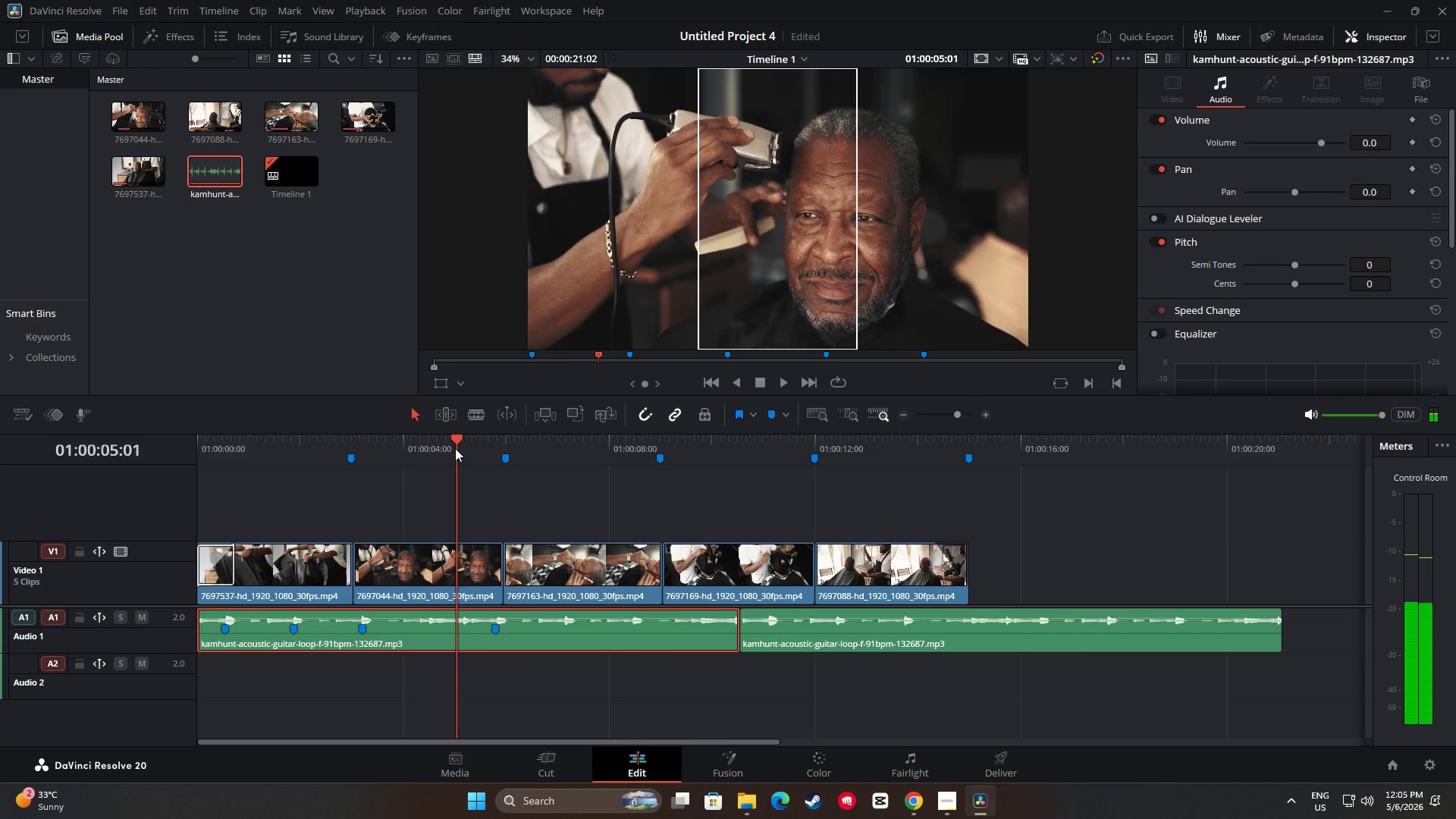 
key(Space)
 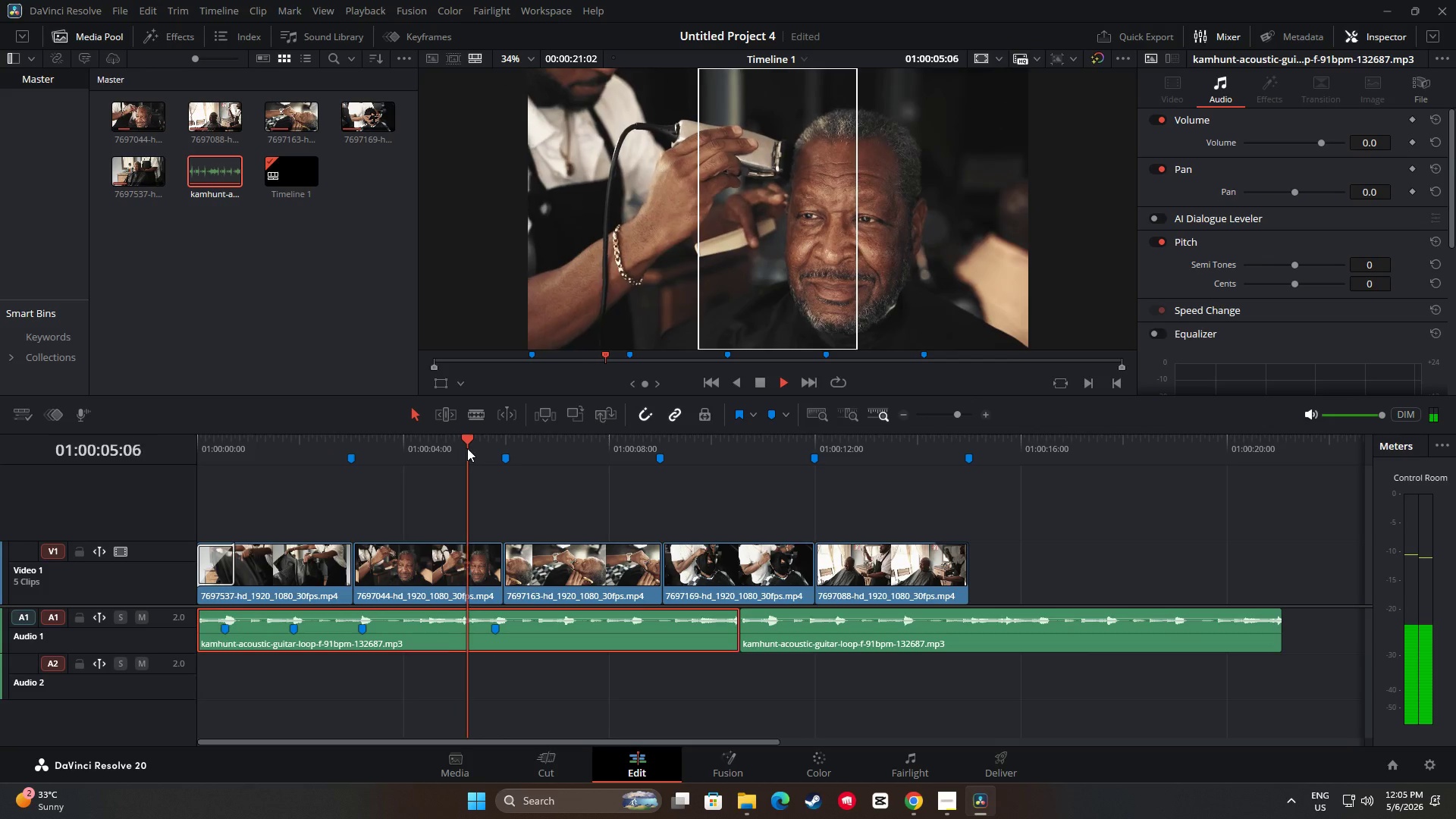 
key(Space)
 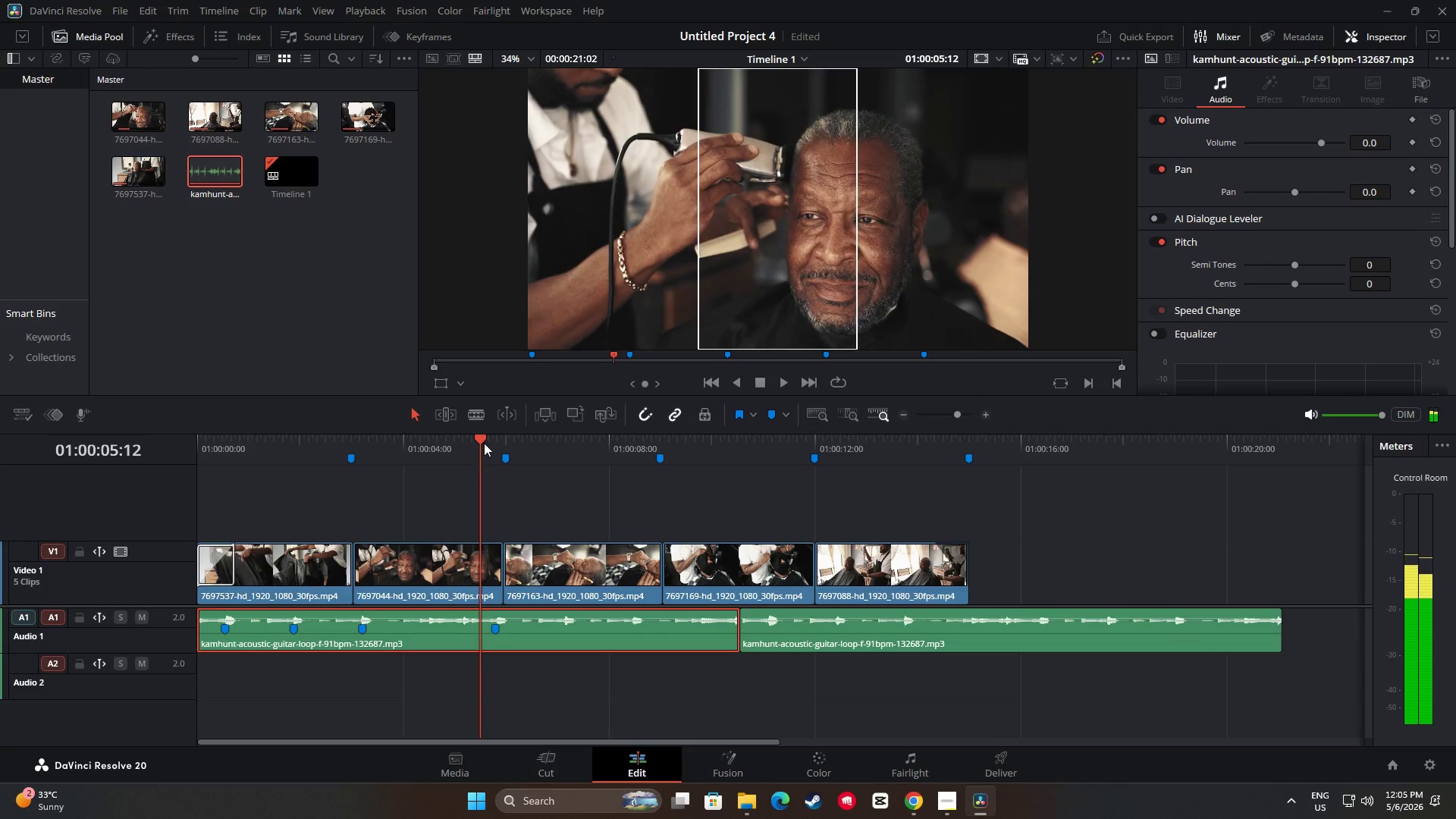 
left_click_drag(start_coordinate=[482, 440], to_coordinate=[365, 438])
 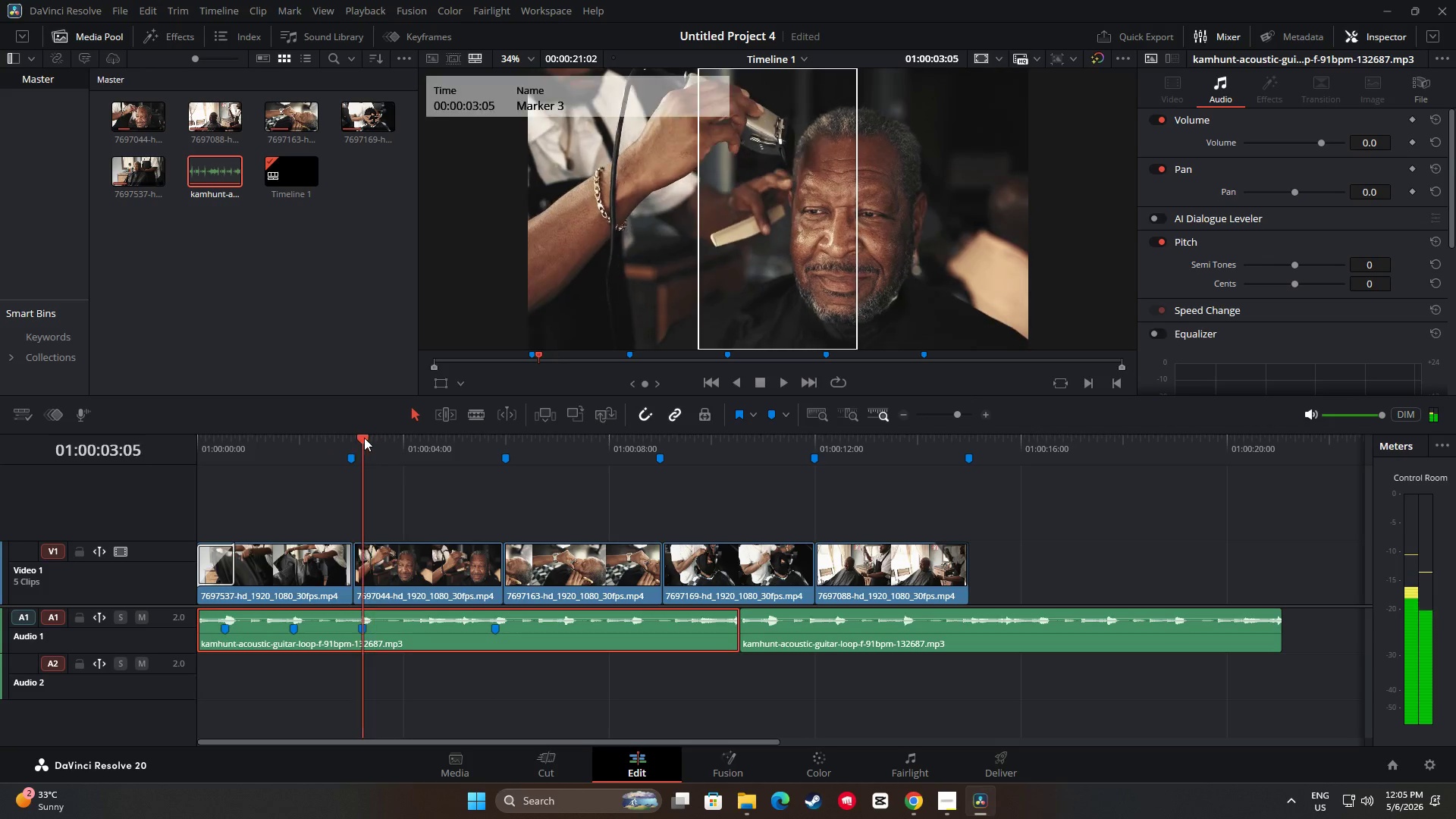 
key(Space)
 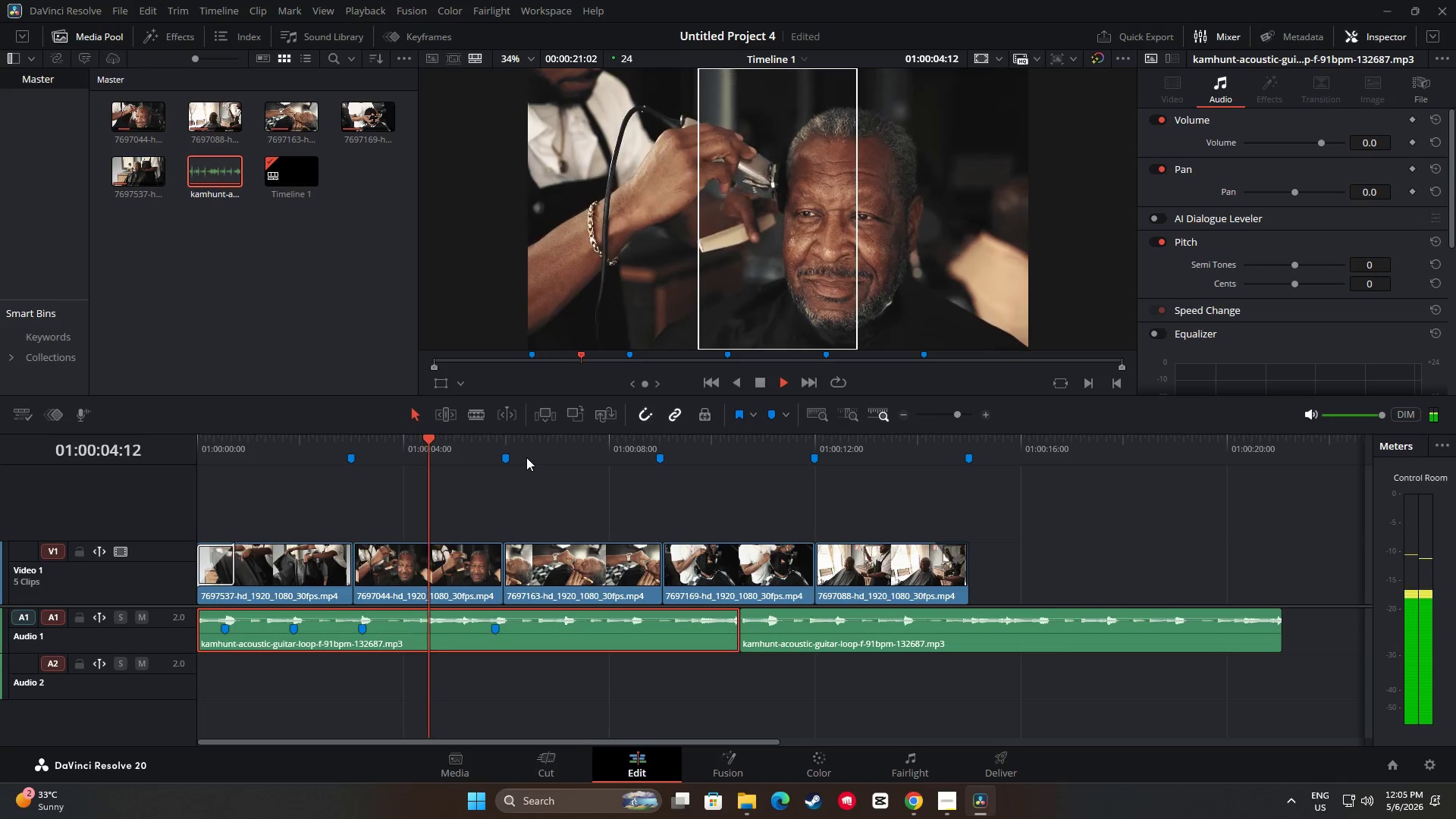 
key(Space)
 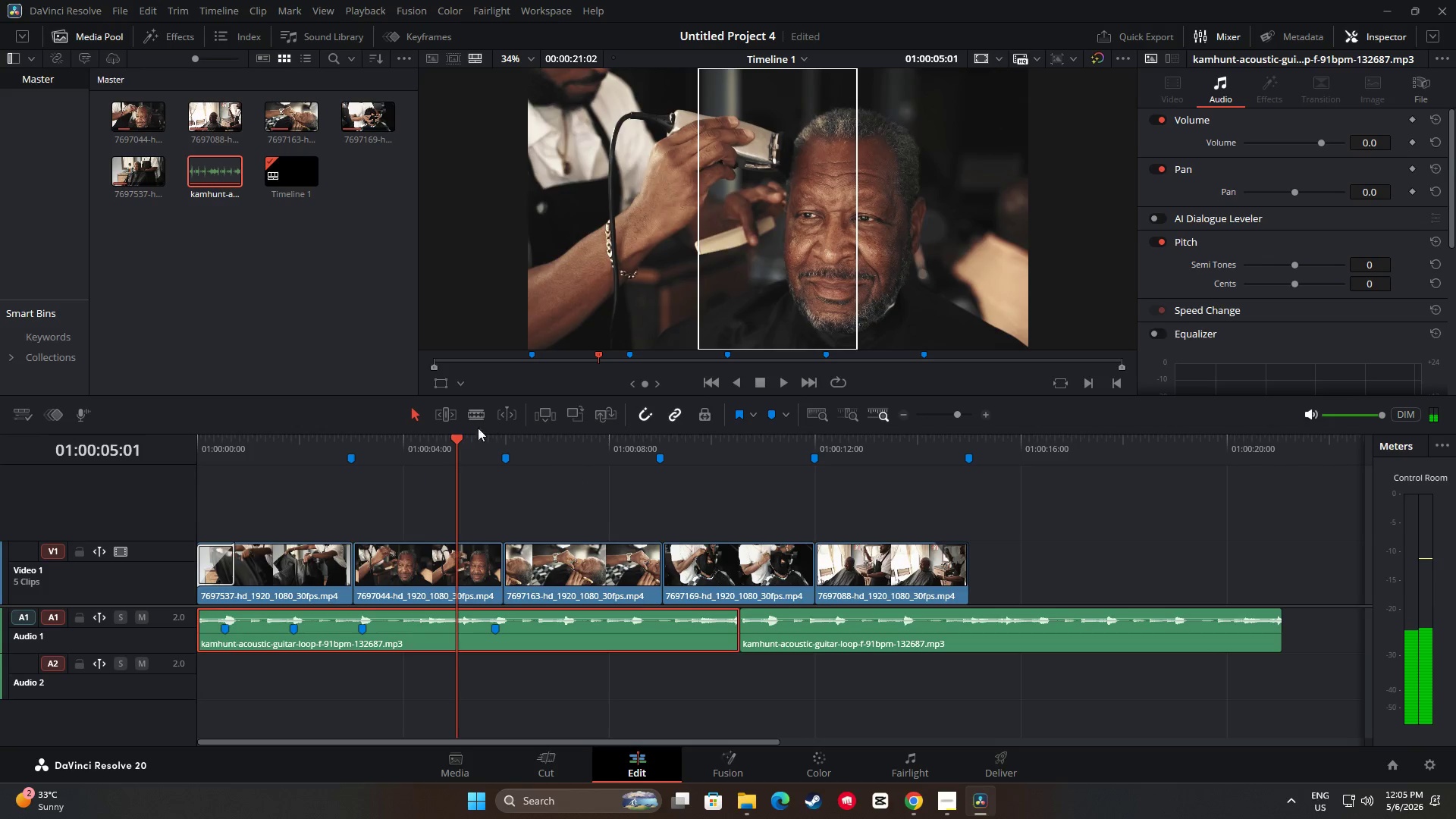 
left_click_drag(start_coordinate=[452, 440], to_coordinate=[429, 442])
 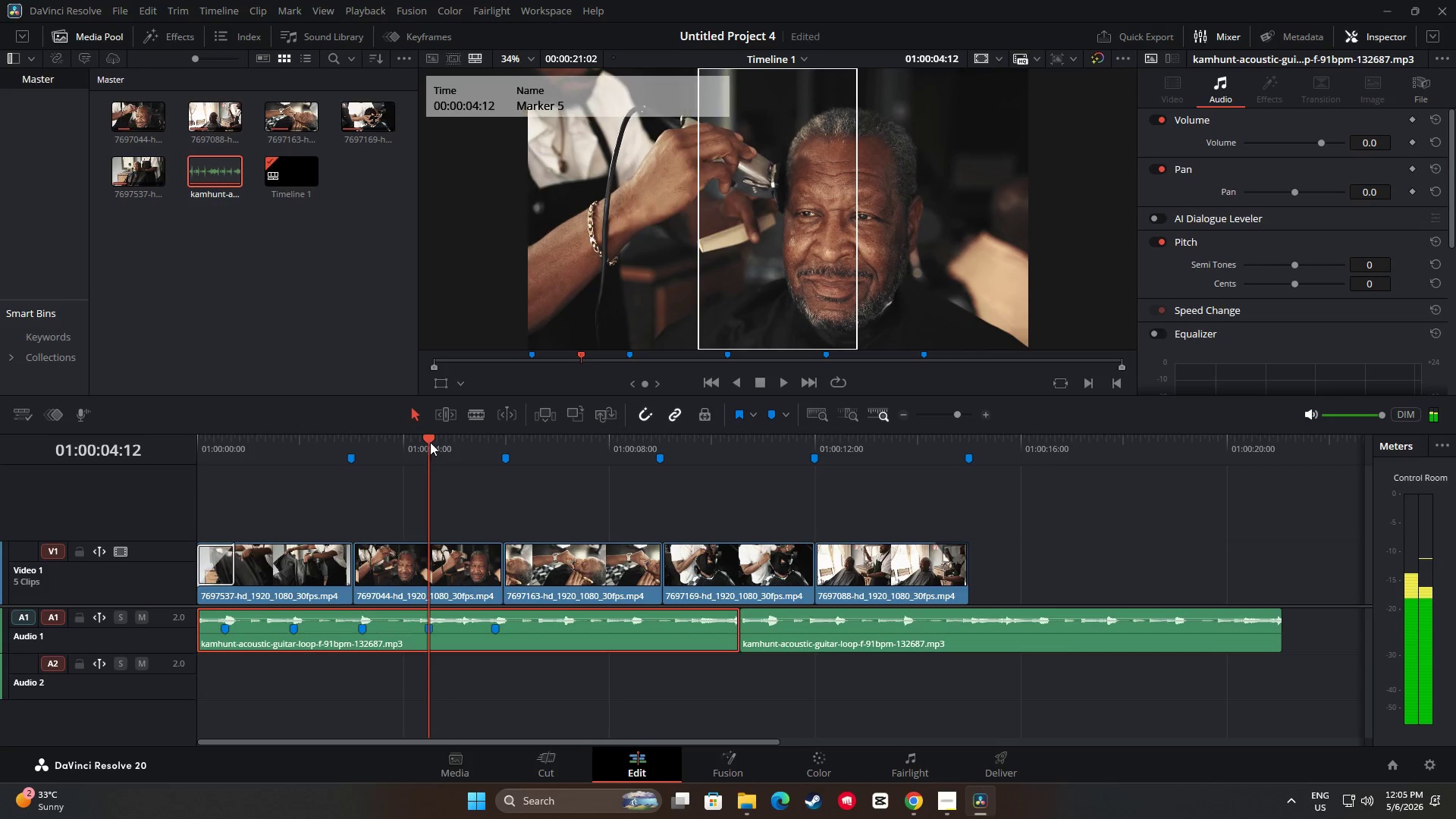 
key(M)
 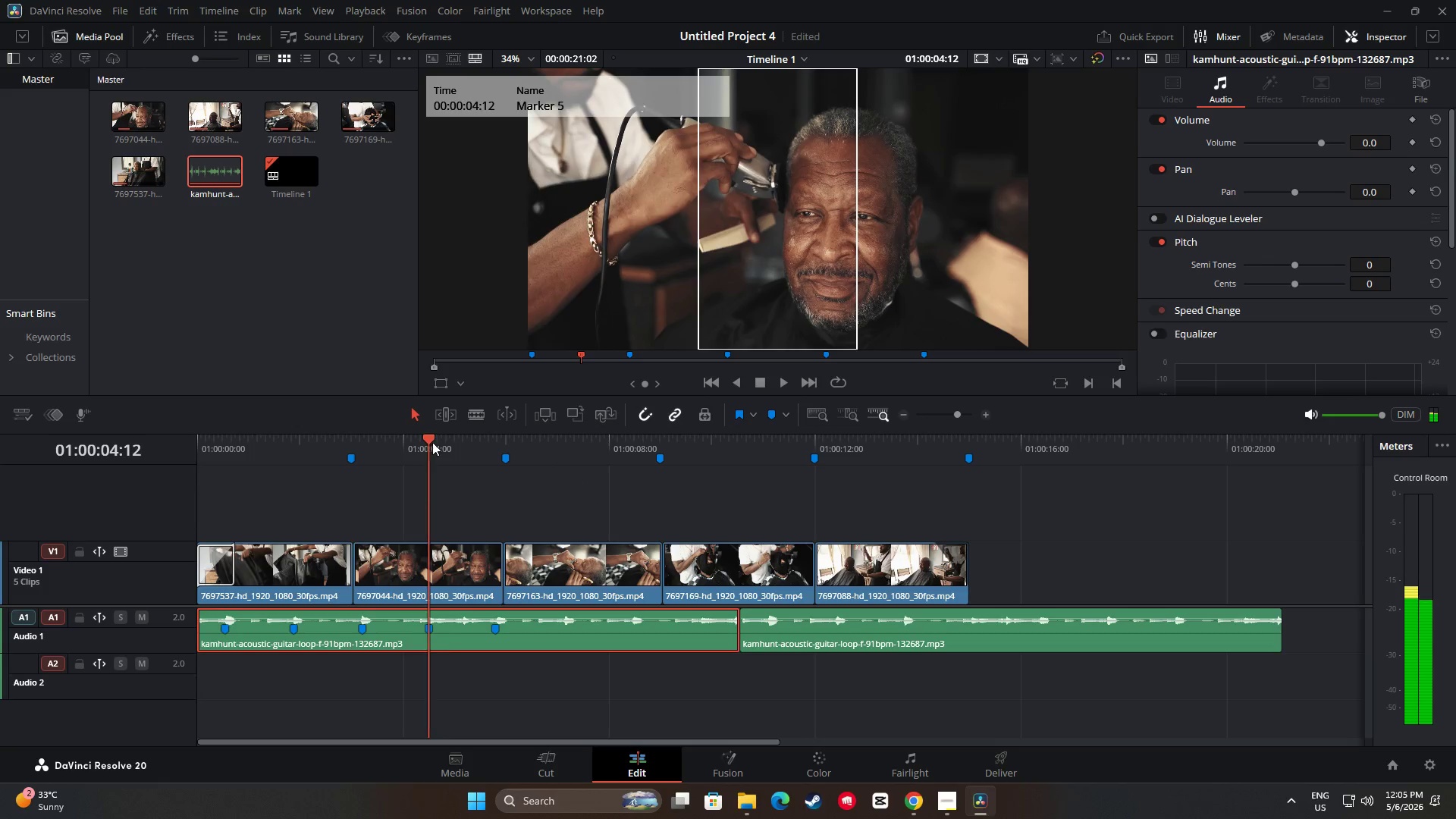 
left_click_drag(start_coordinate=[431, 442], to_coordinate=[462, 443])
 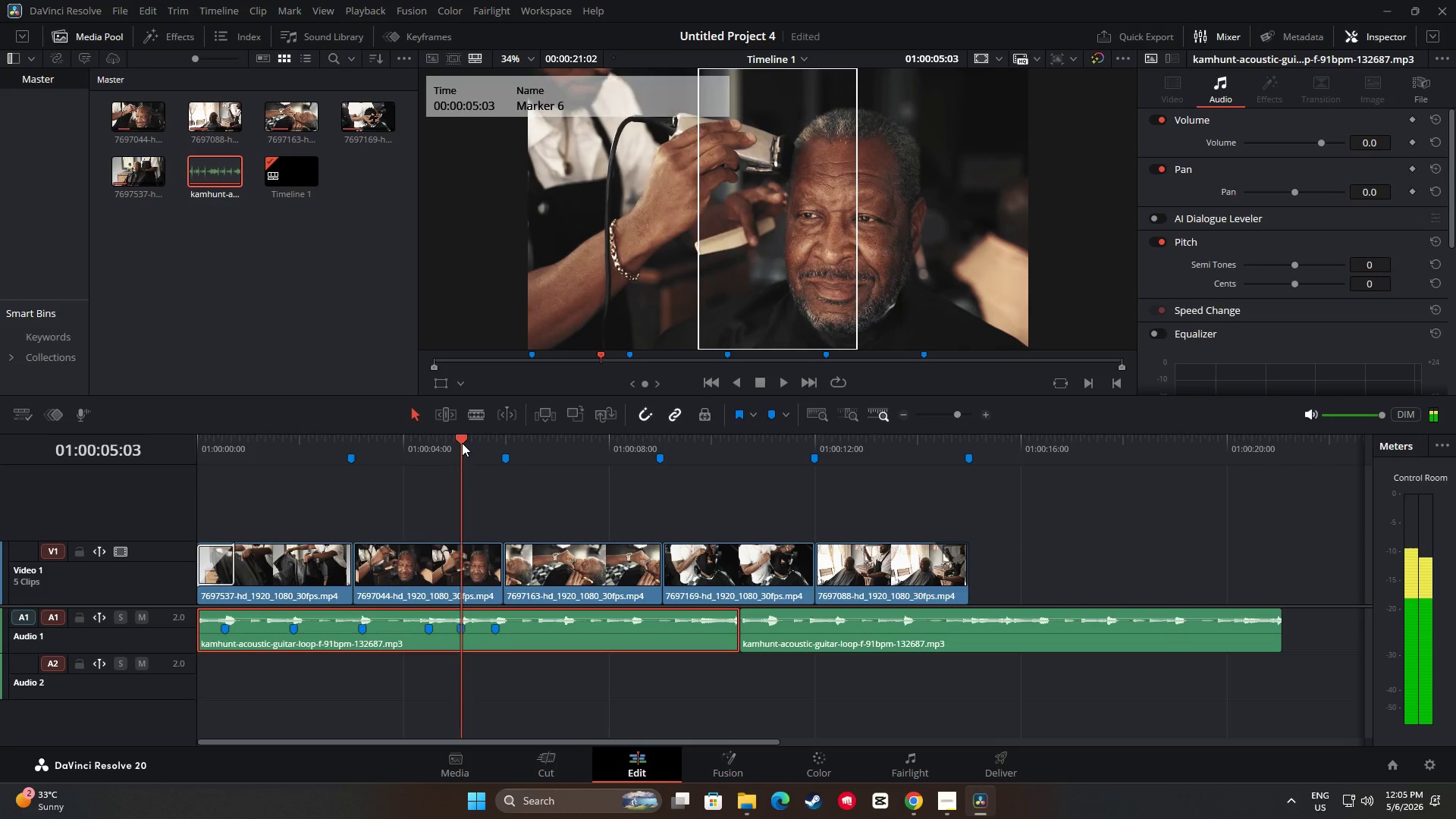 
key(M)
 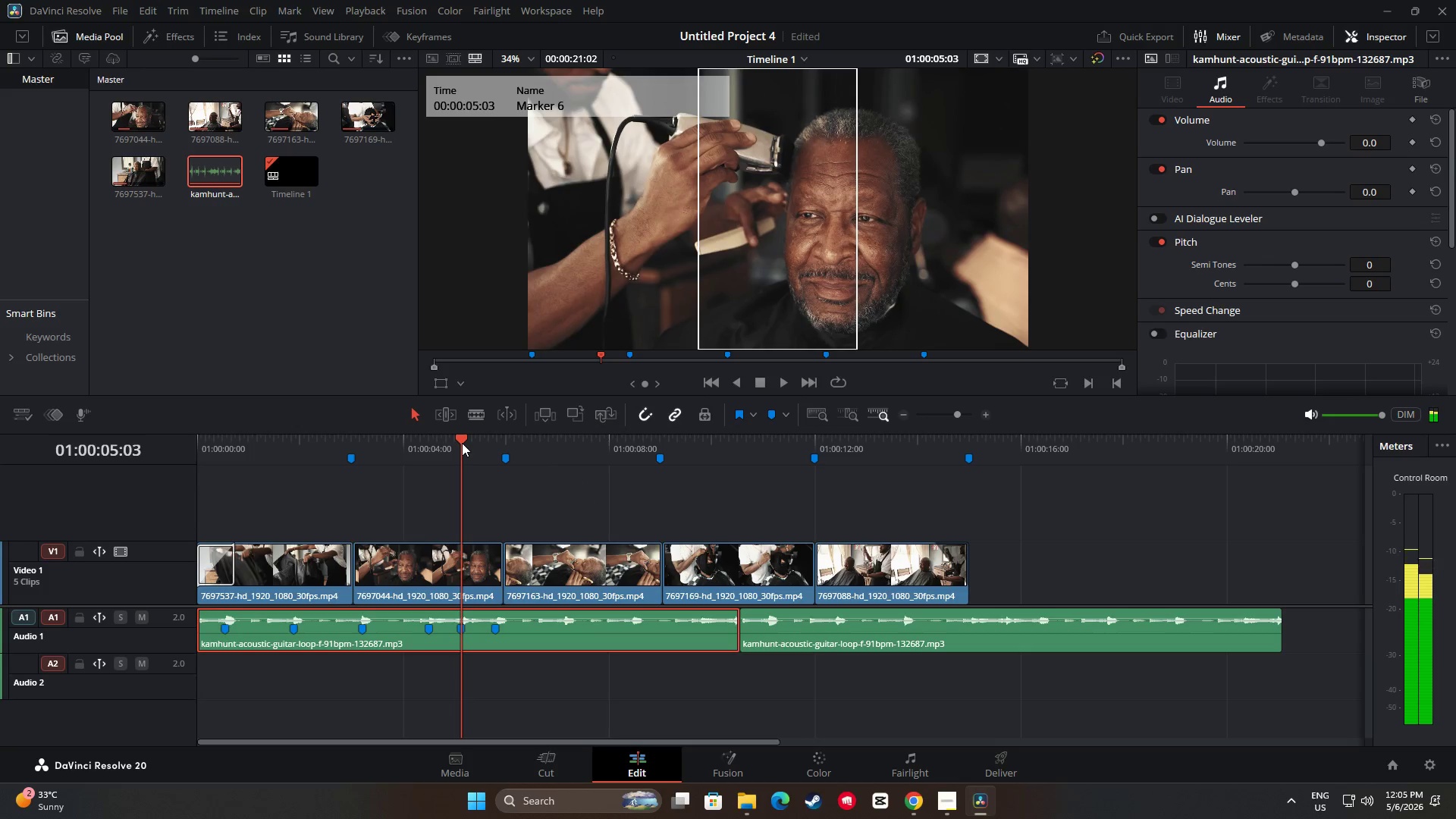 
key(Space)
 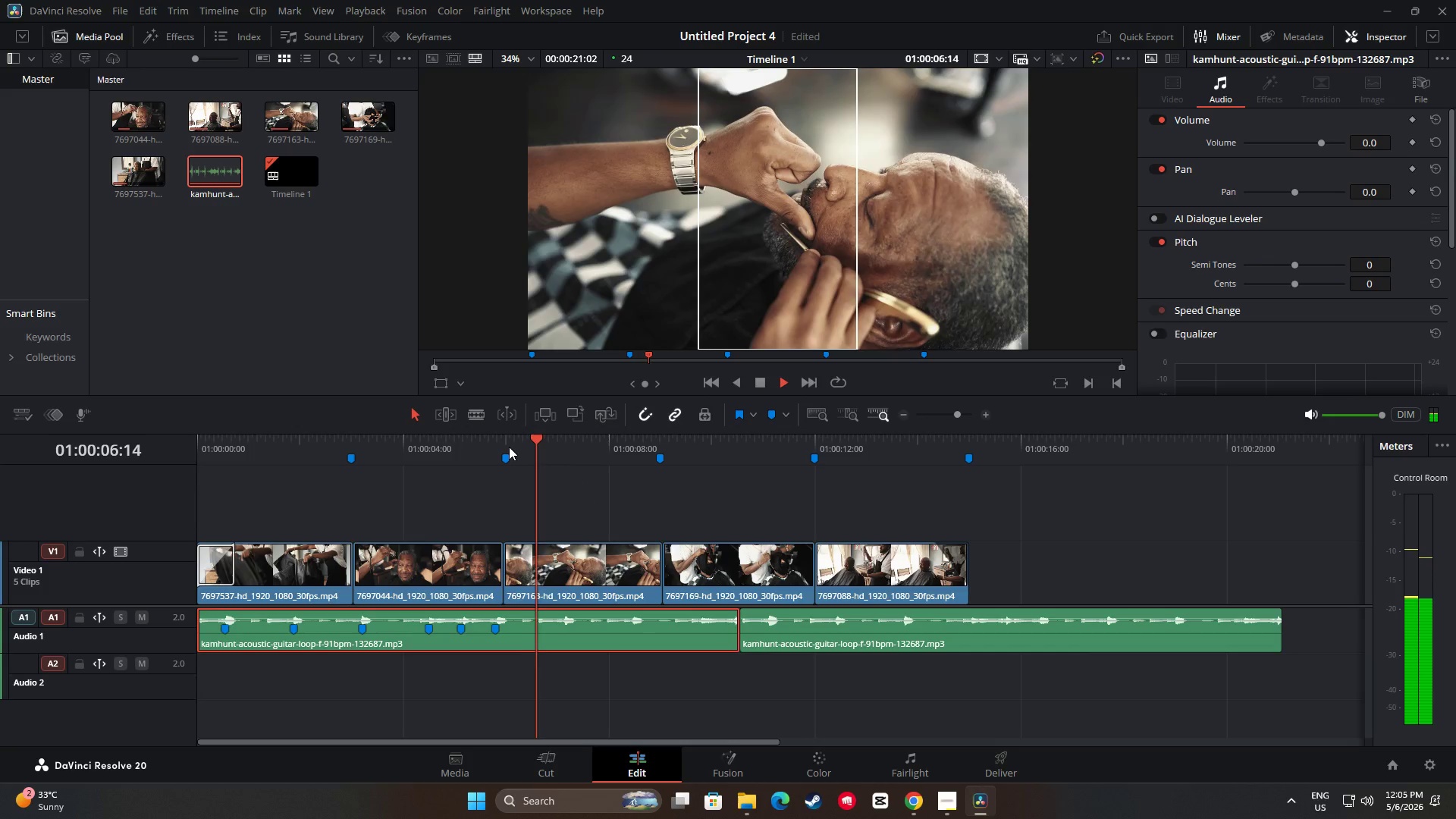 
key(Space)
 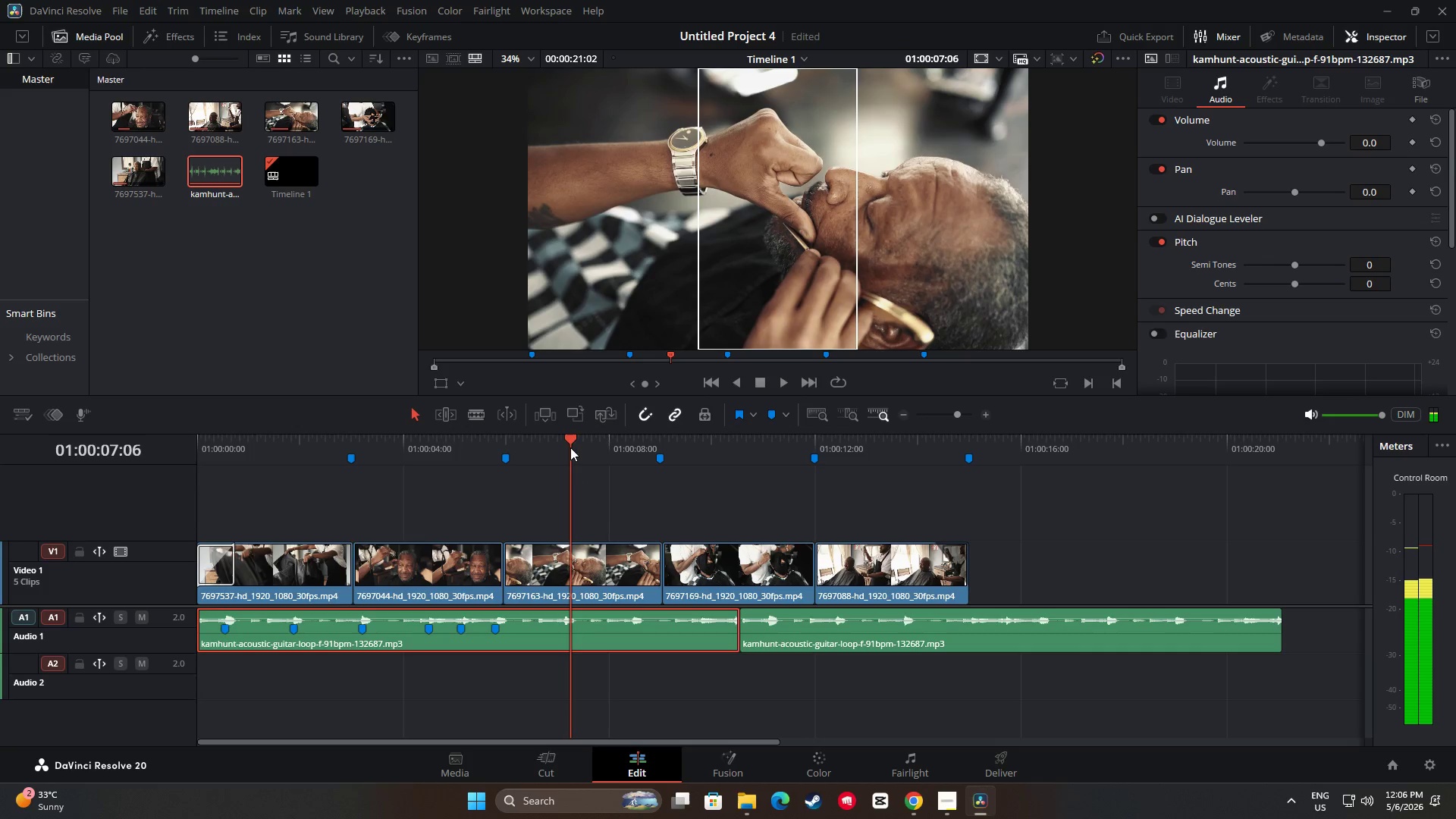 
left_click_drag(start_coordinate=[564, 439], to_coordinate=[560, 439])
 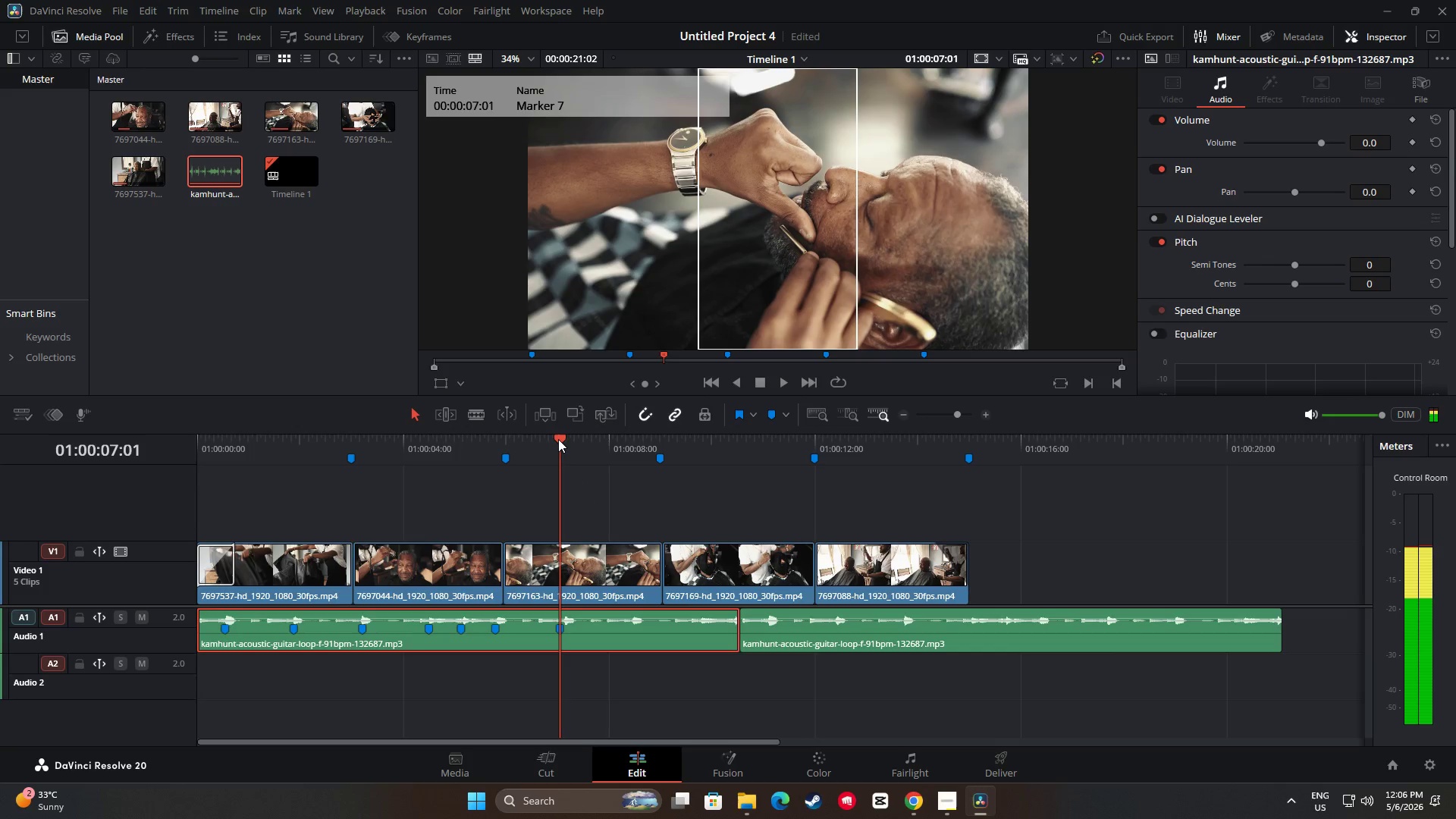 
key(M)
 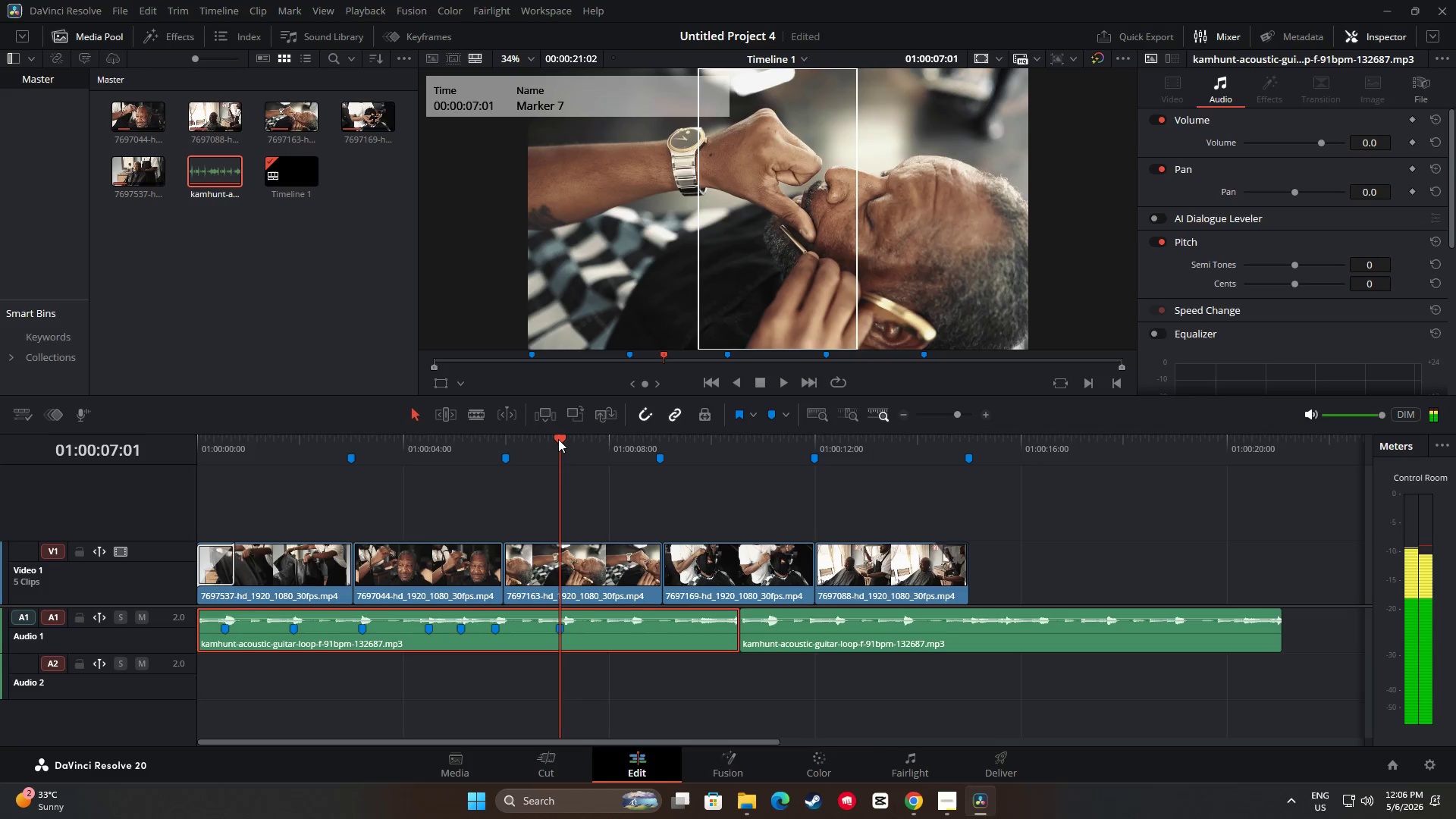 
key(Space)
 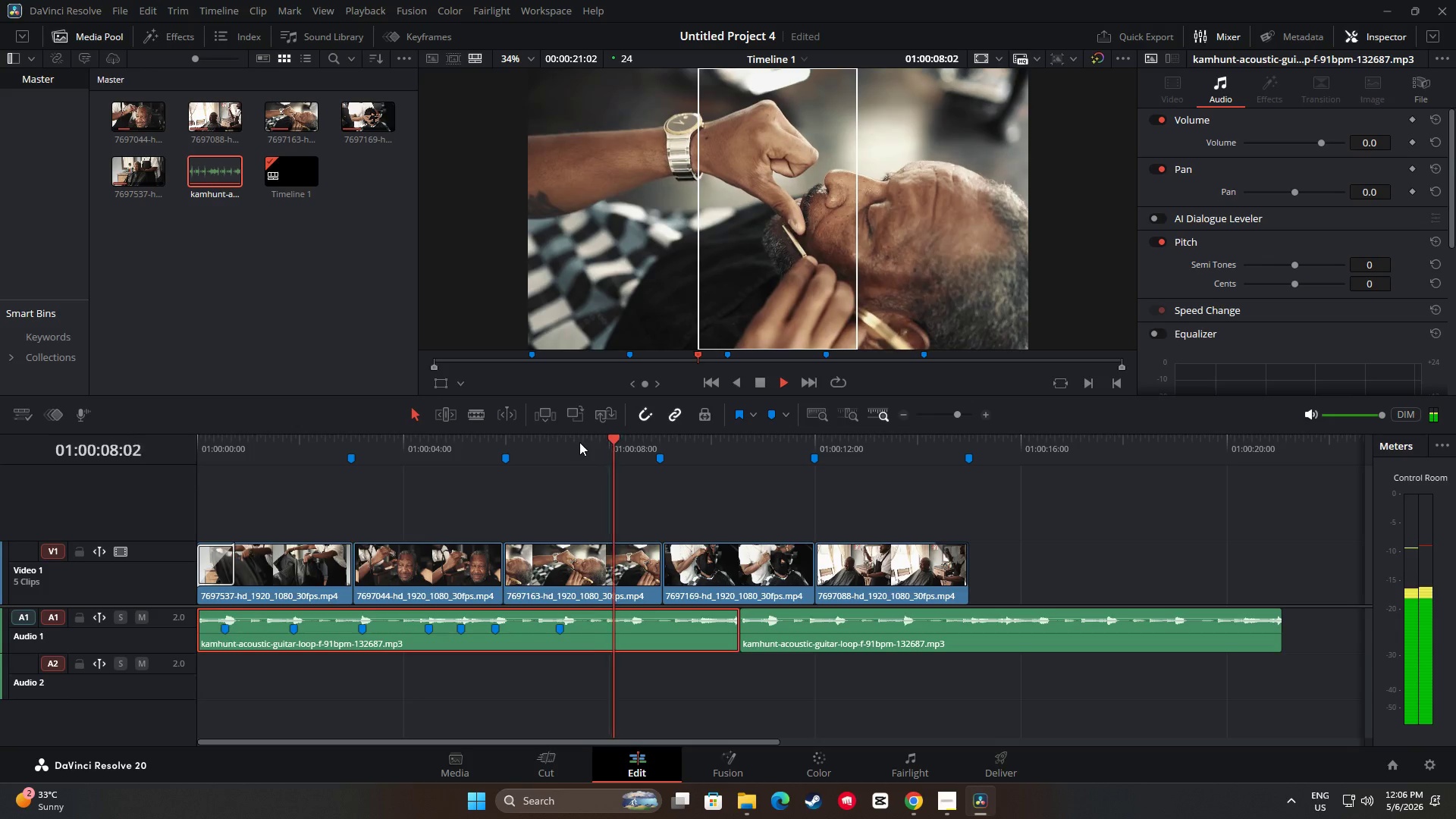 
key(M)
 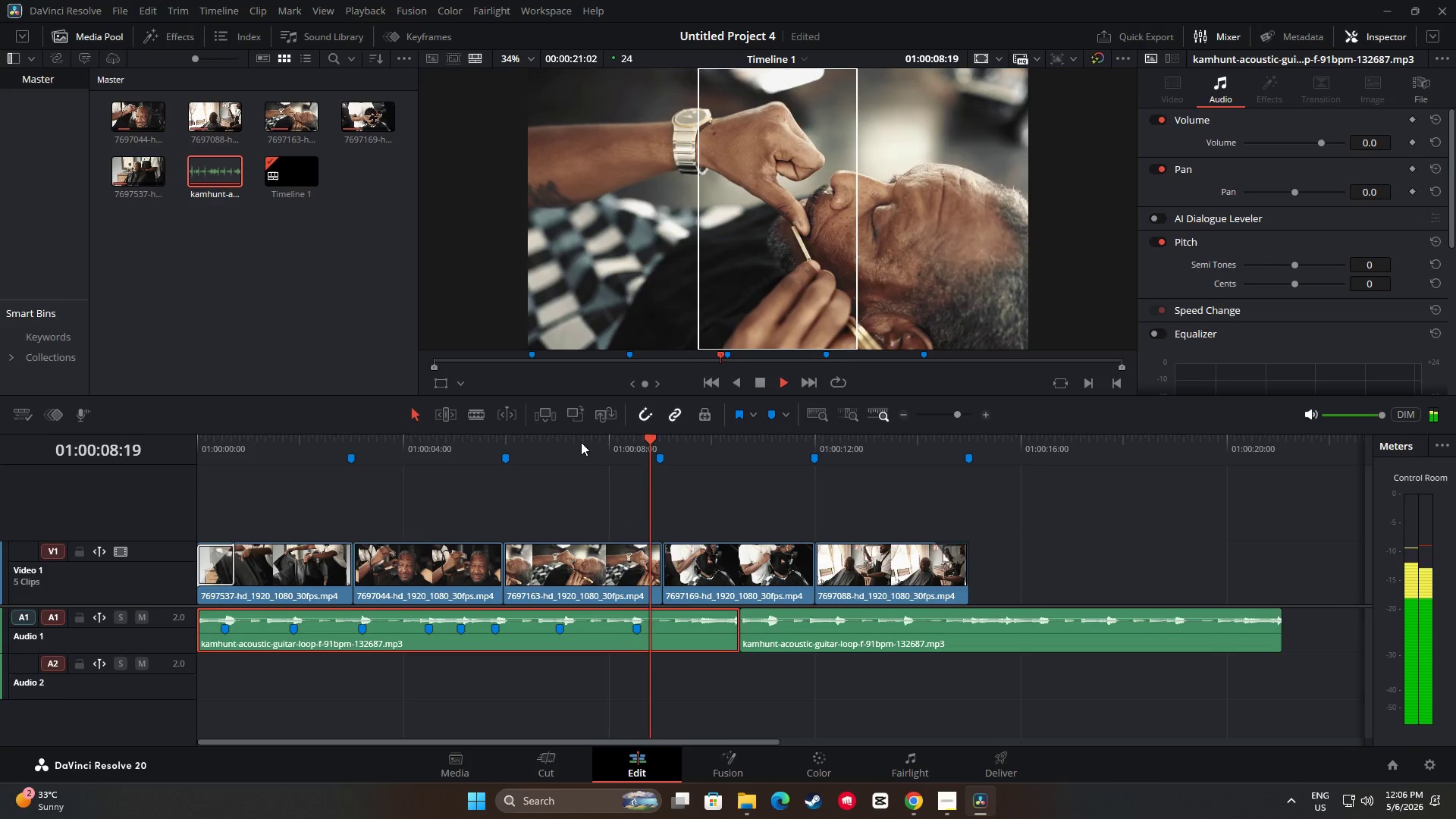 
key(Space)
 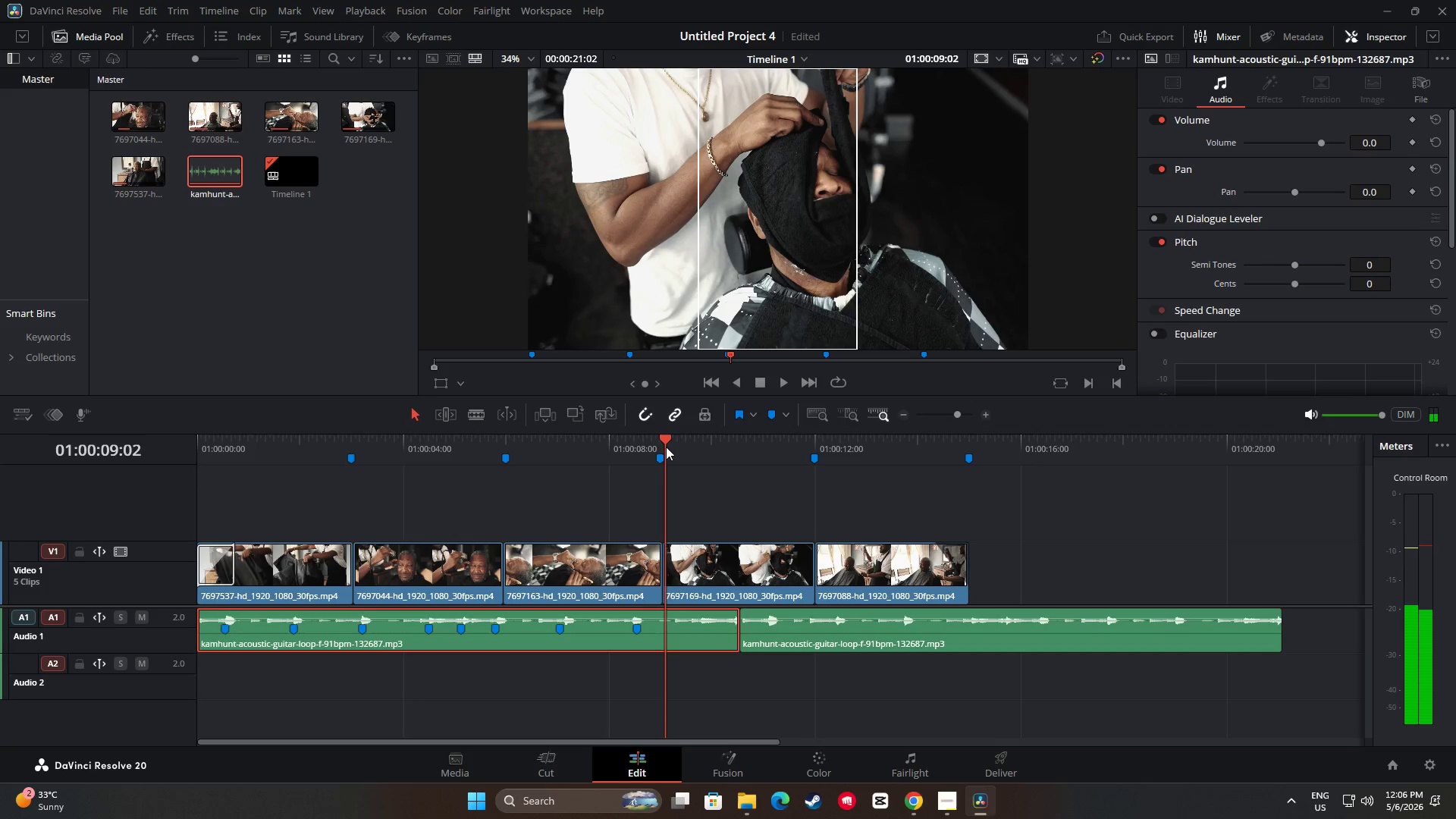 
left_click_drag(start_coordinate=[665, 439], to_coordinate=[633, 441])
 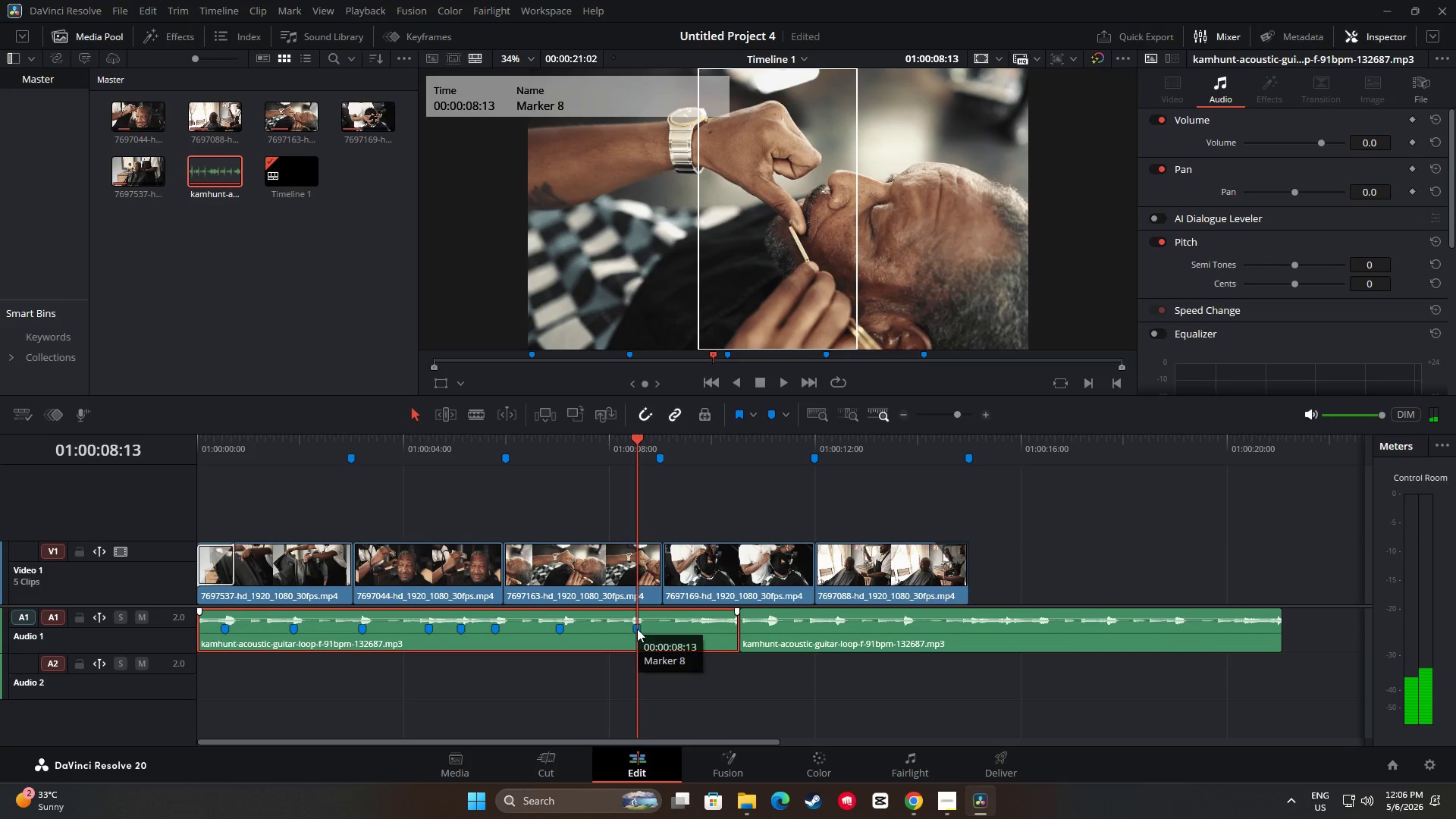 
left_click([635, 627])
 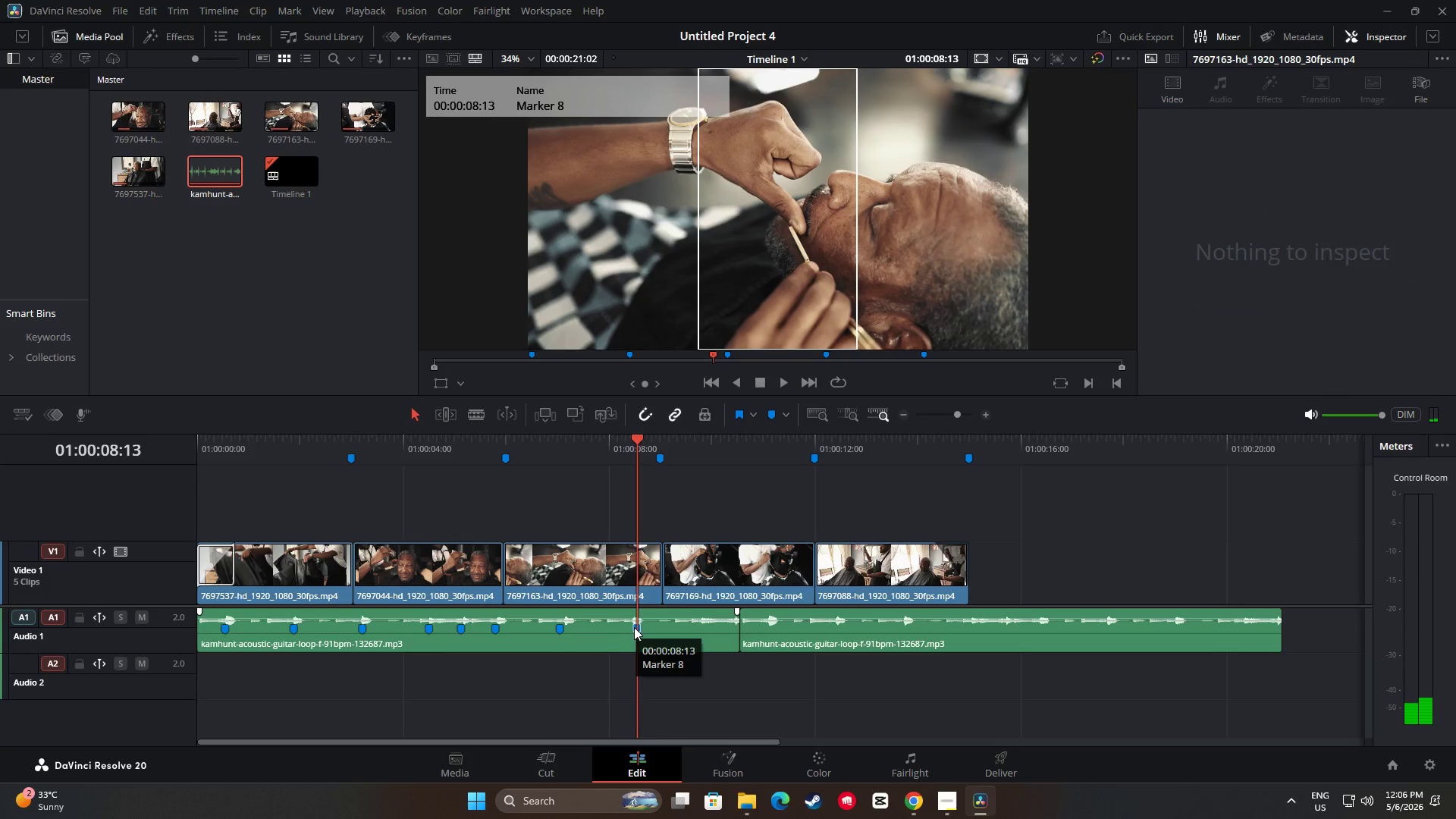 
key(Backspace)
 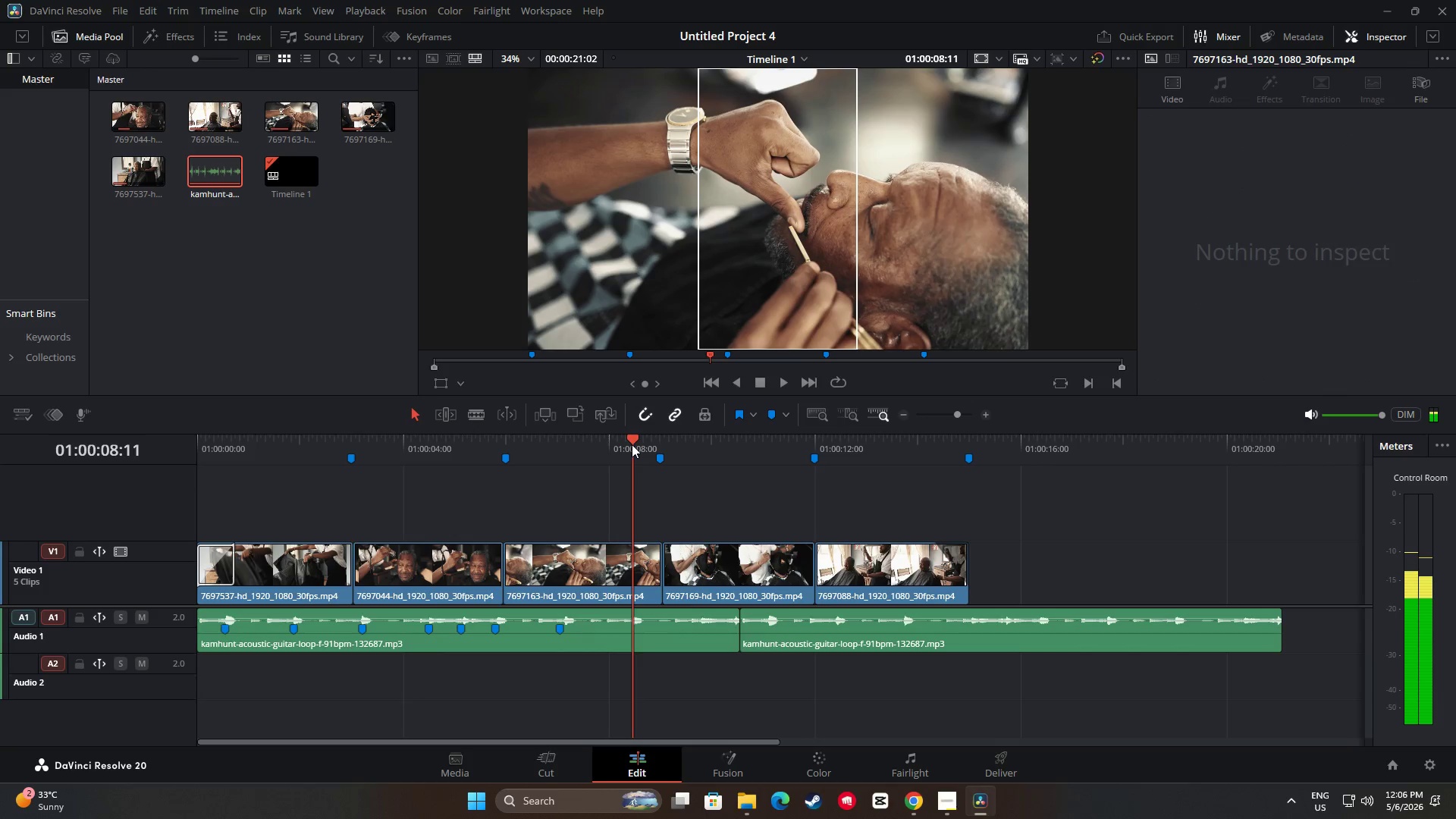 
left_click([646, 628])
 